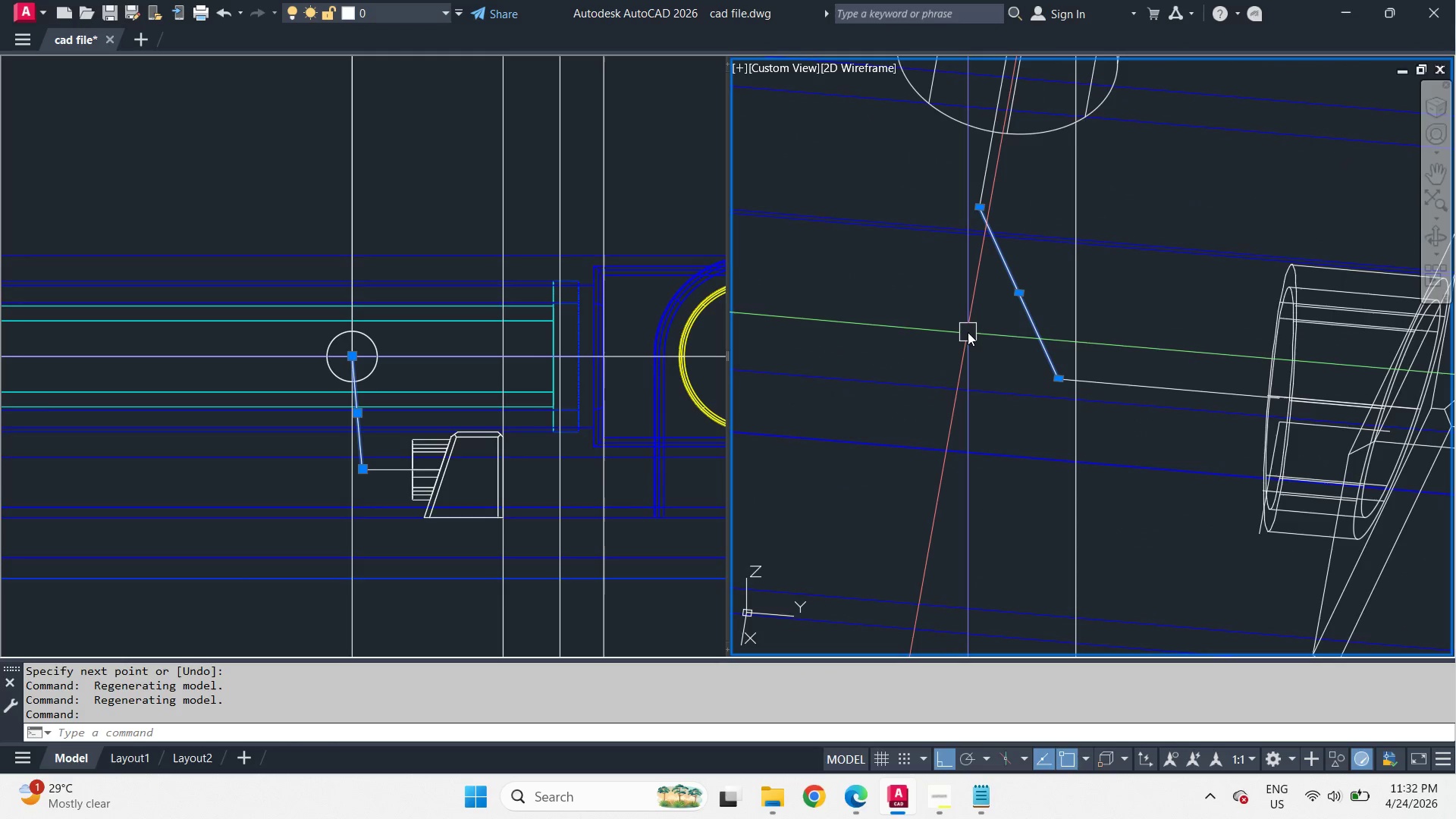 
type(co )
 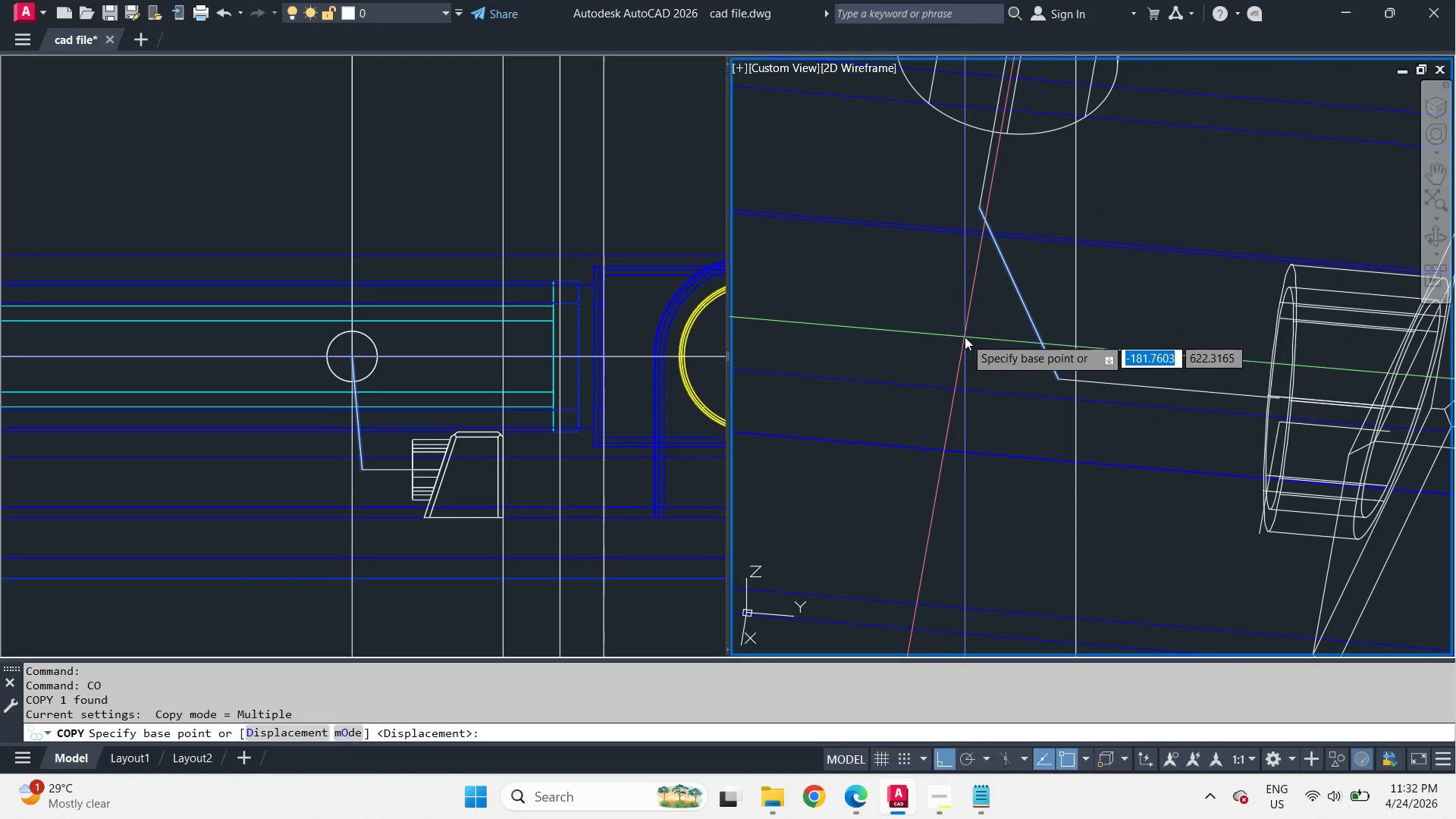 
left_click([968, 338])
 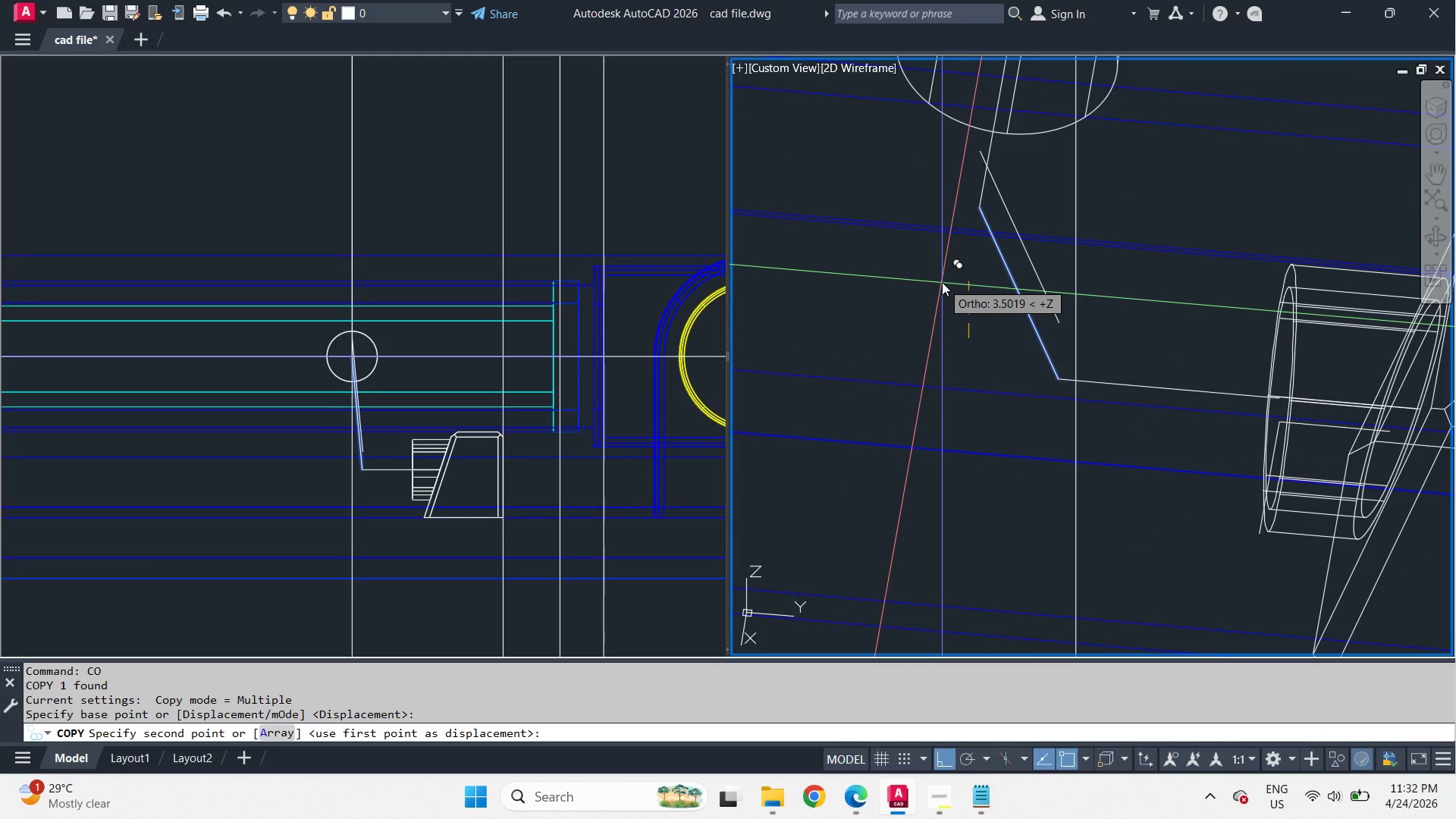 
left_click([942, 282])
 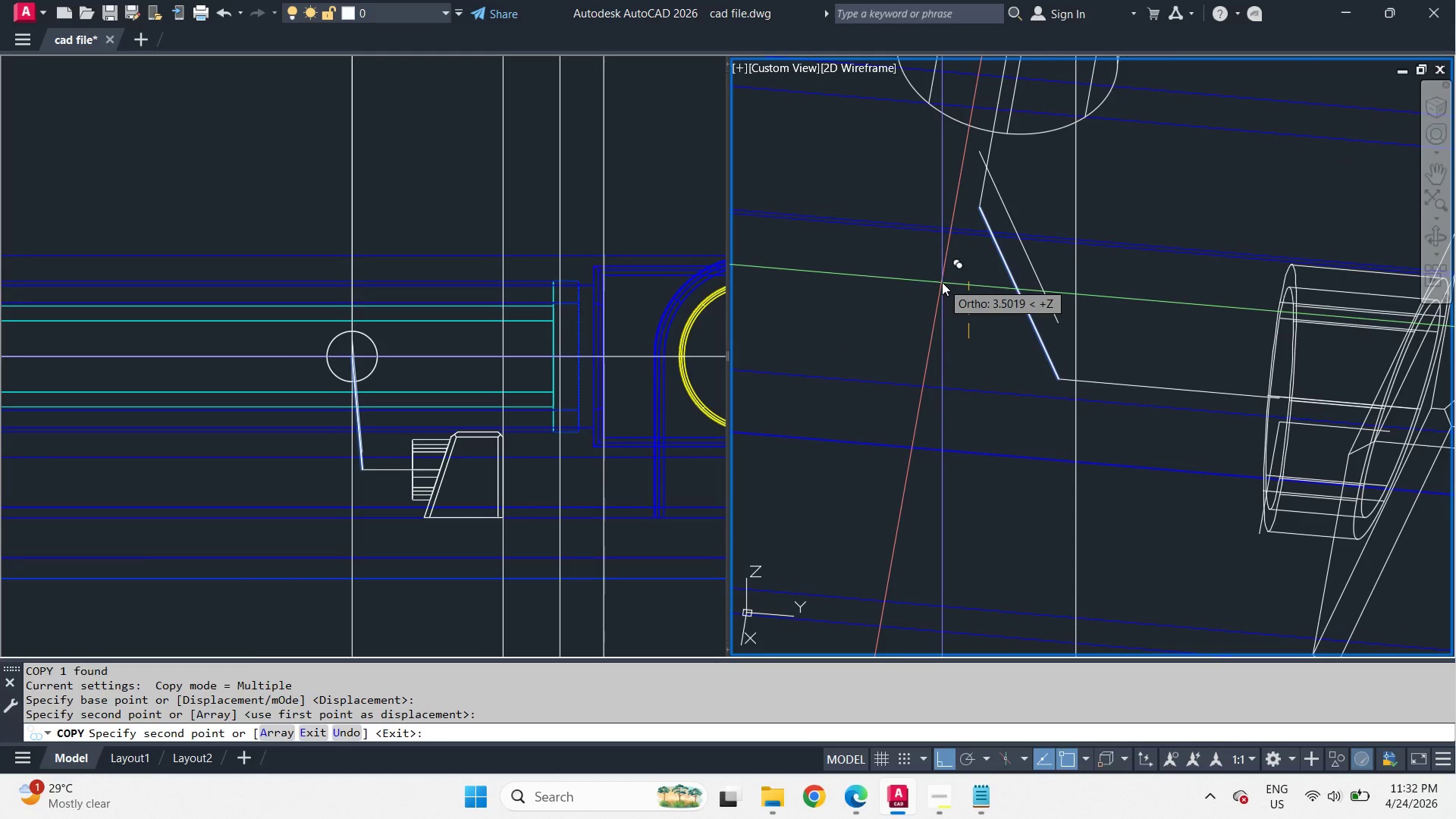 
key(Space)
 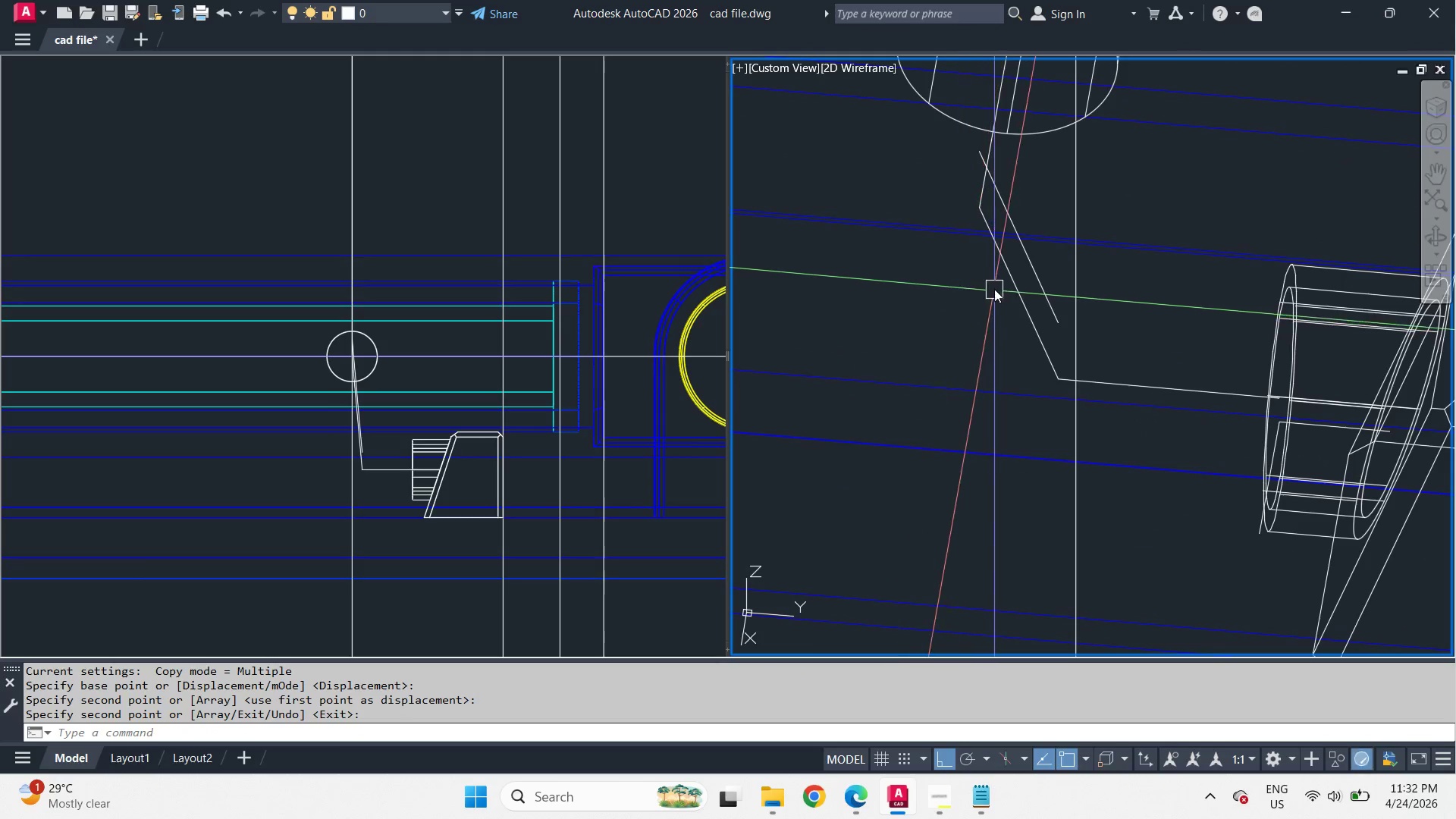 
hold_key(key=ShiftLeft, duration=3.36)
 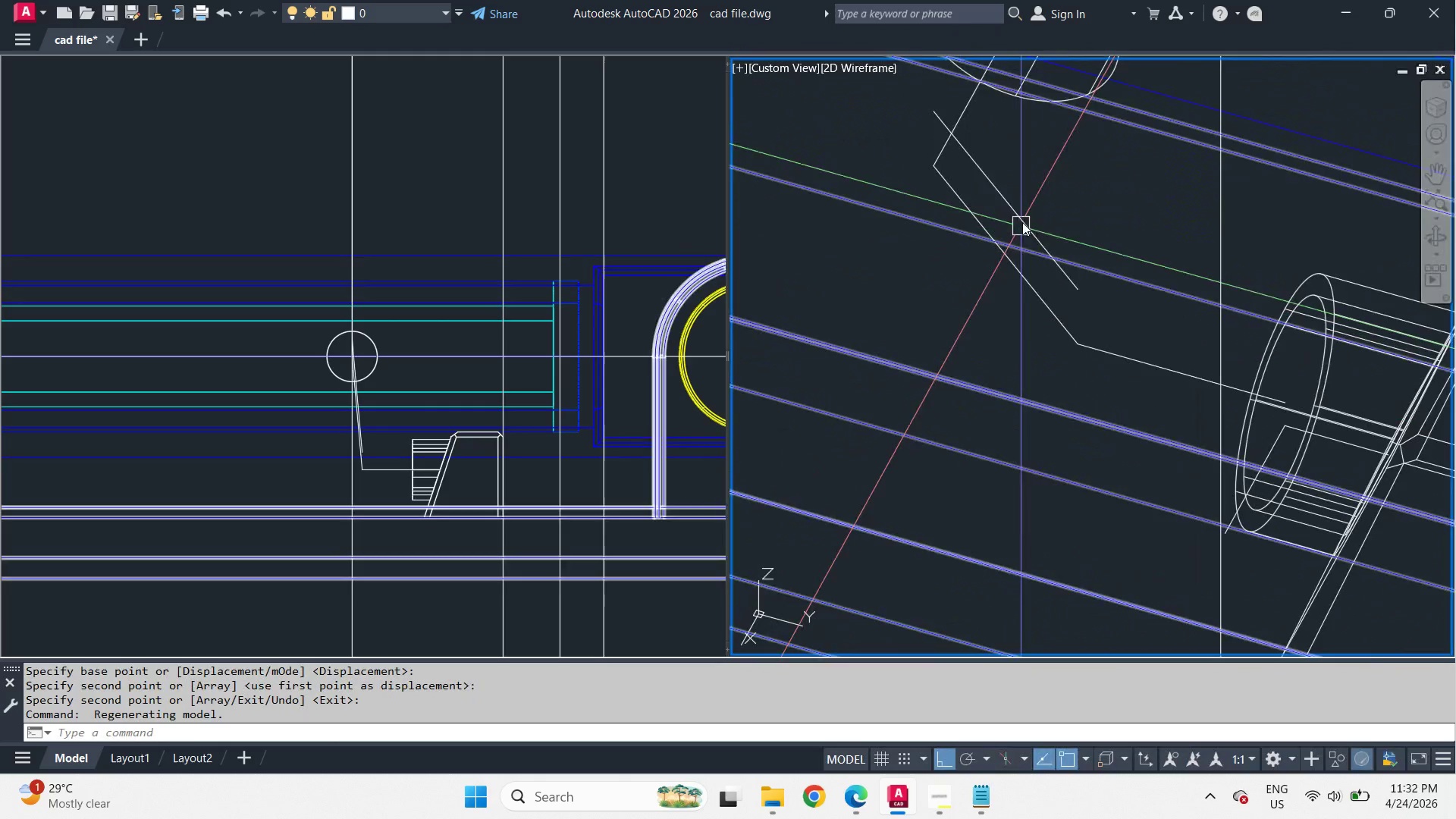 
scroll: coordinate [1025, 208], scroll_direction: up, amount: 1.0
 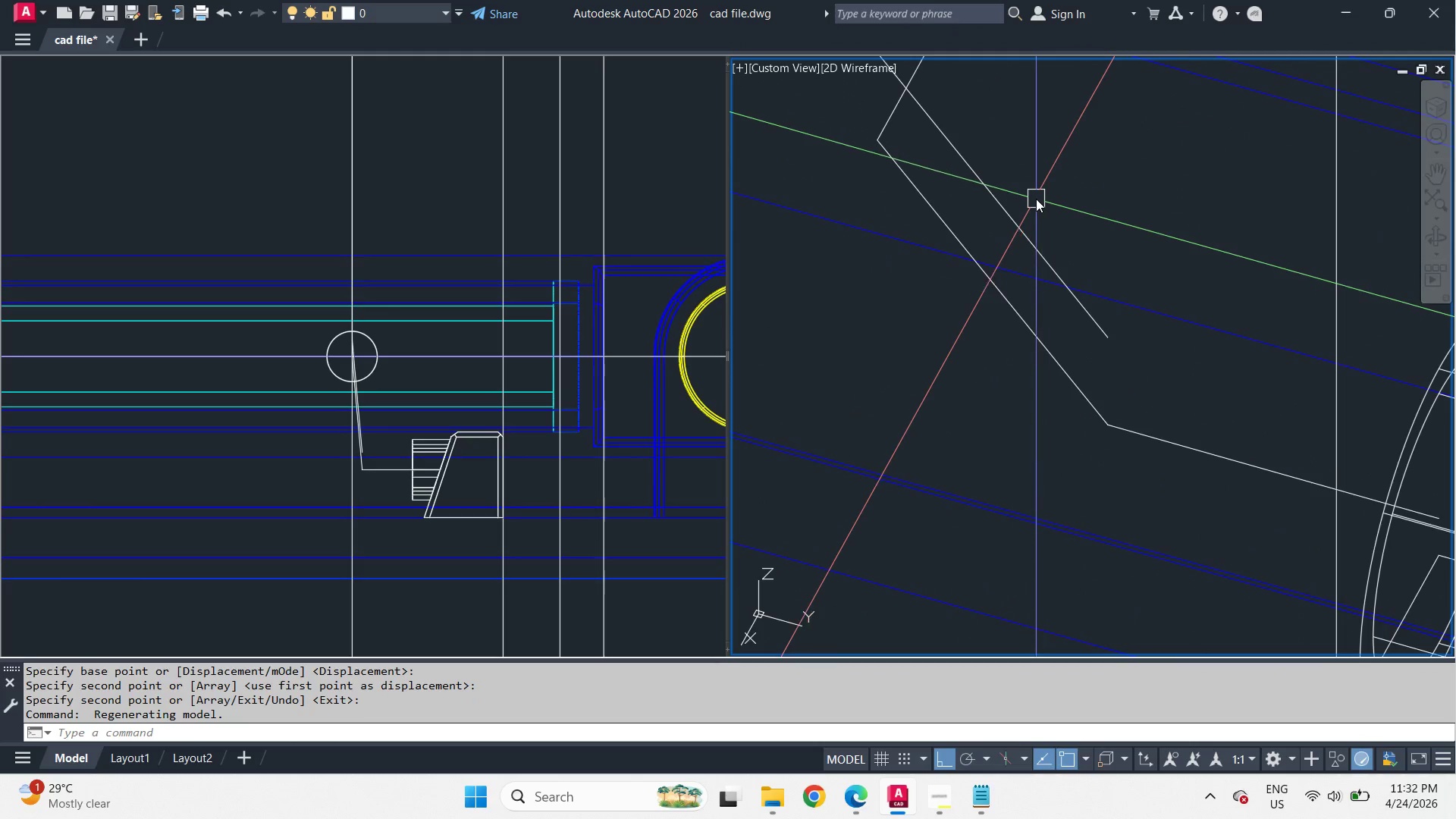 
key(L)
 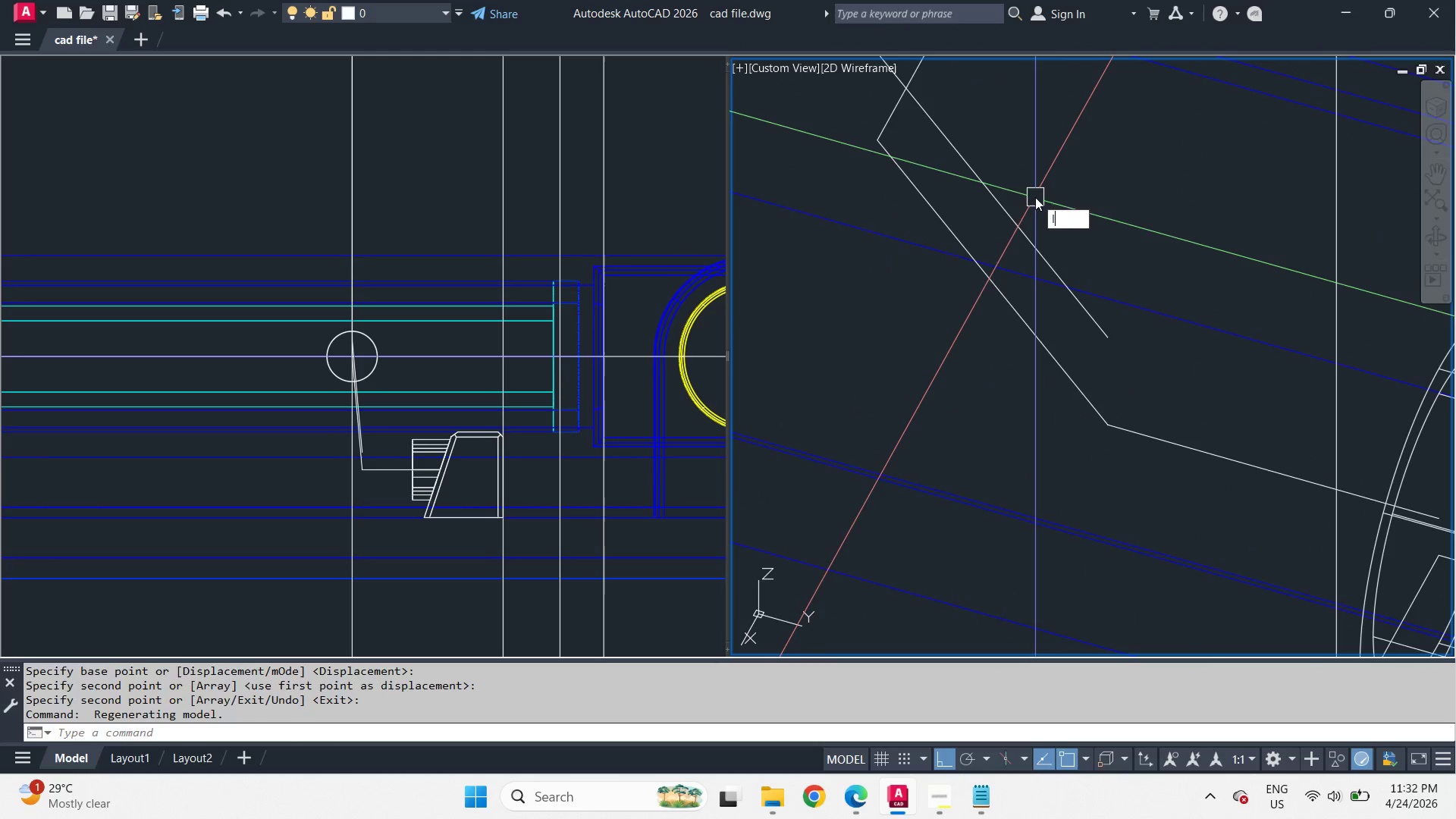 
key(Space)
 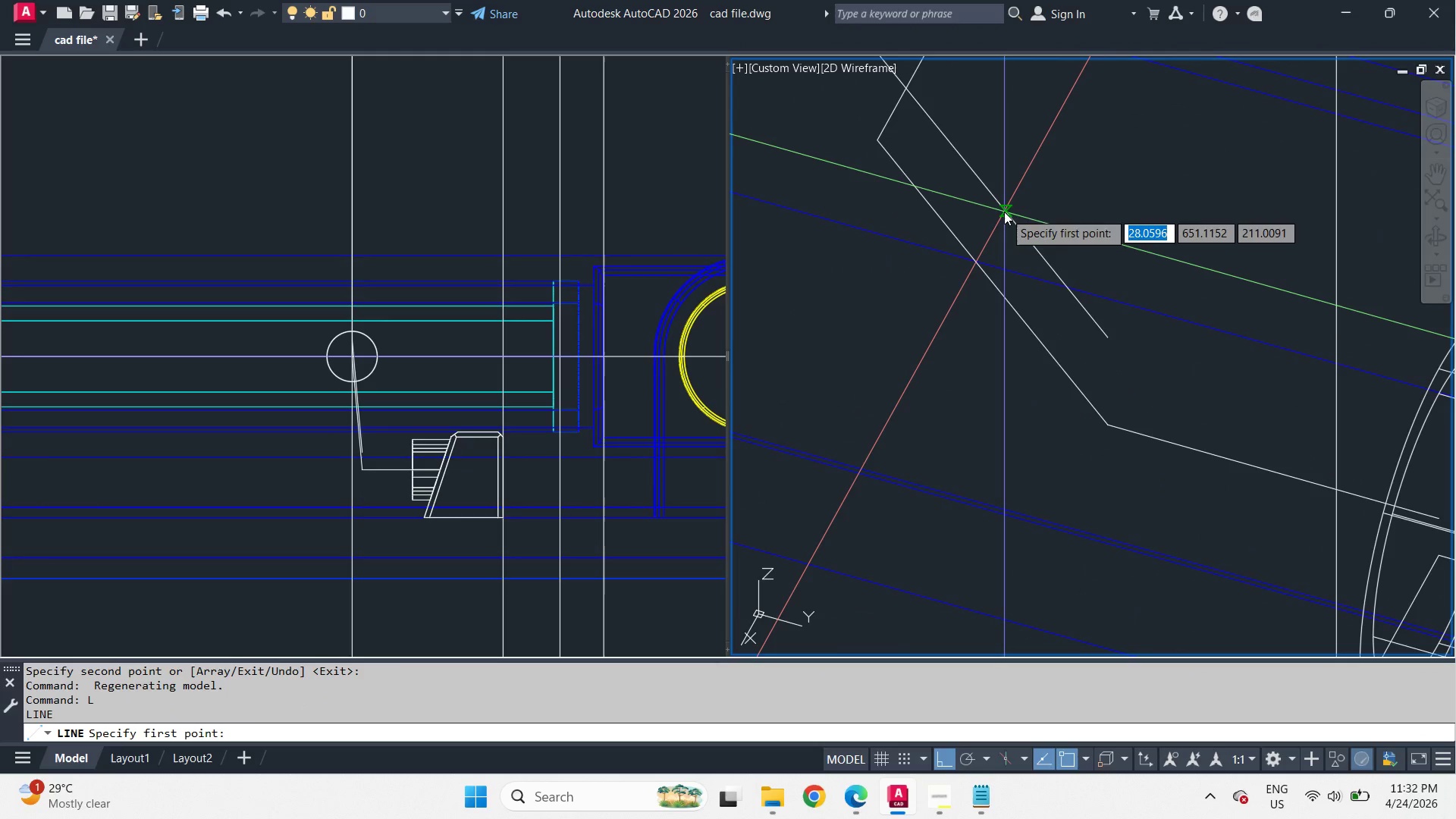 
left_click([1004, 212])
 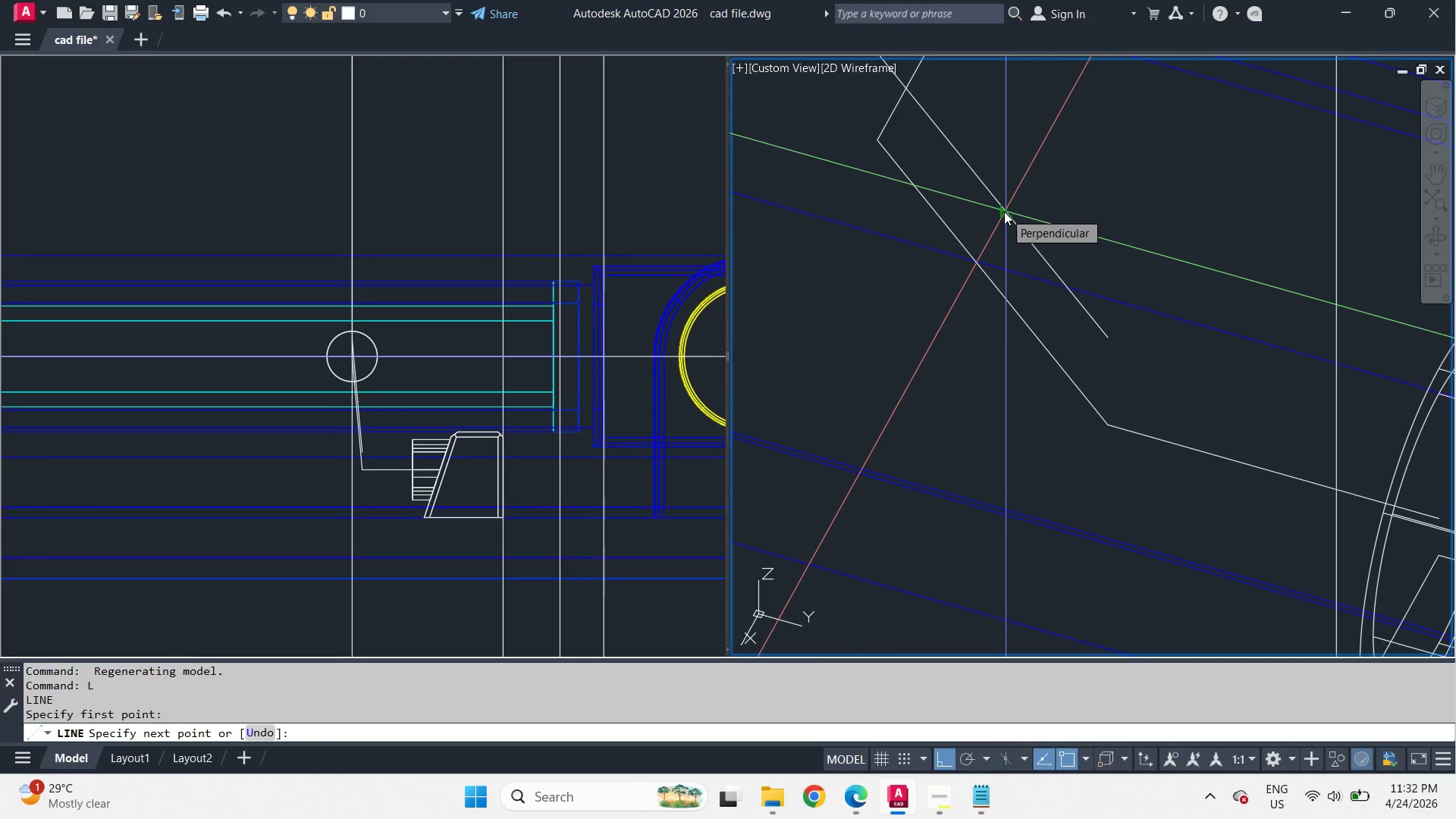 
type(per )
 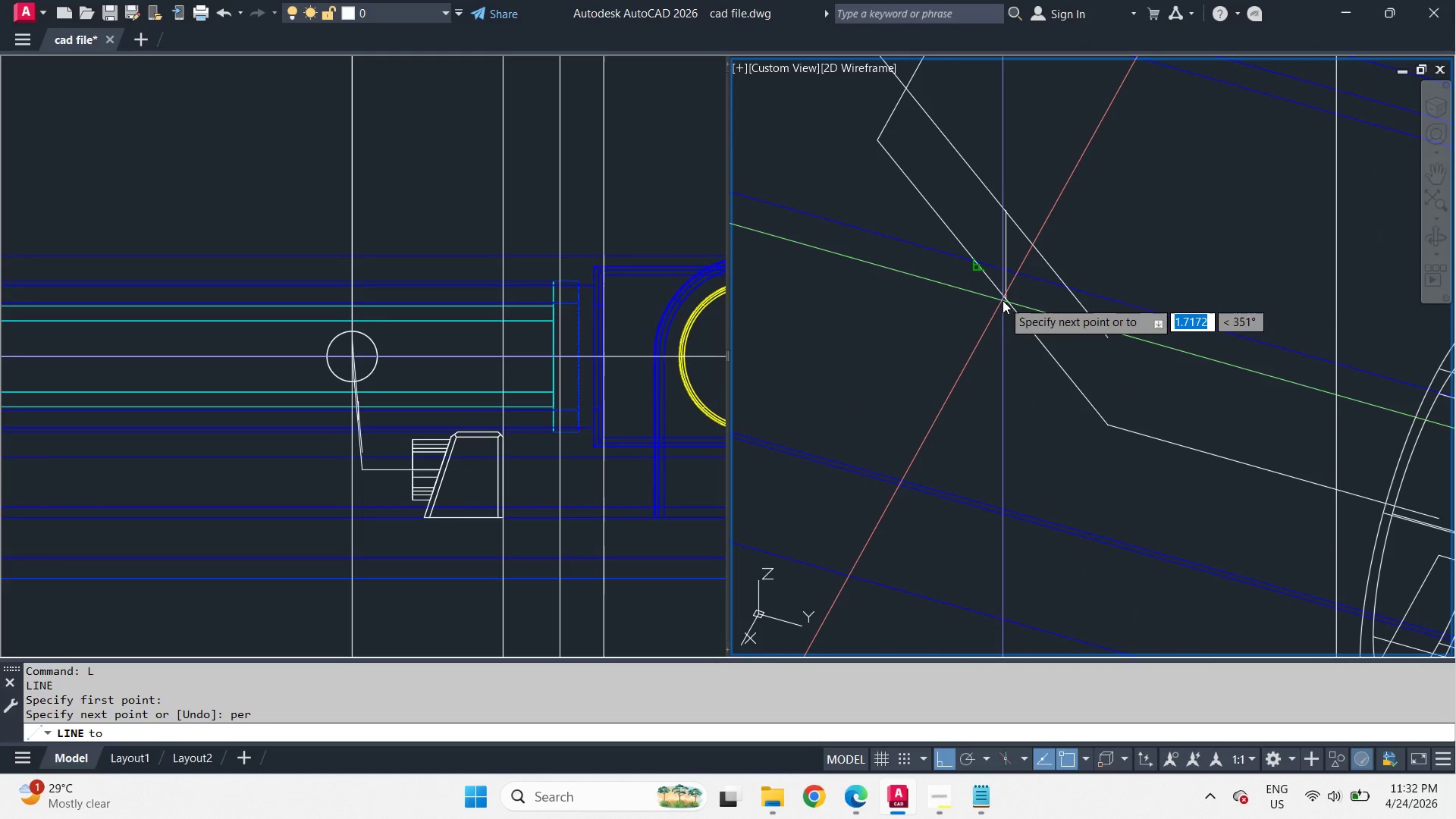 
left_click([1003, 300])
 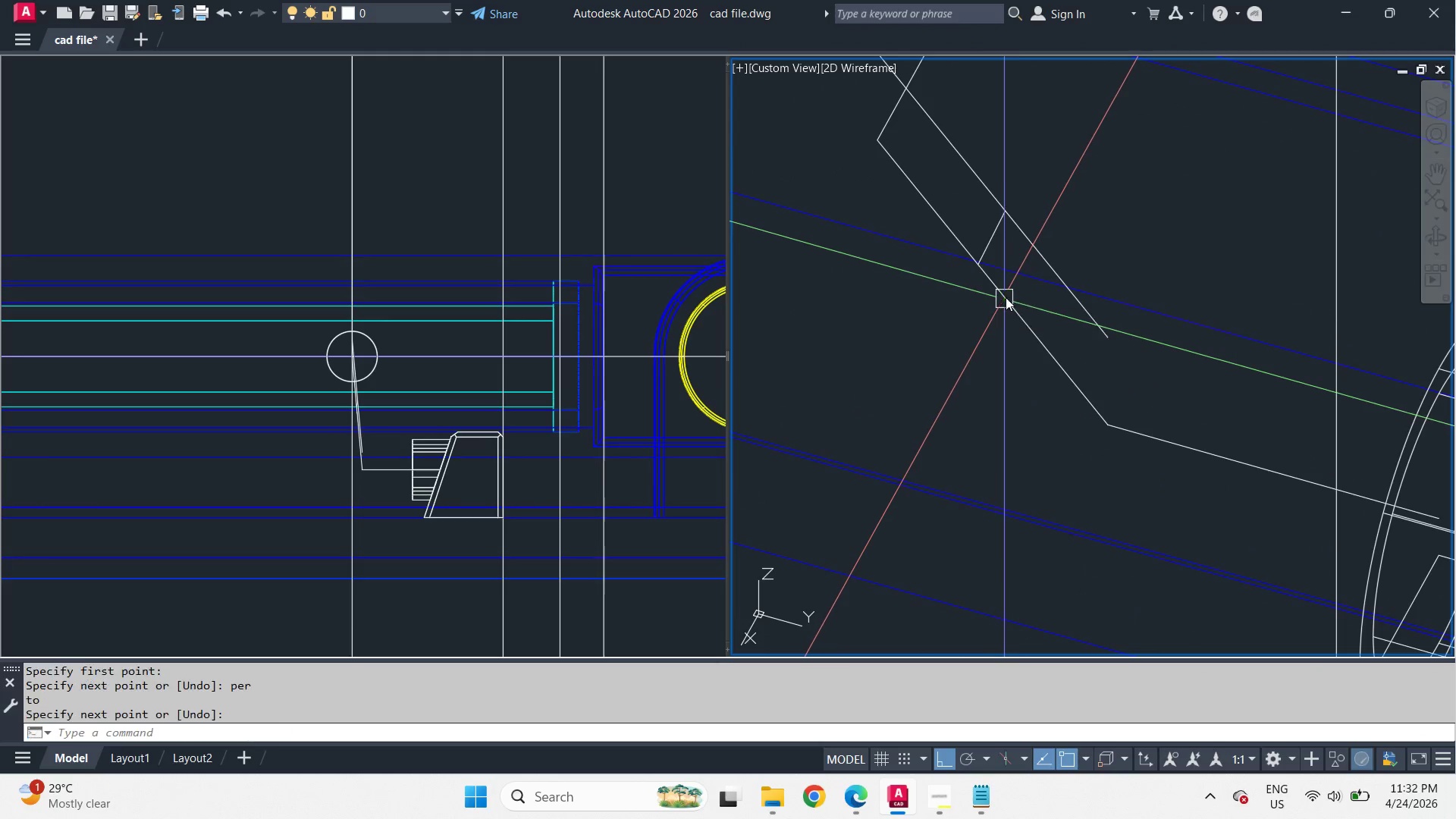 
key(Space)
 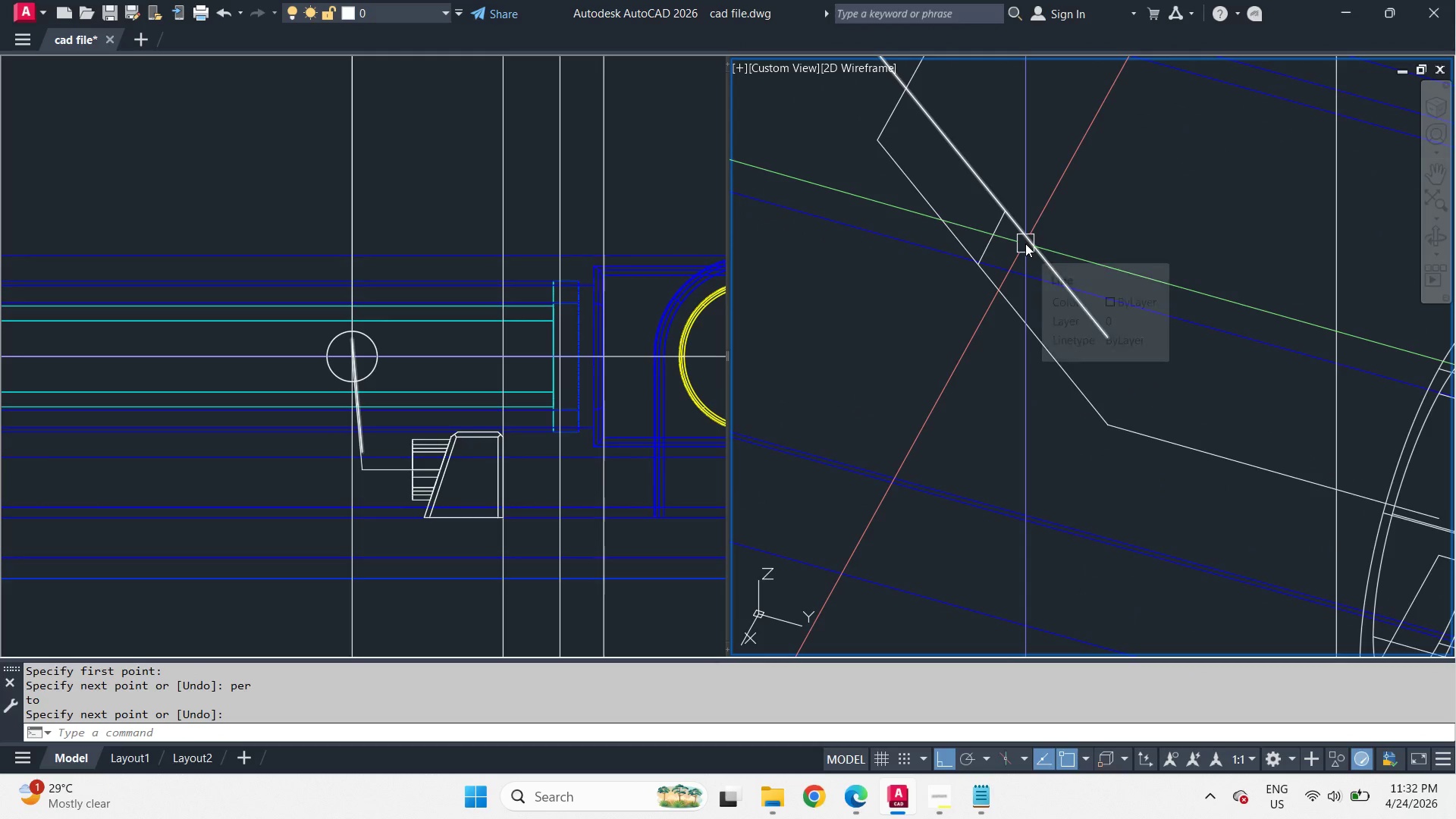 
left_click([1025, 243])
 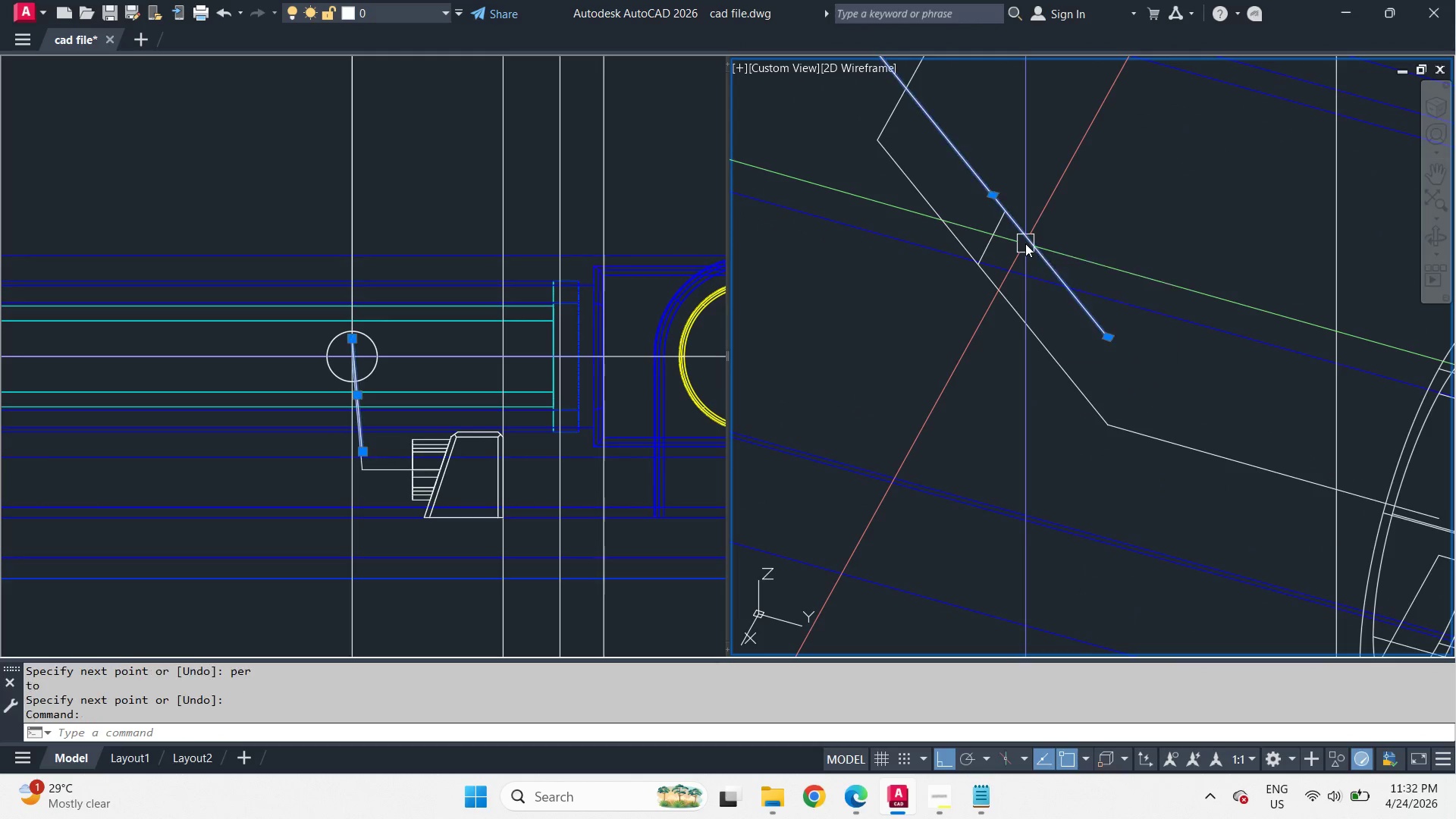 
key(E)
 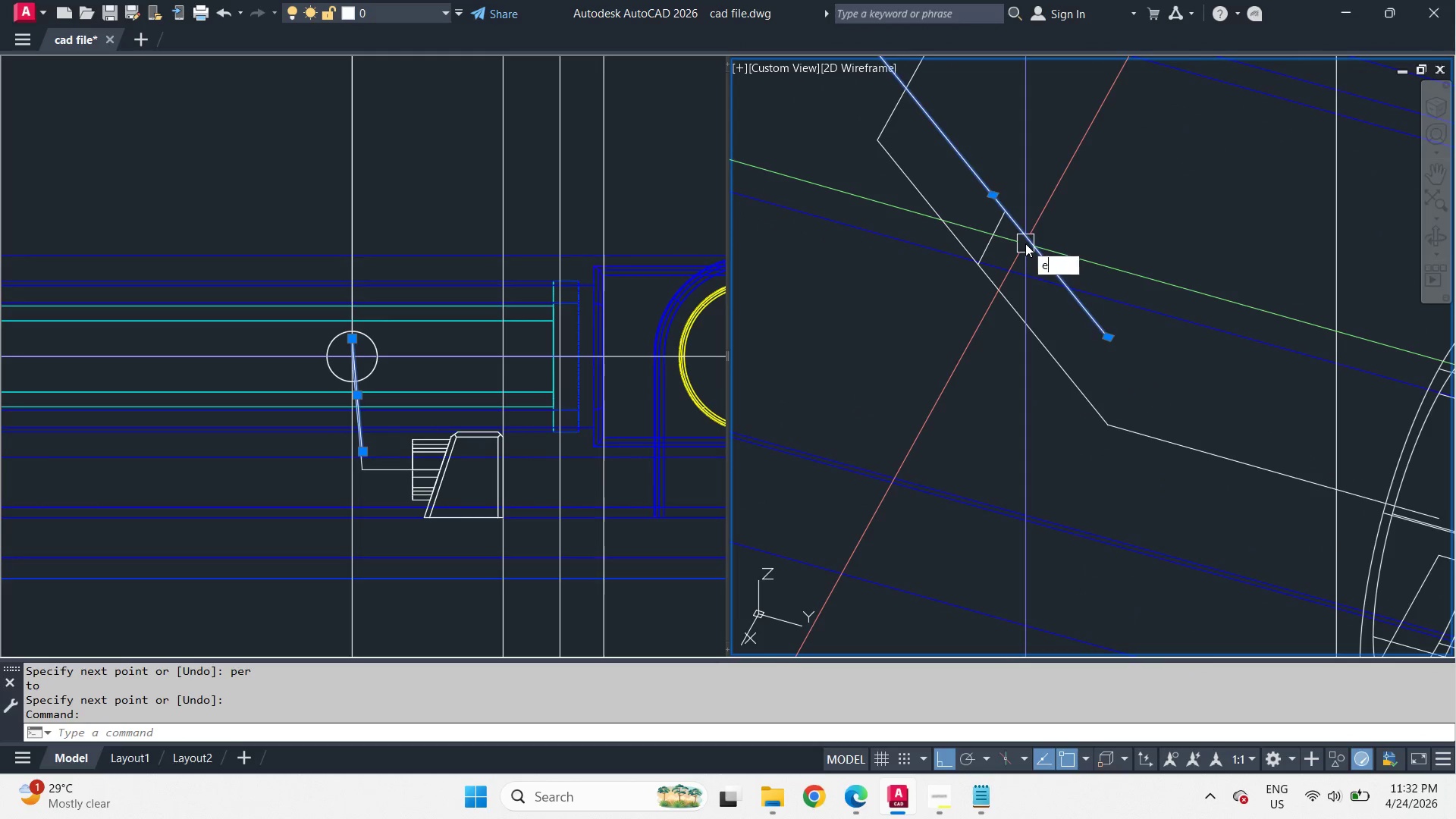 
key(Space)
 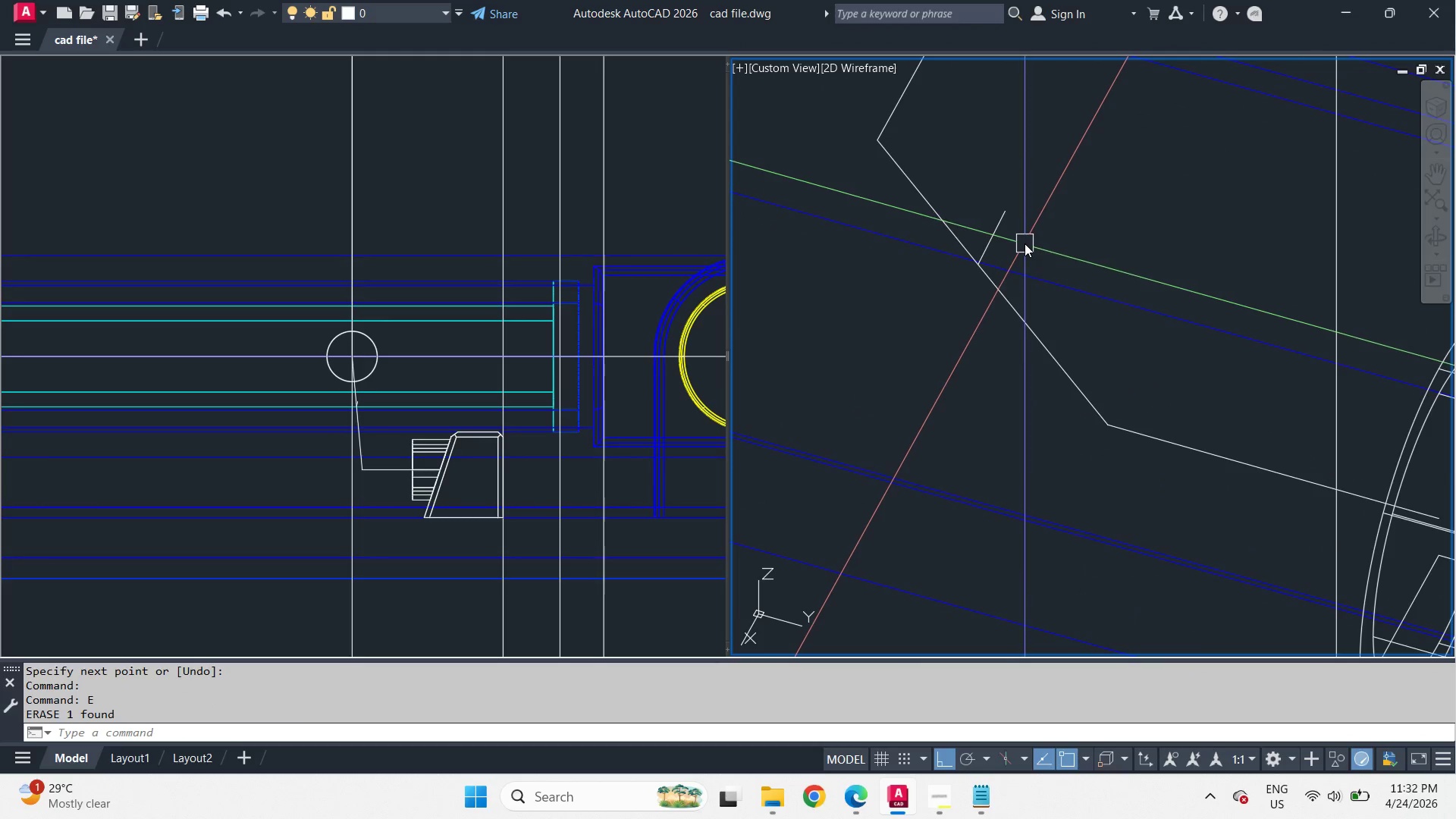 
scroll: coordinate [1025, 243], scroll_direction: up, amount: 1.0
 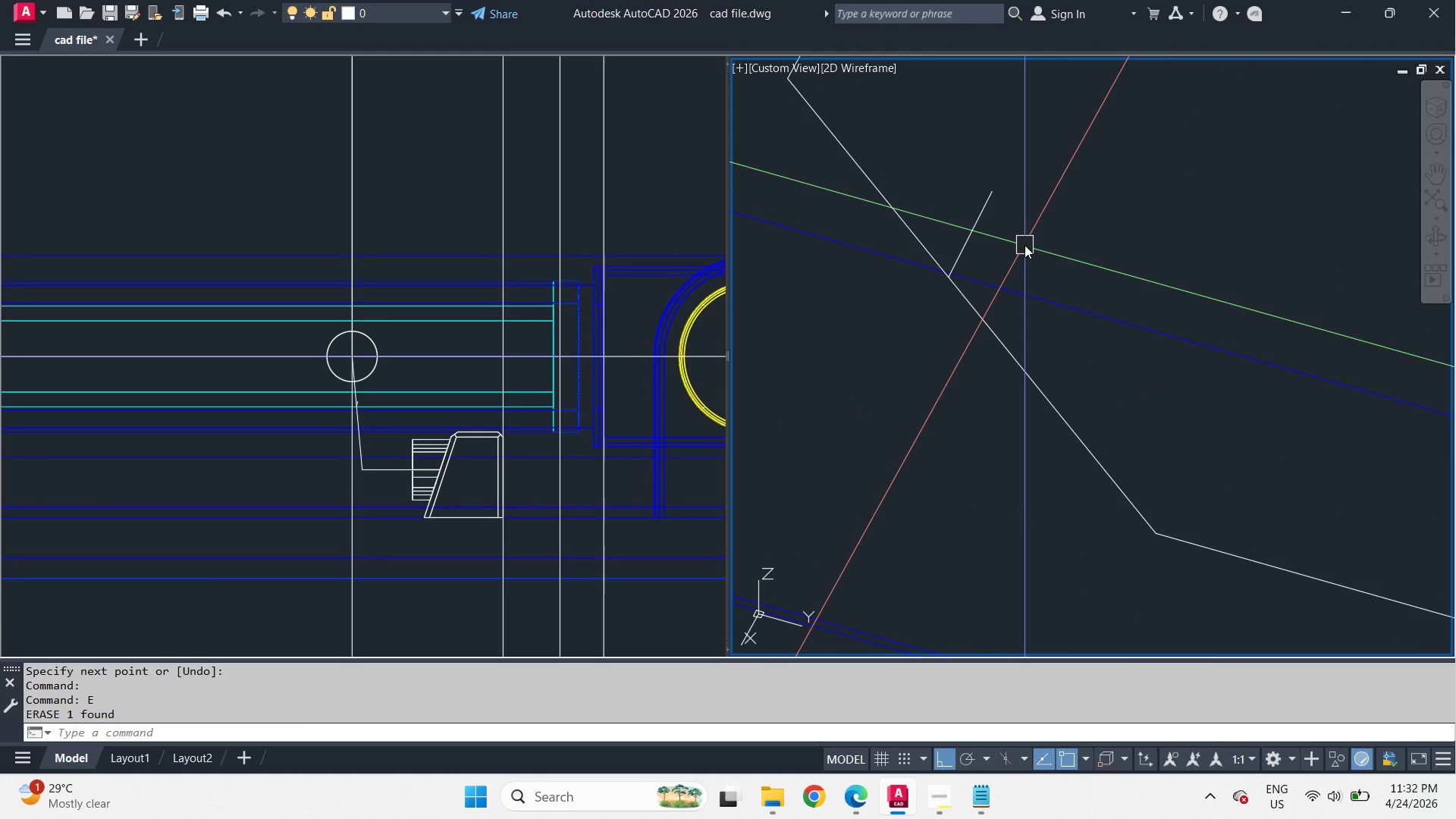 
type(ucs )
 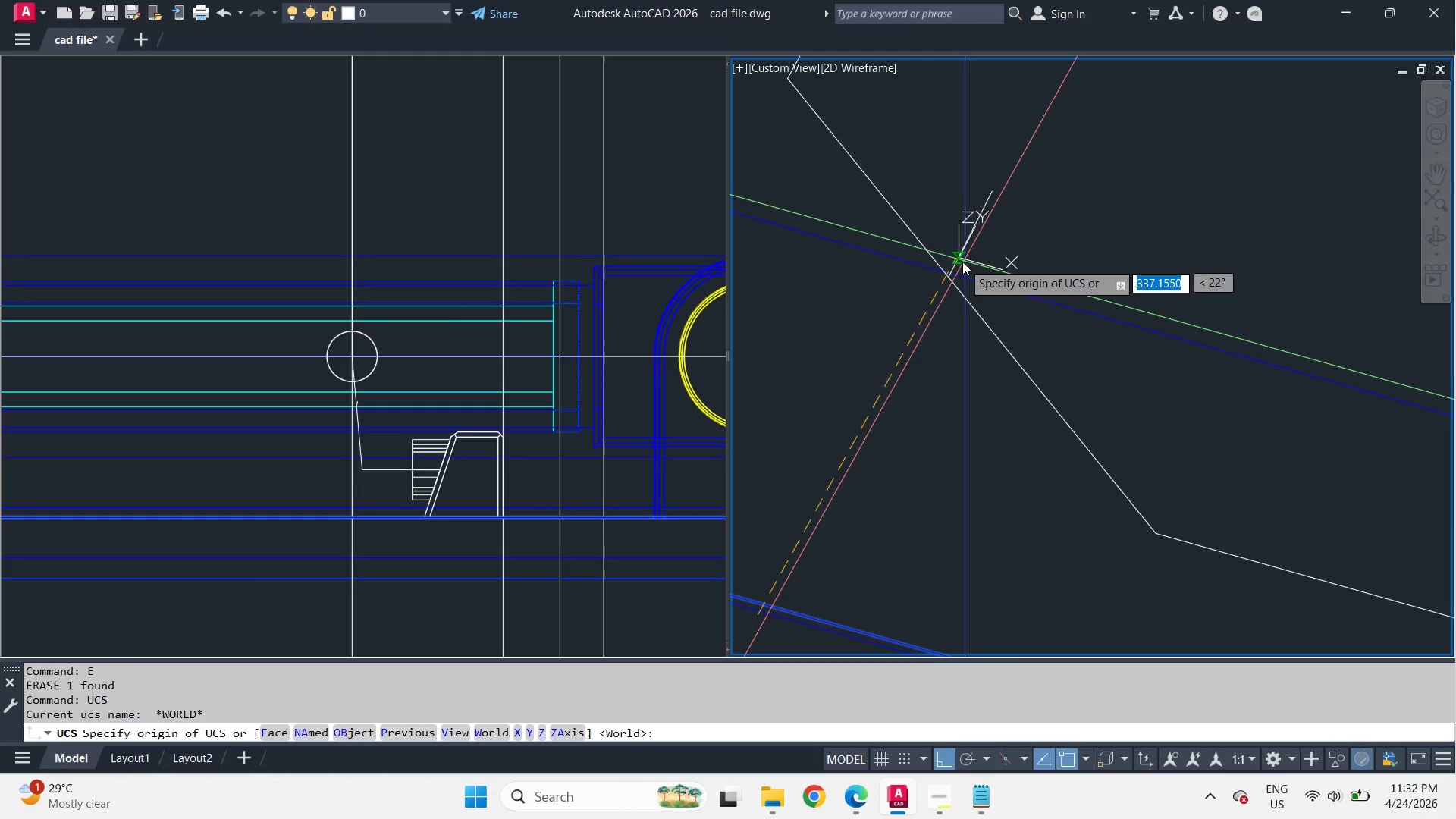 
type(end )
 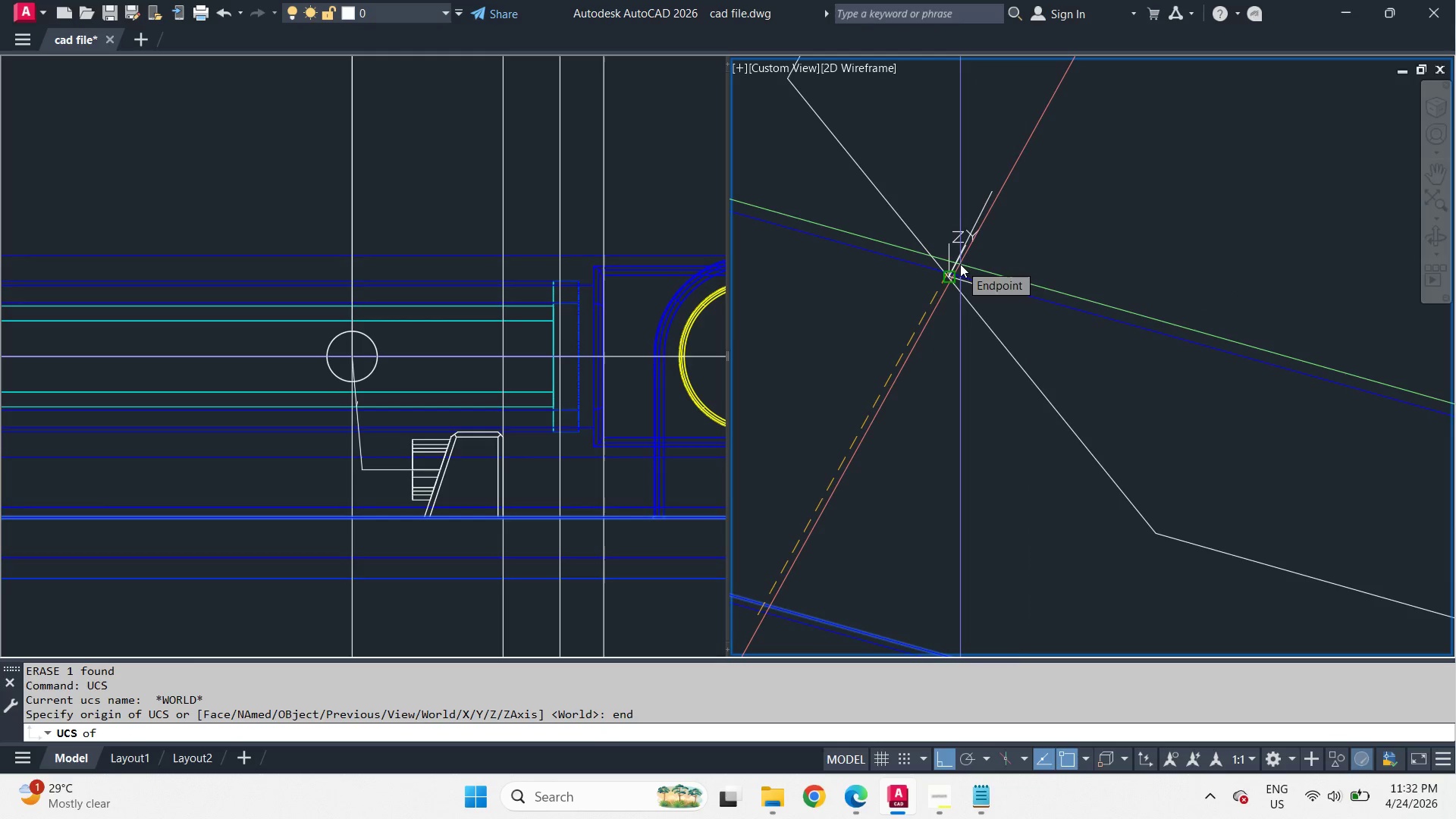 
left_click([960, 264])
 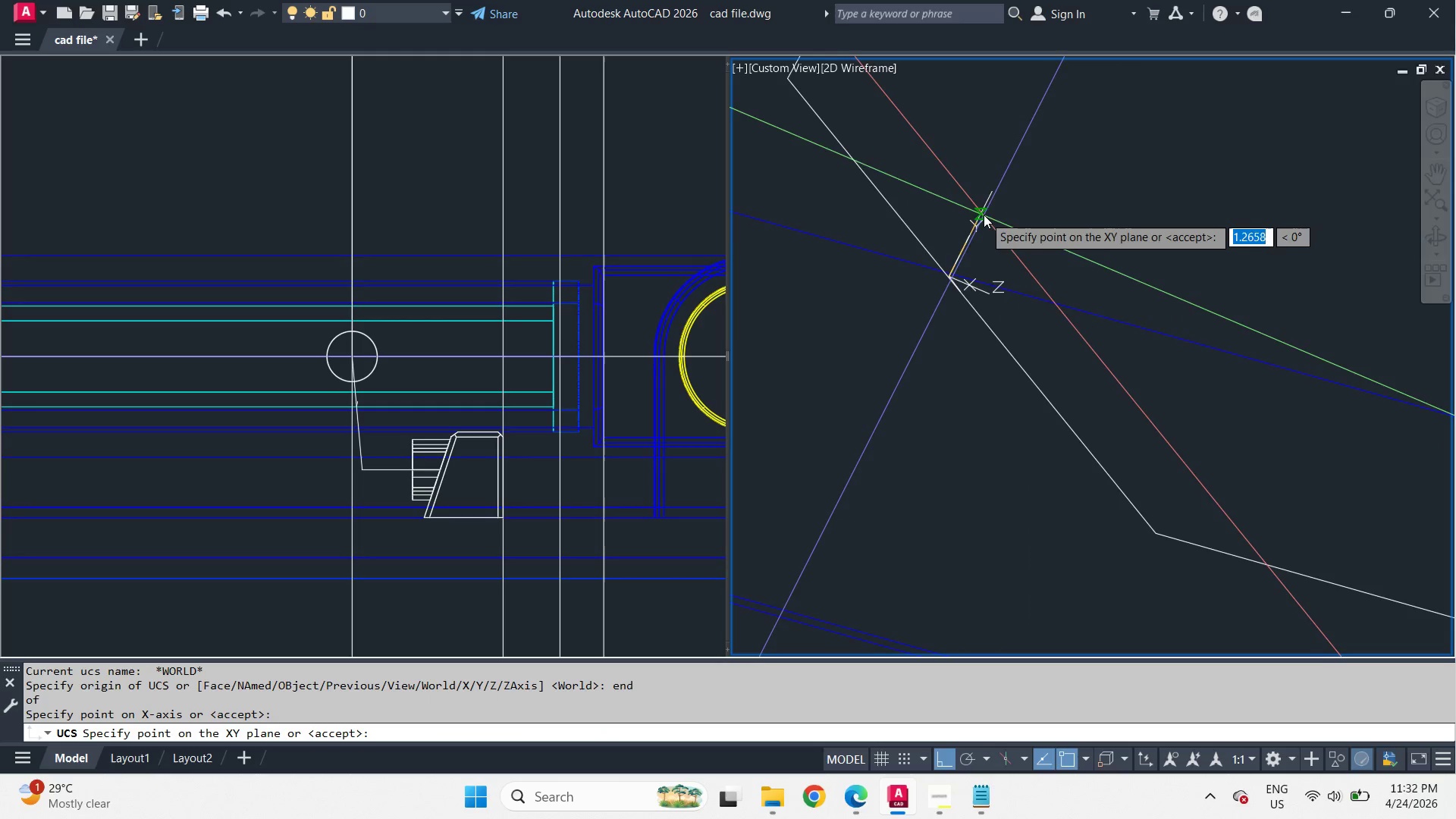 
left_click([984, 196])
 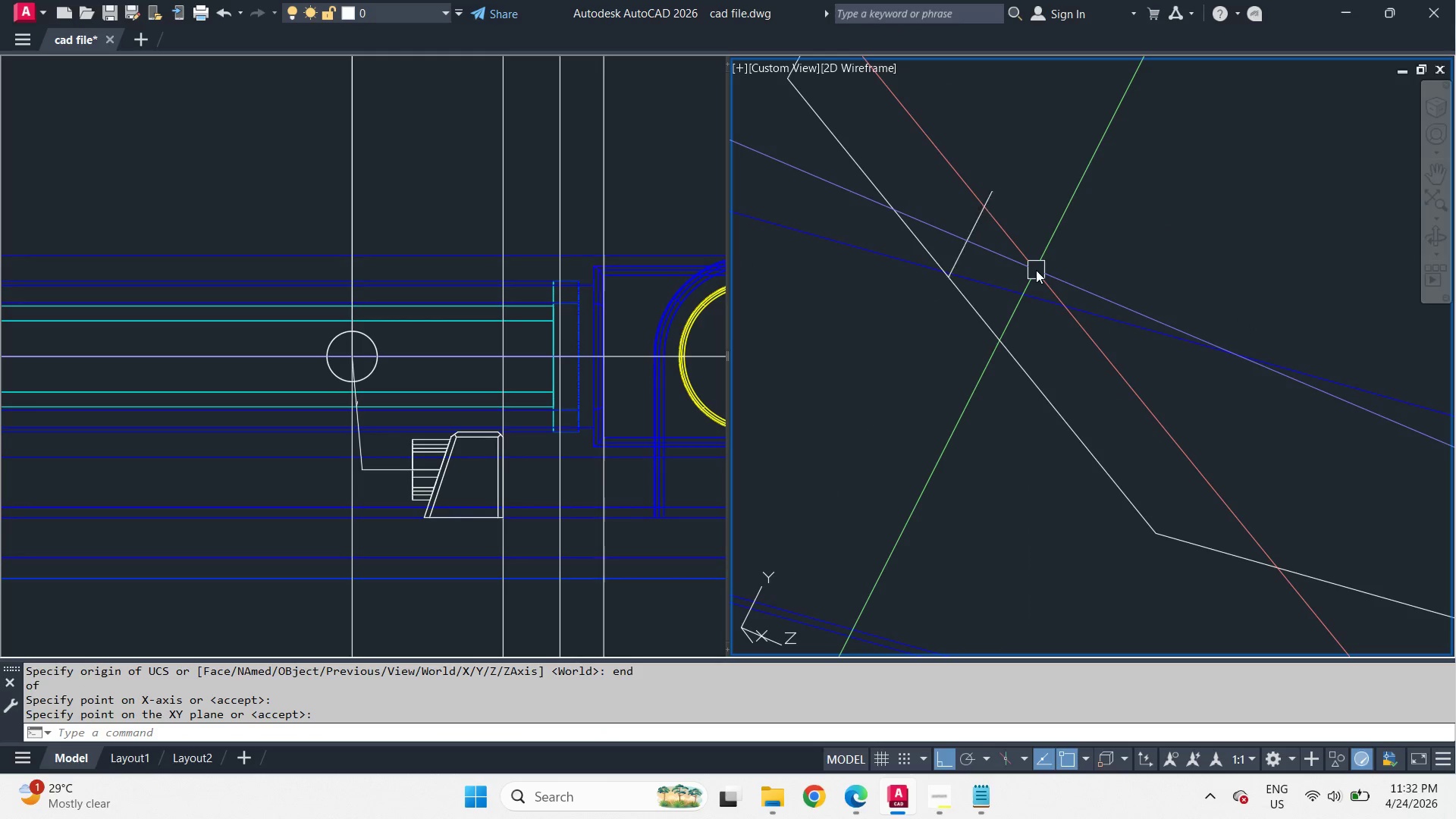 
hold_key(key=ShiftLeft, duration=3.16)
 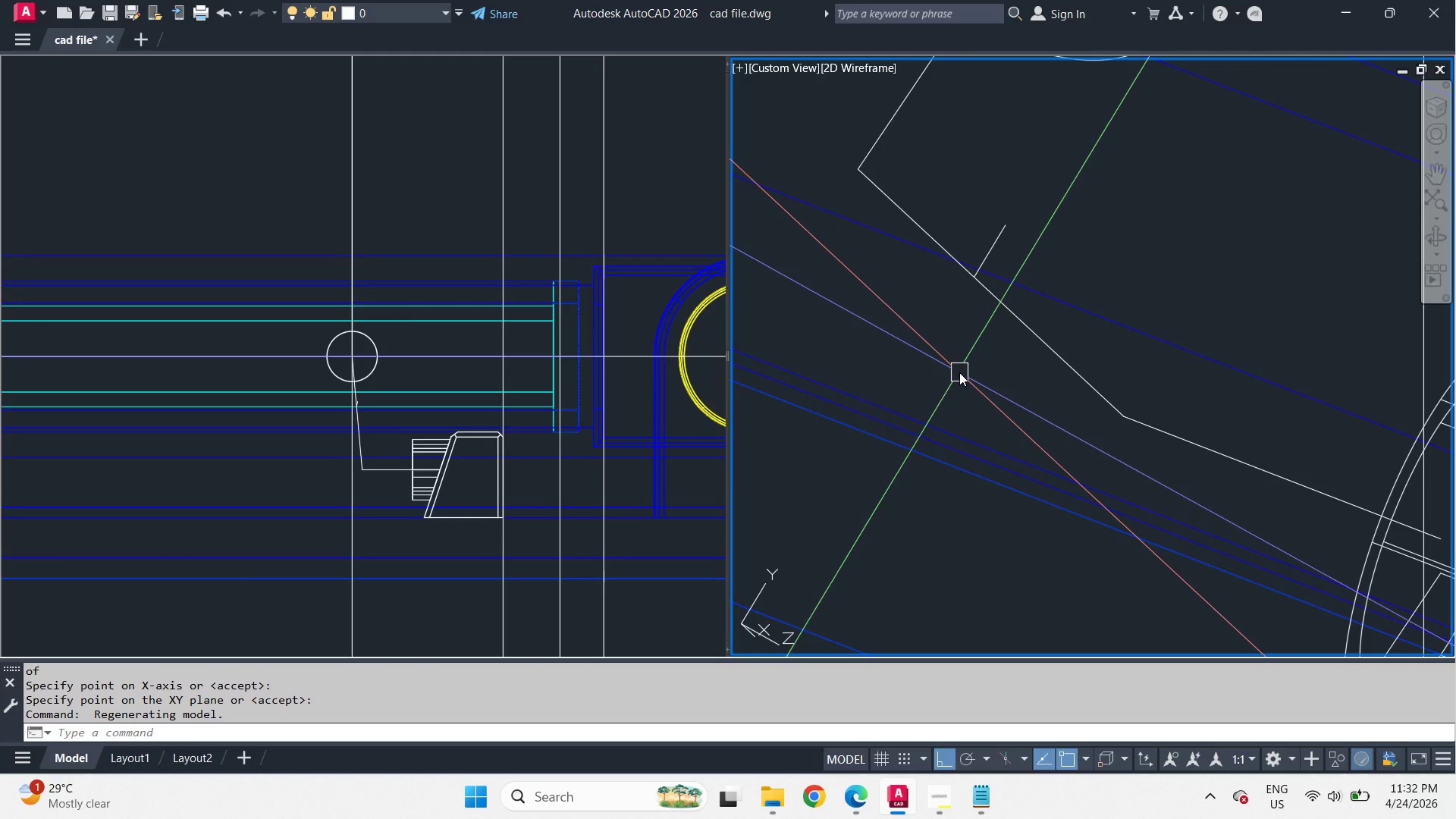 
scroll: coordinate [959, 372], scroll_direction: down, amount: 2.0
 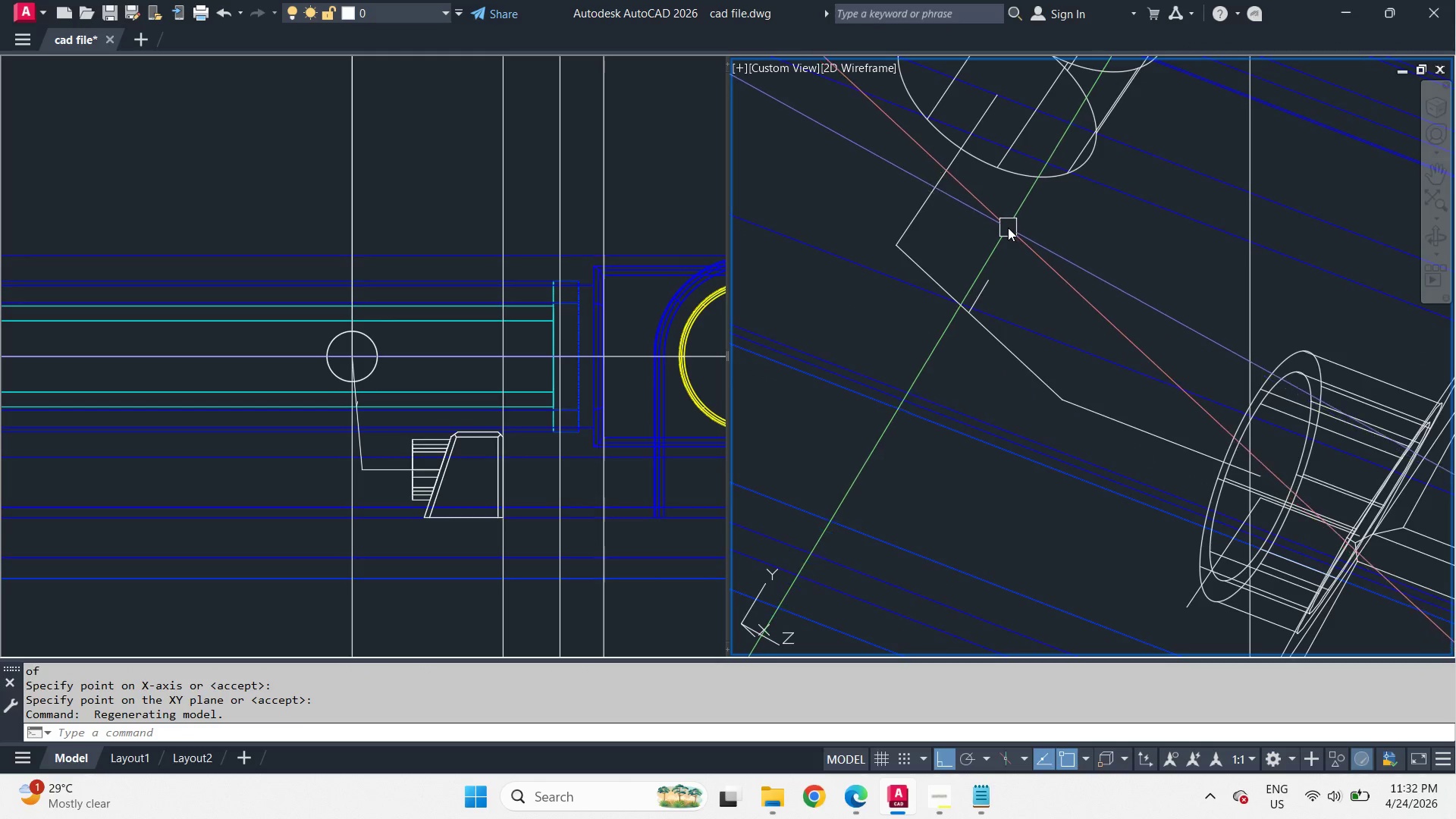 
scroll: coordinate [1008, 228], scroll_direction: up, amount: 1.0
 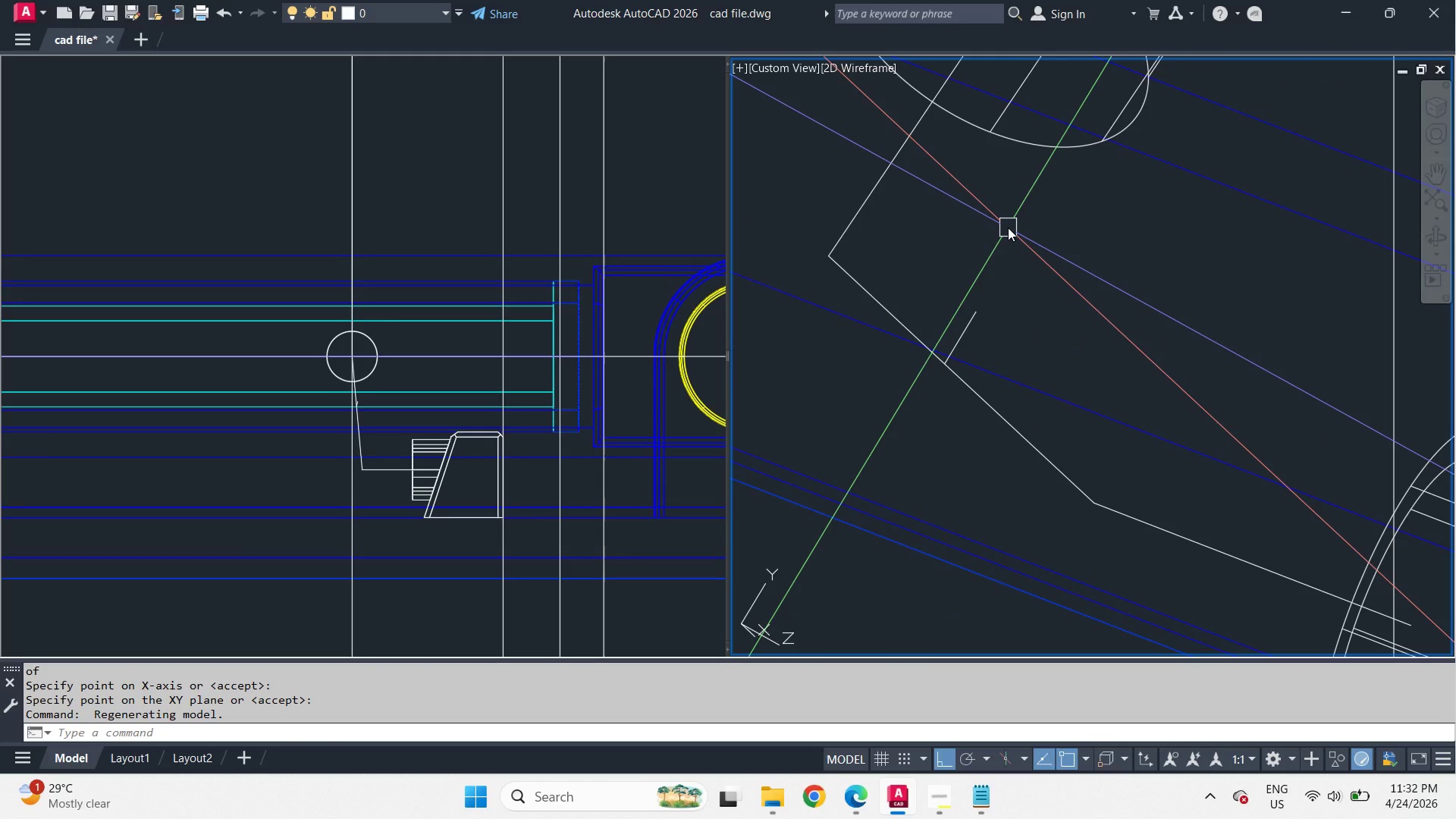 
scroll: coordinate [1009, 233], scroll_direction: down, amount: 1.0
 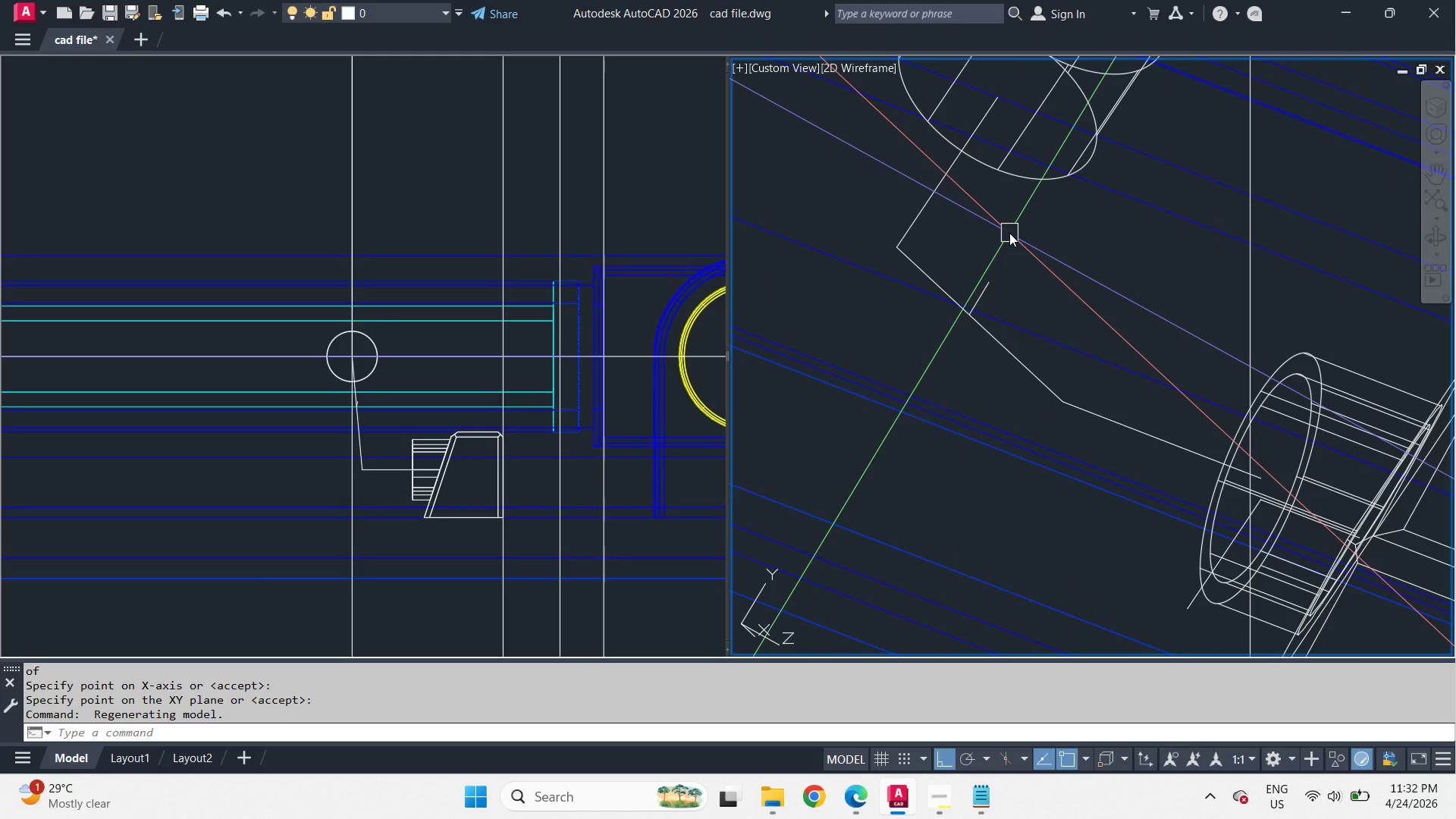 
hold_key(key=ShiftLeft, duration=2.77)
 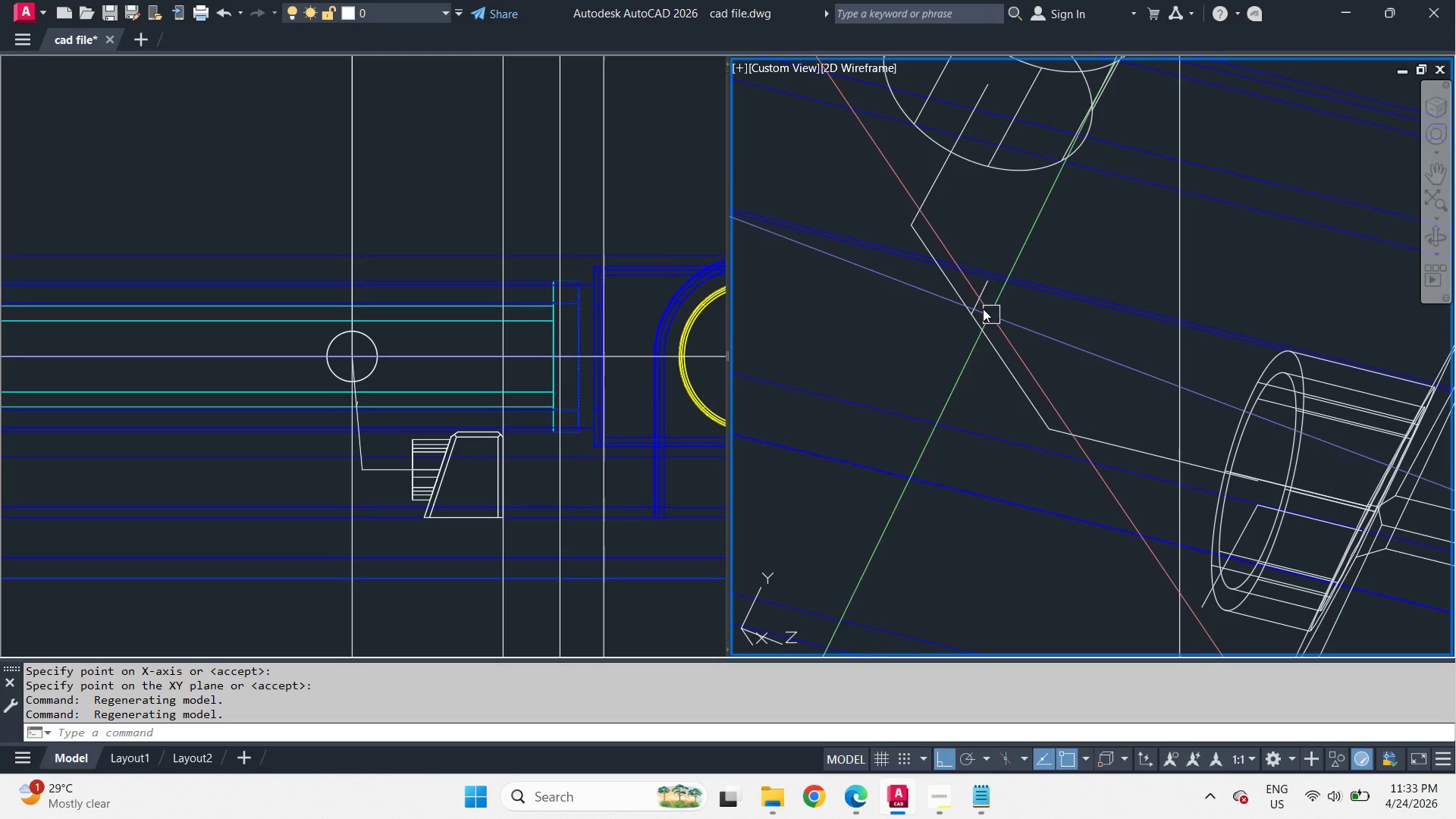 
left_click([981, 294])
 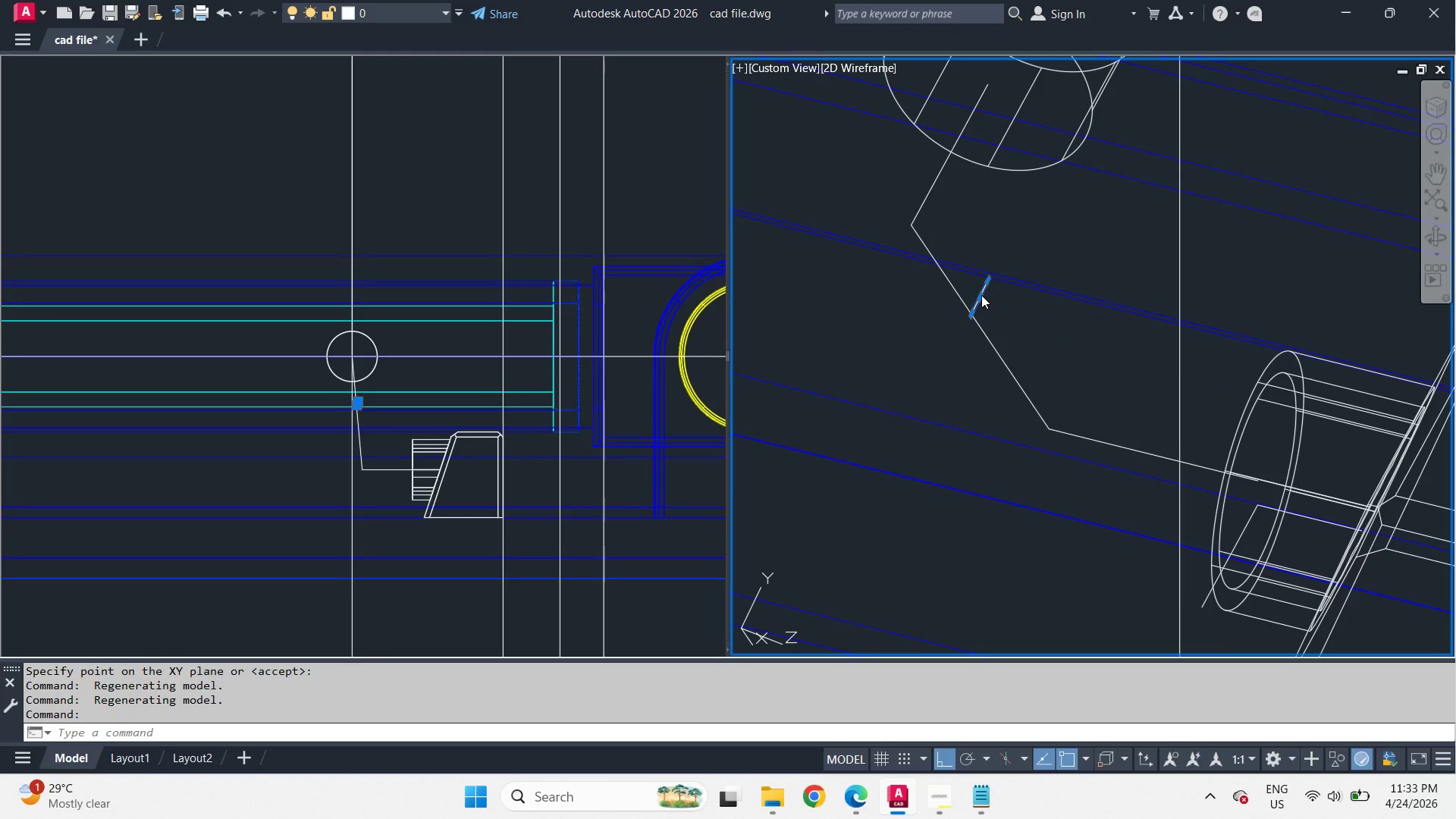 
key(E)
 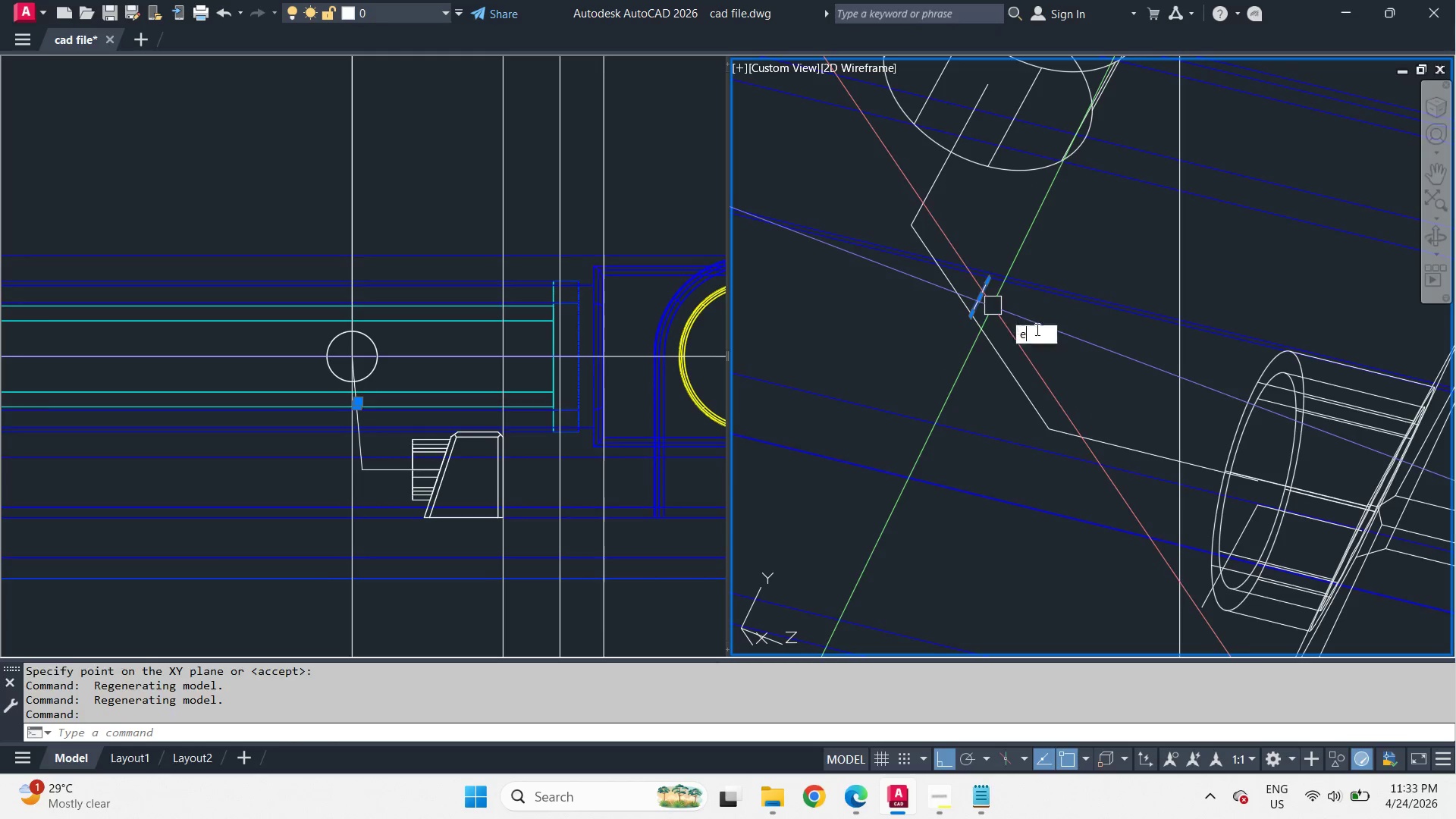 
key(Space)
 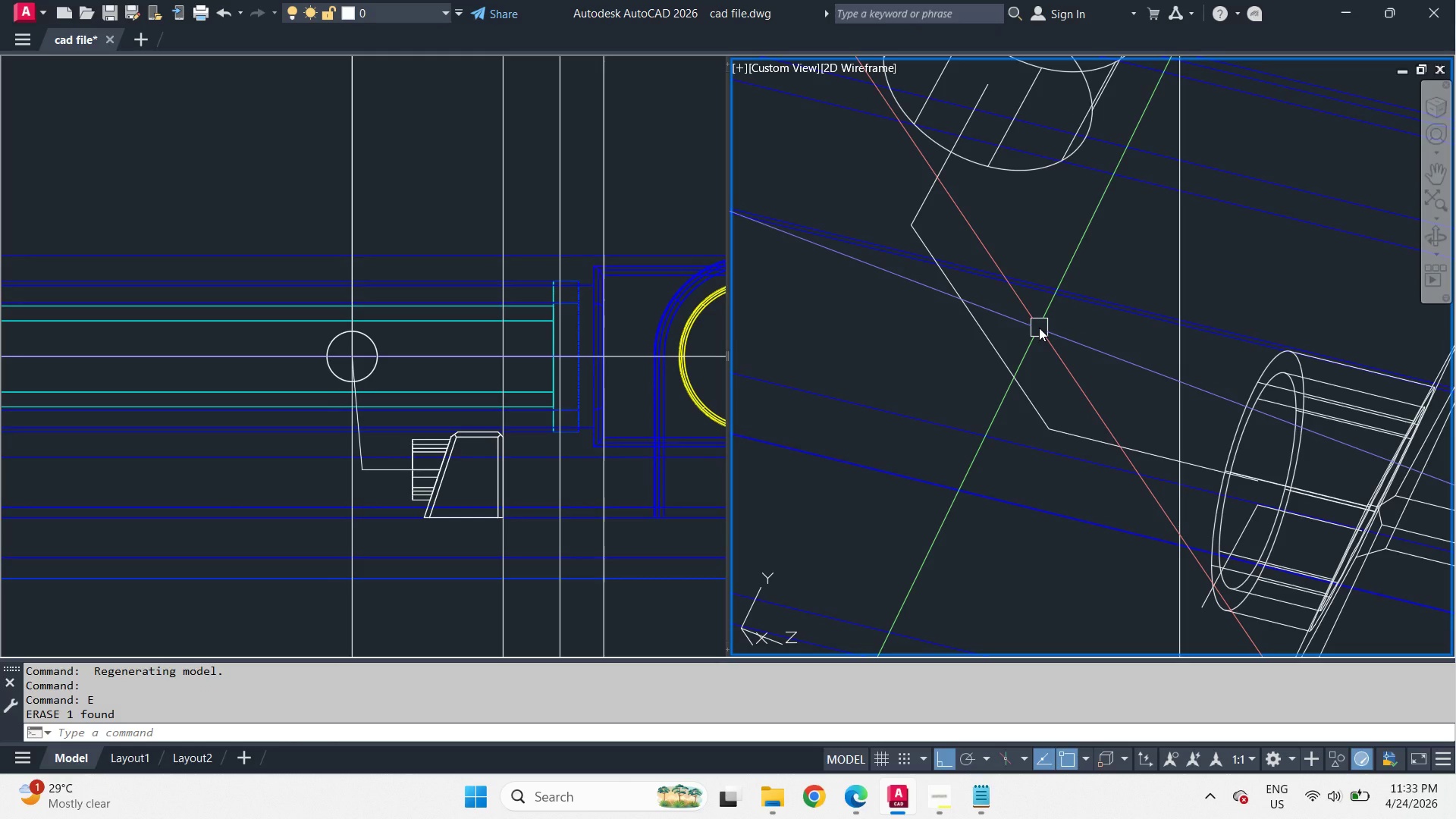 
hold_key(key=ShiftLeft, duration=0.42)
 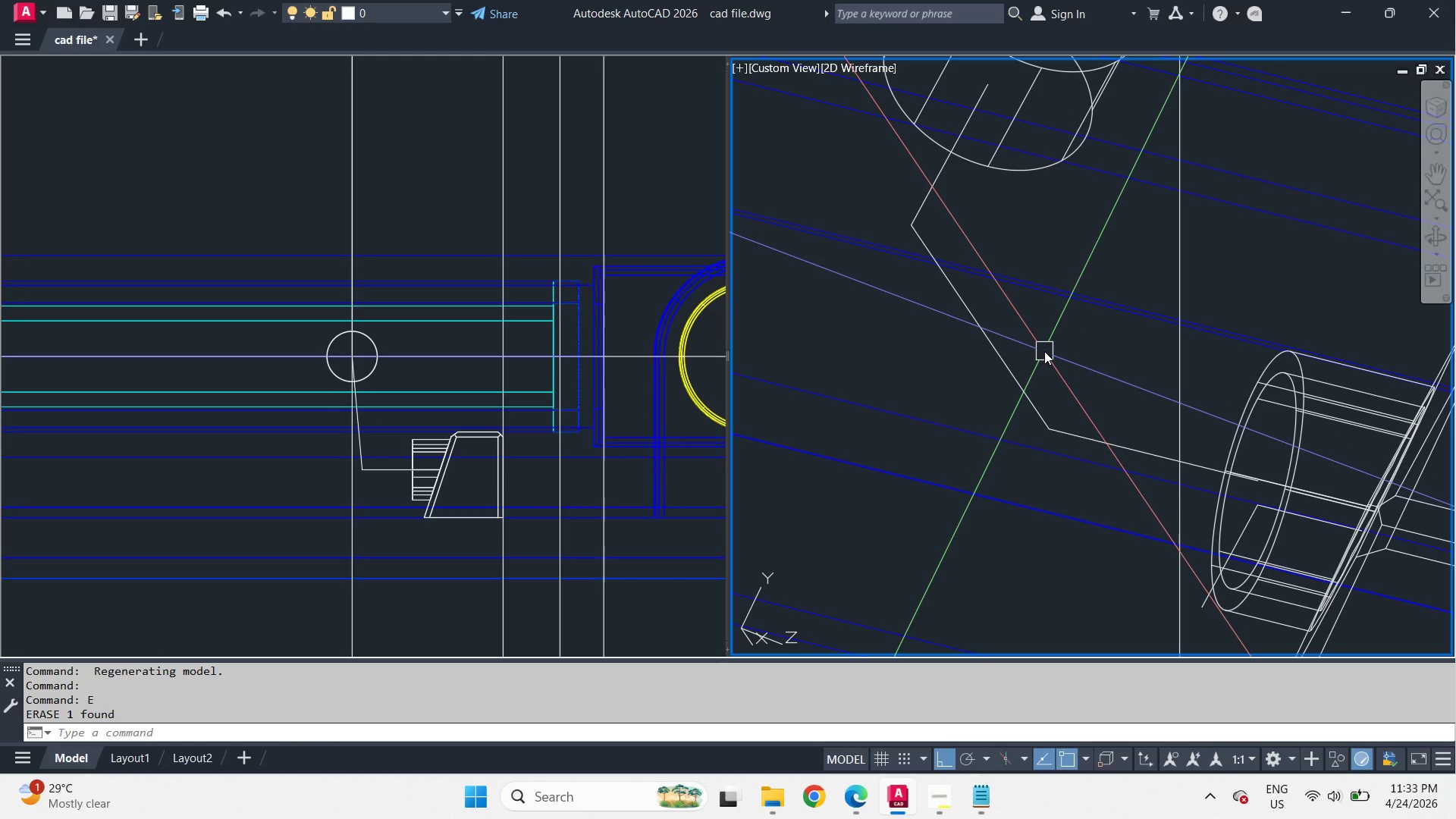 
type(ucs )
 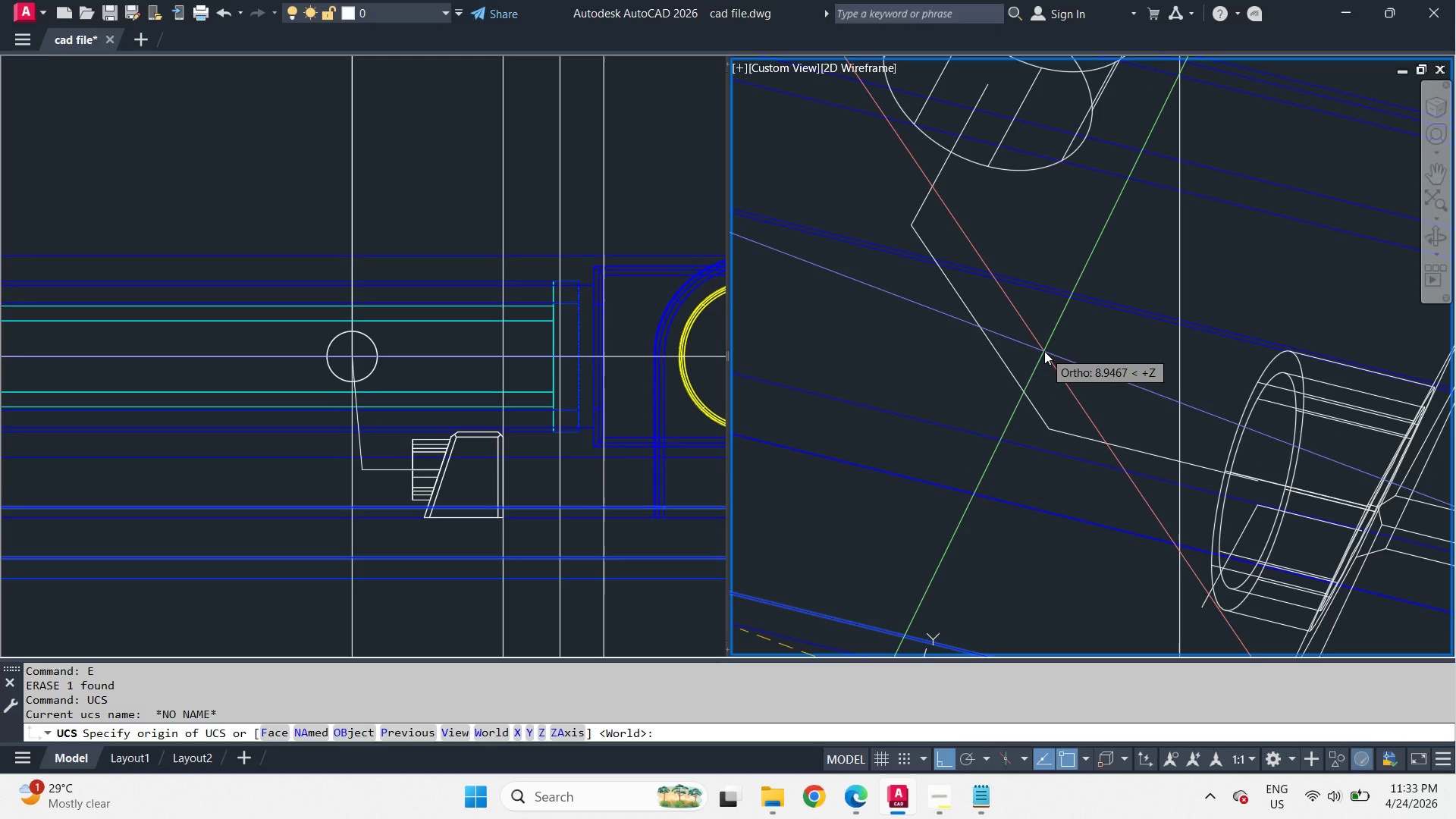 
key(W)
 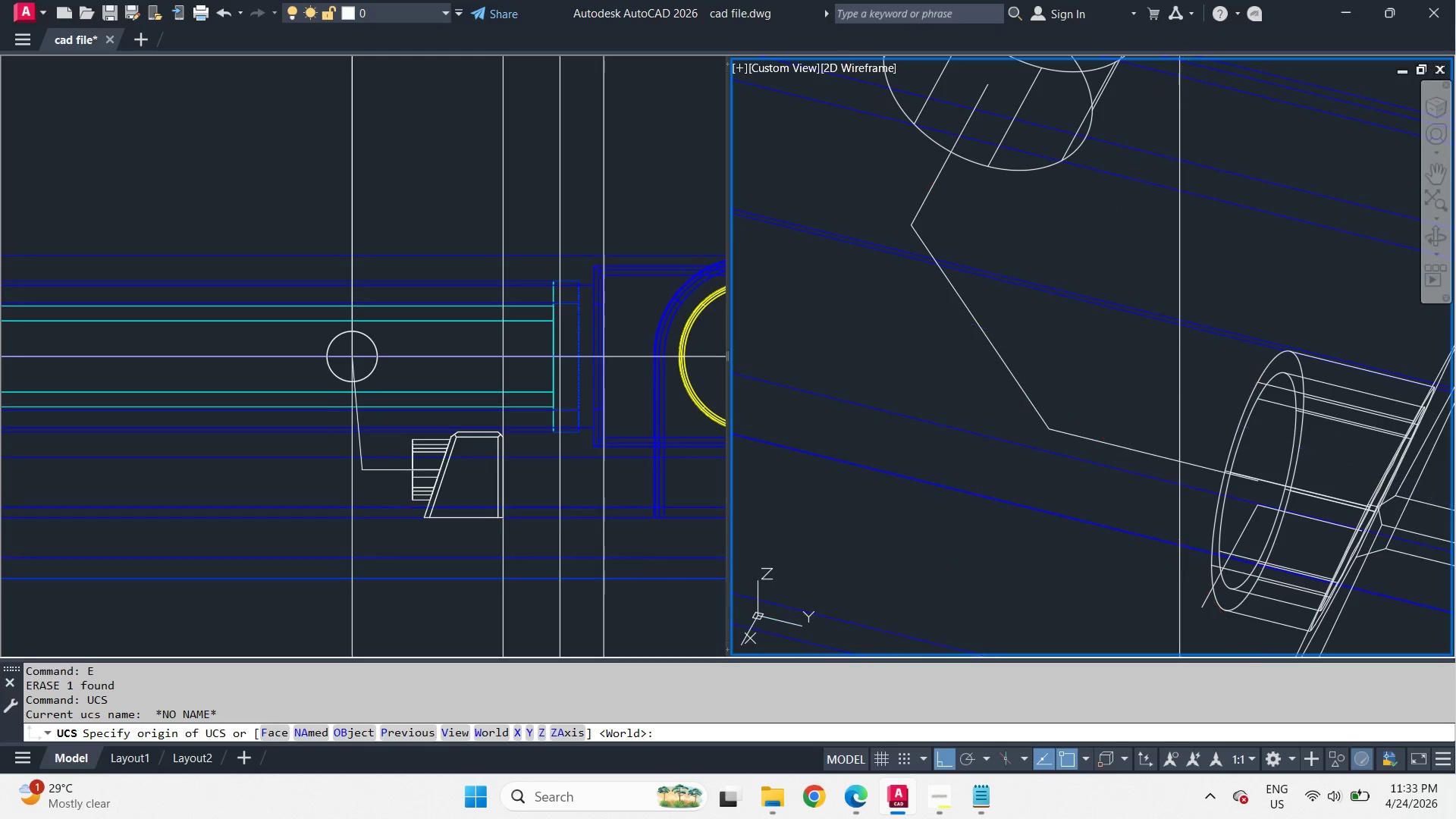 
key(Space)
 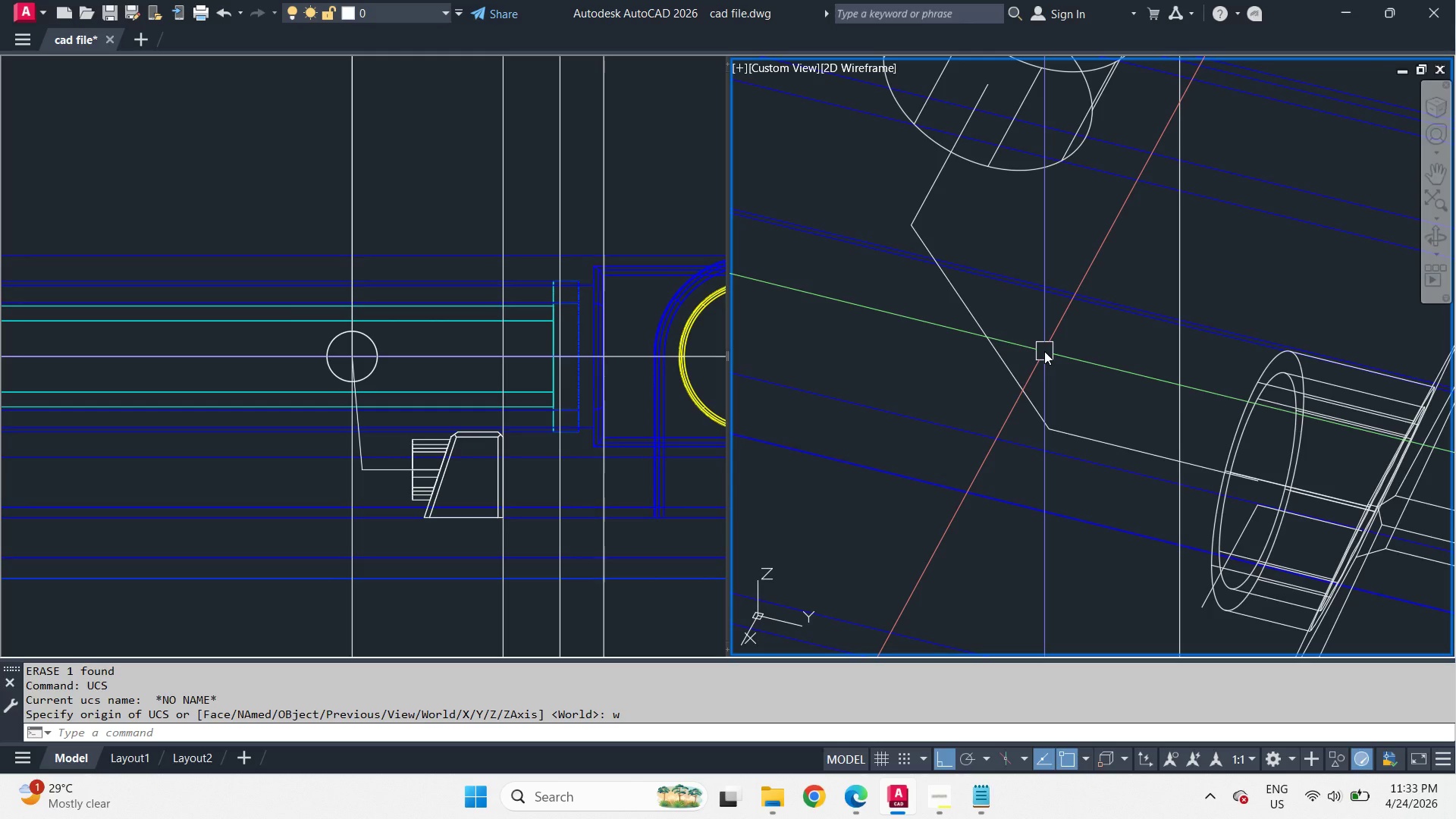 
key(F)
 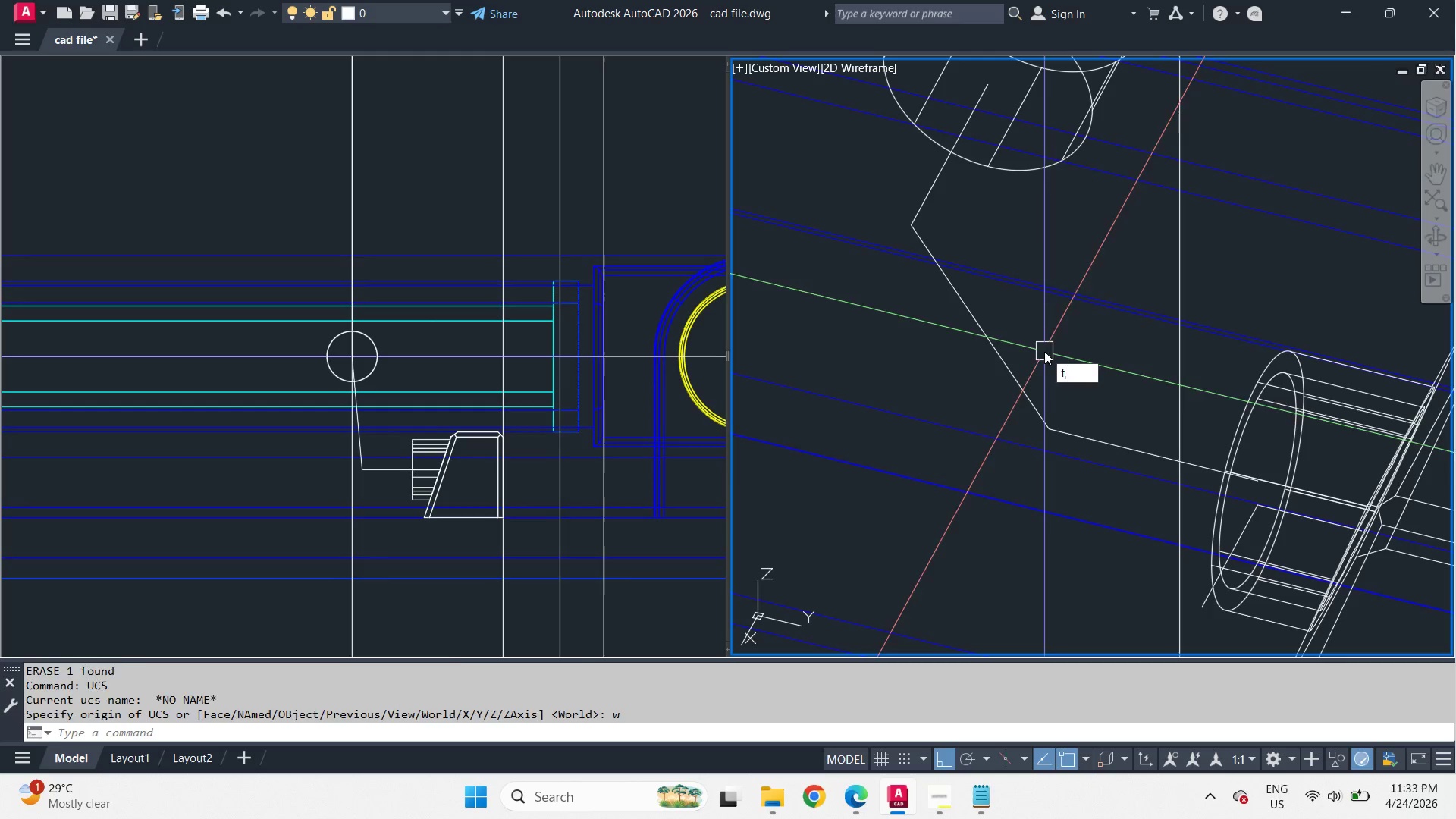 
key(Space)
 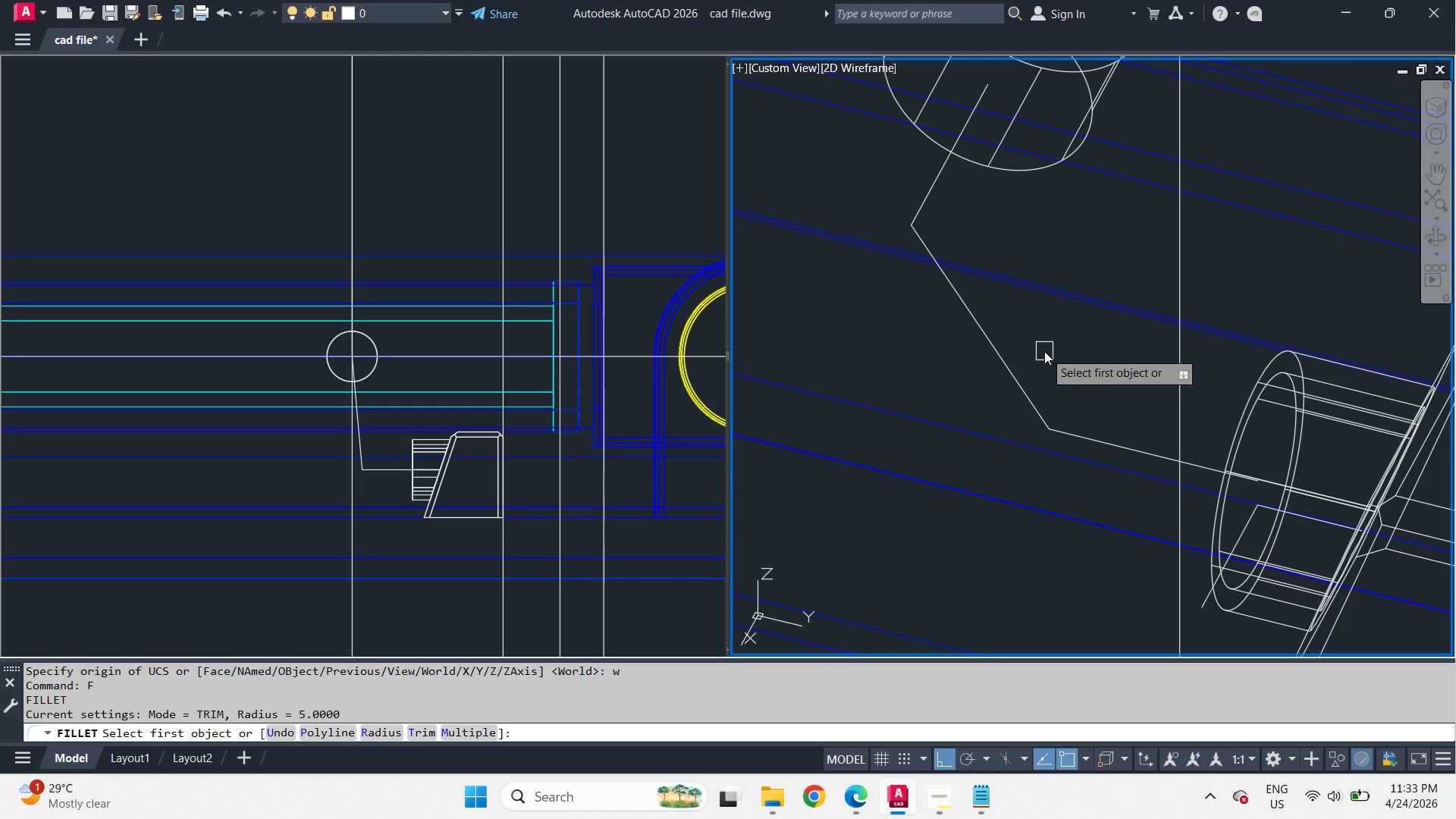 
key(R)
 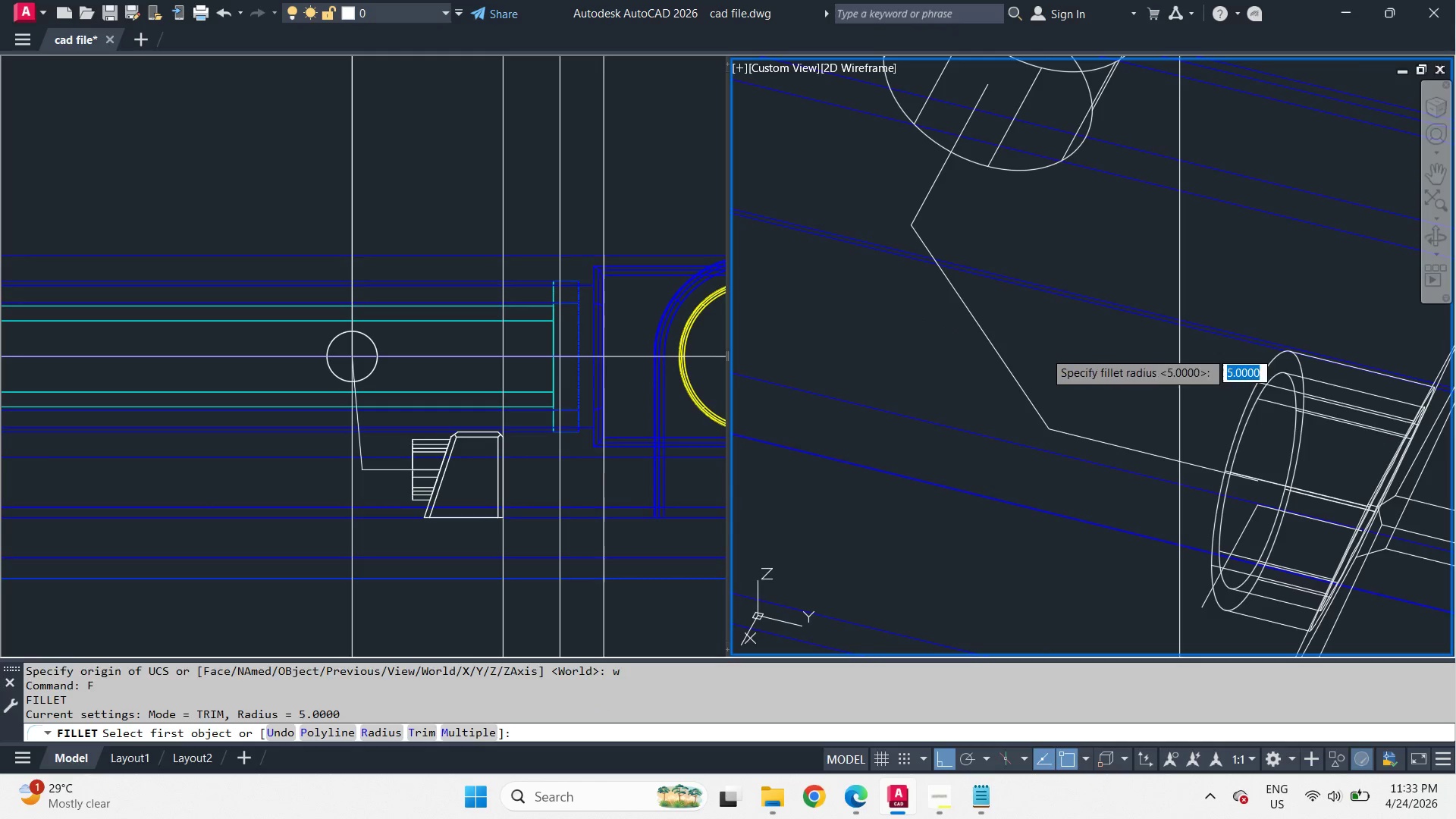 
key(Space)
 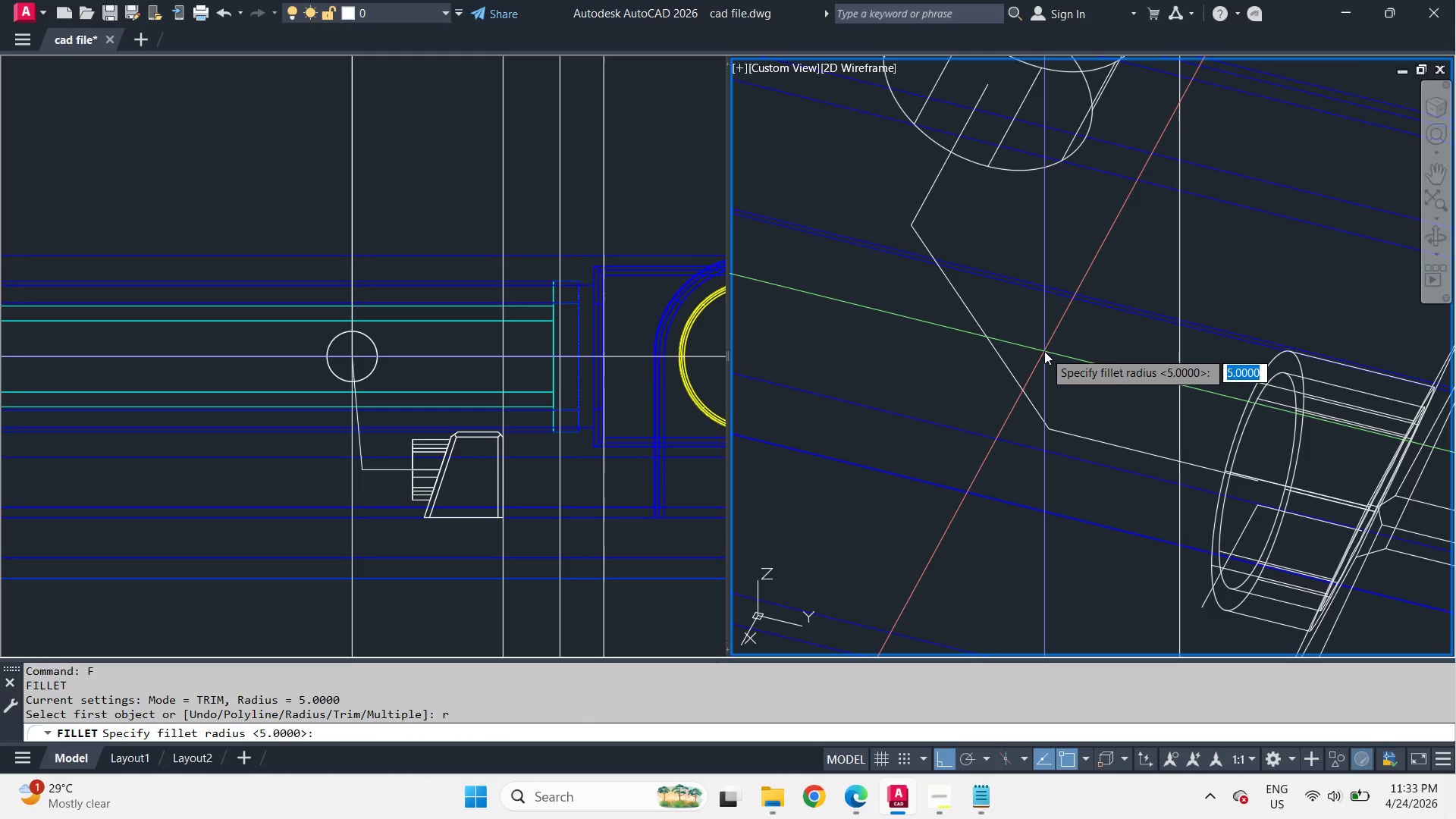 
key(Numpad1)
 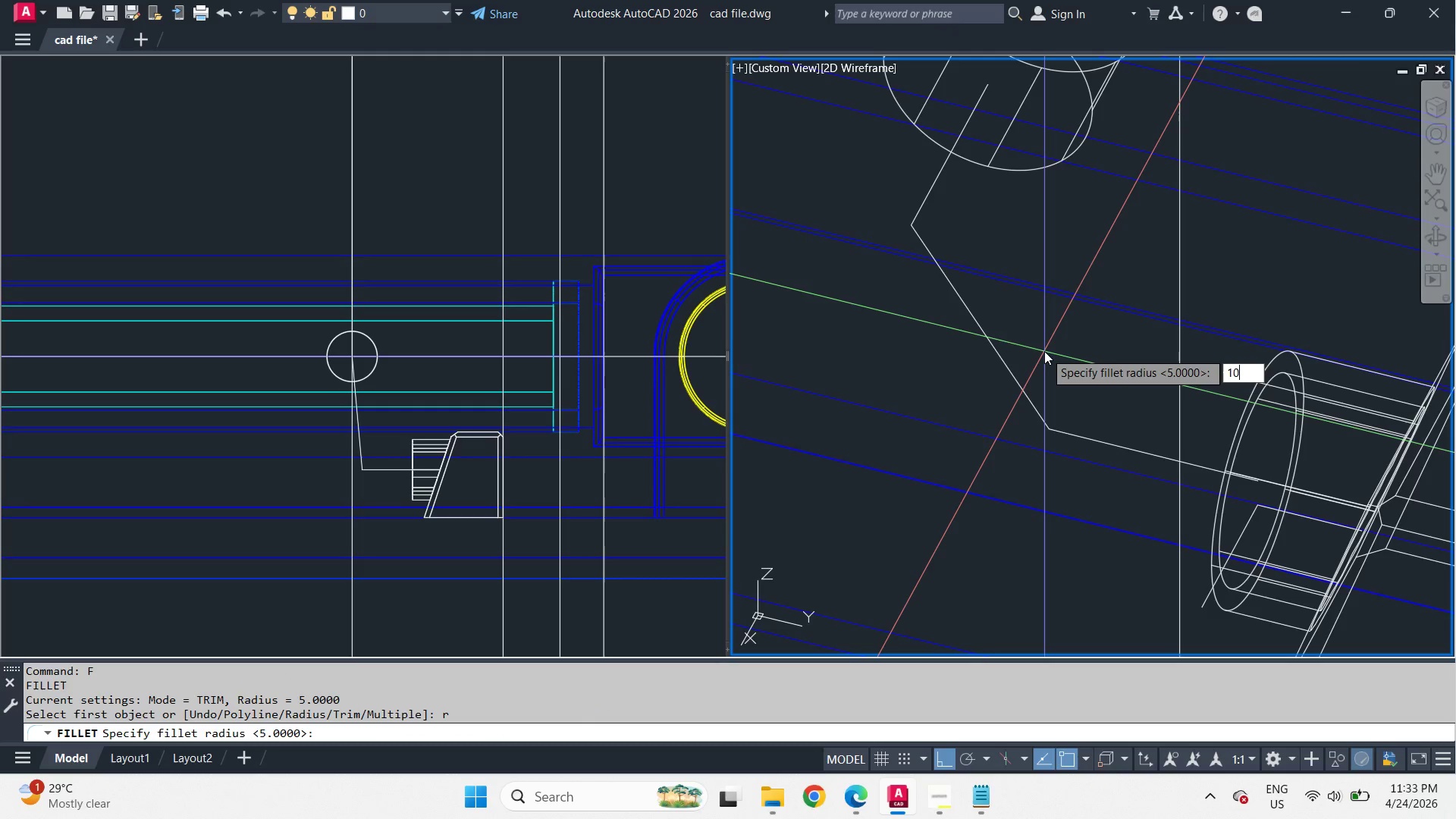 
key(Numpad0)
 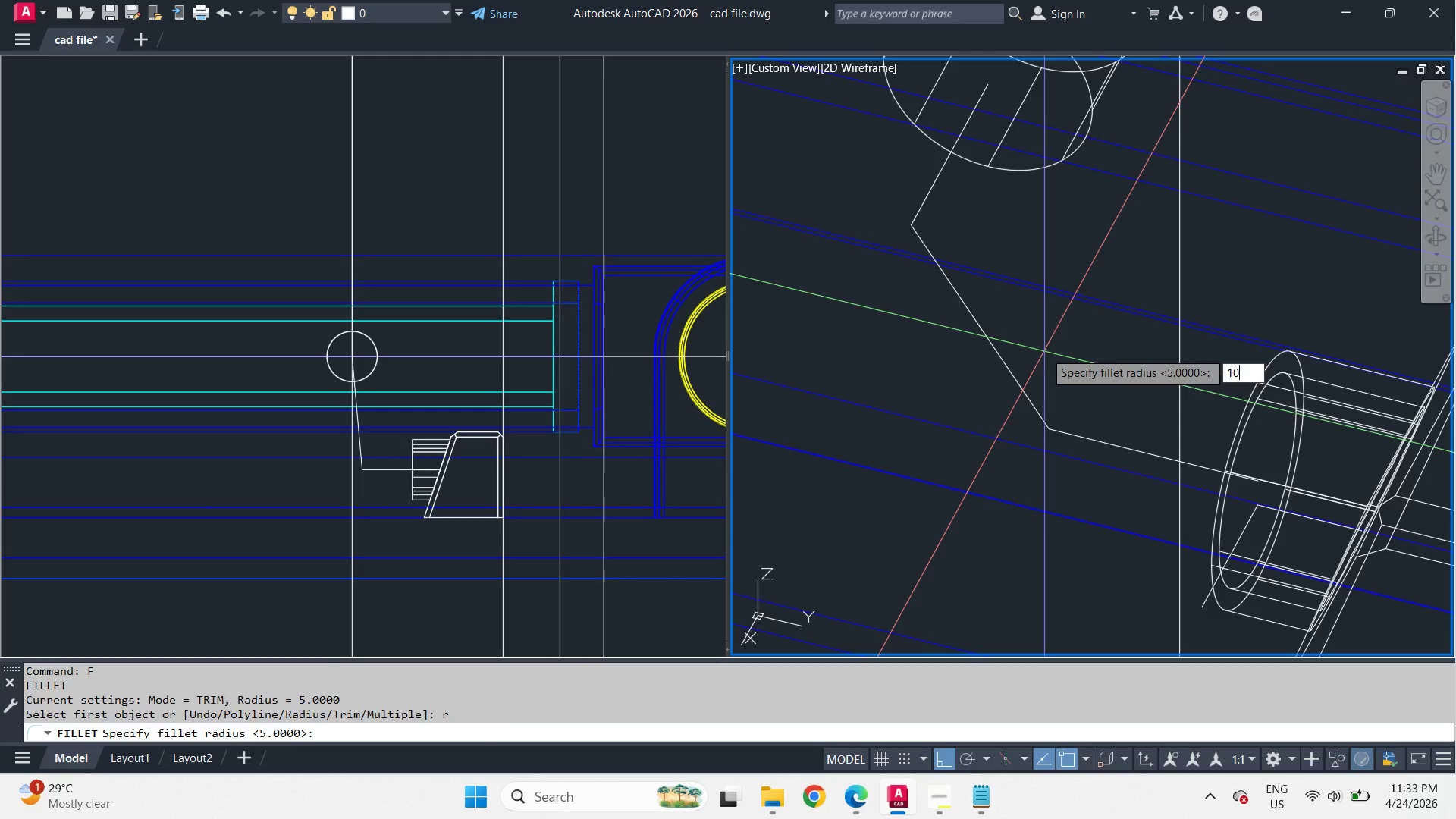 
key(NumpadEnter)
 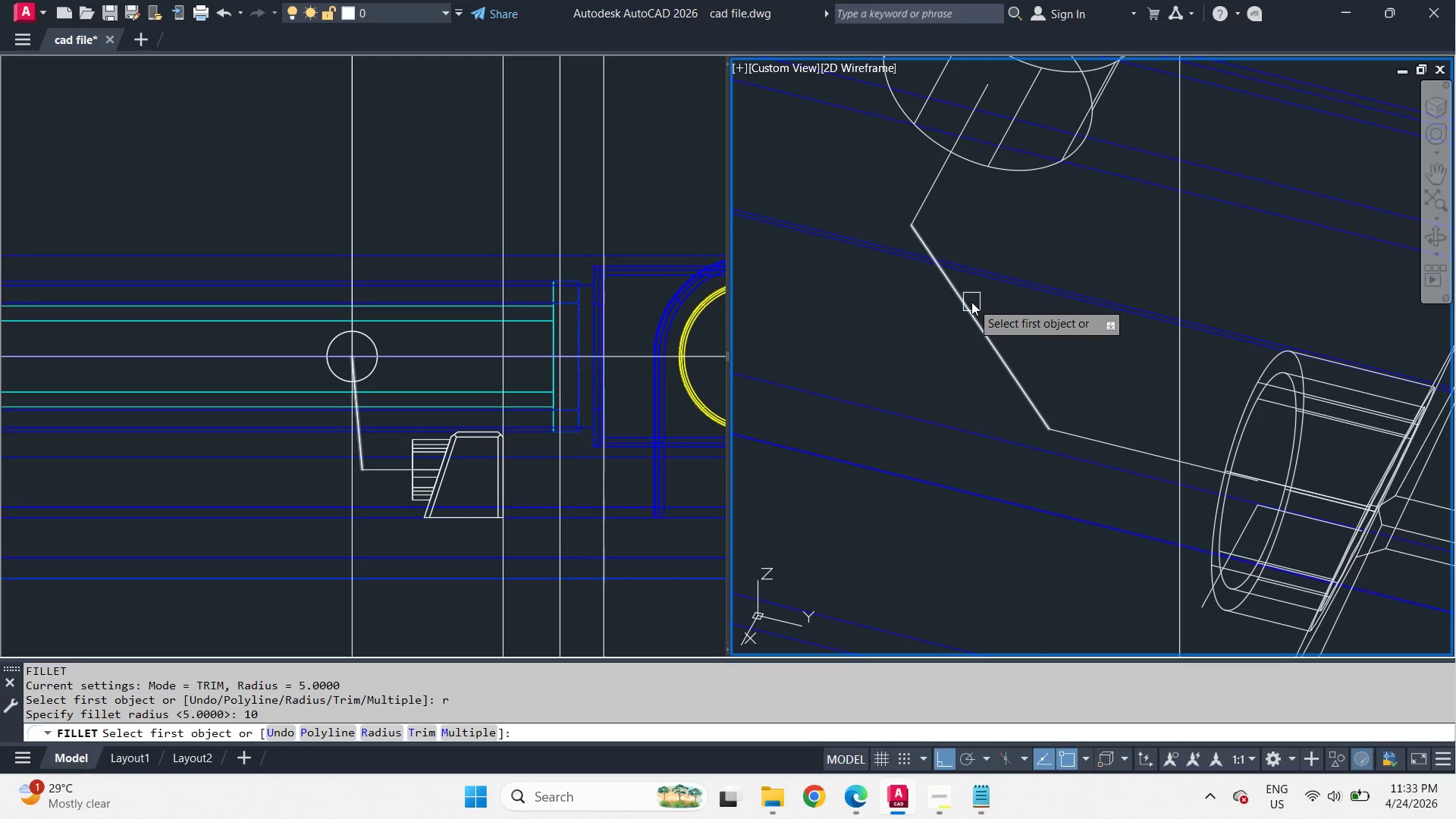 
left_click([971, 302])
 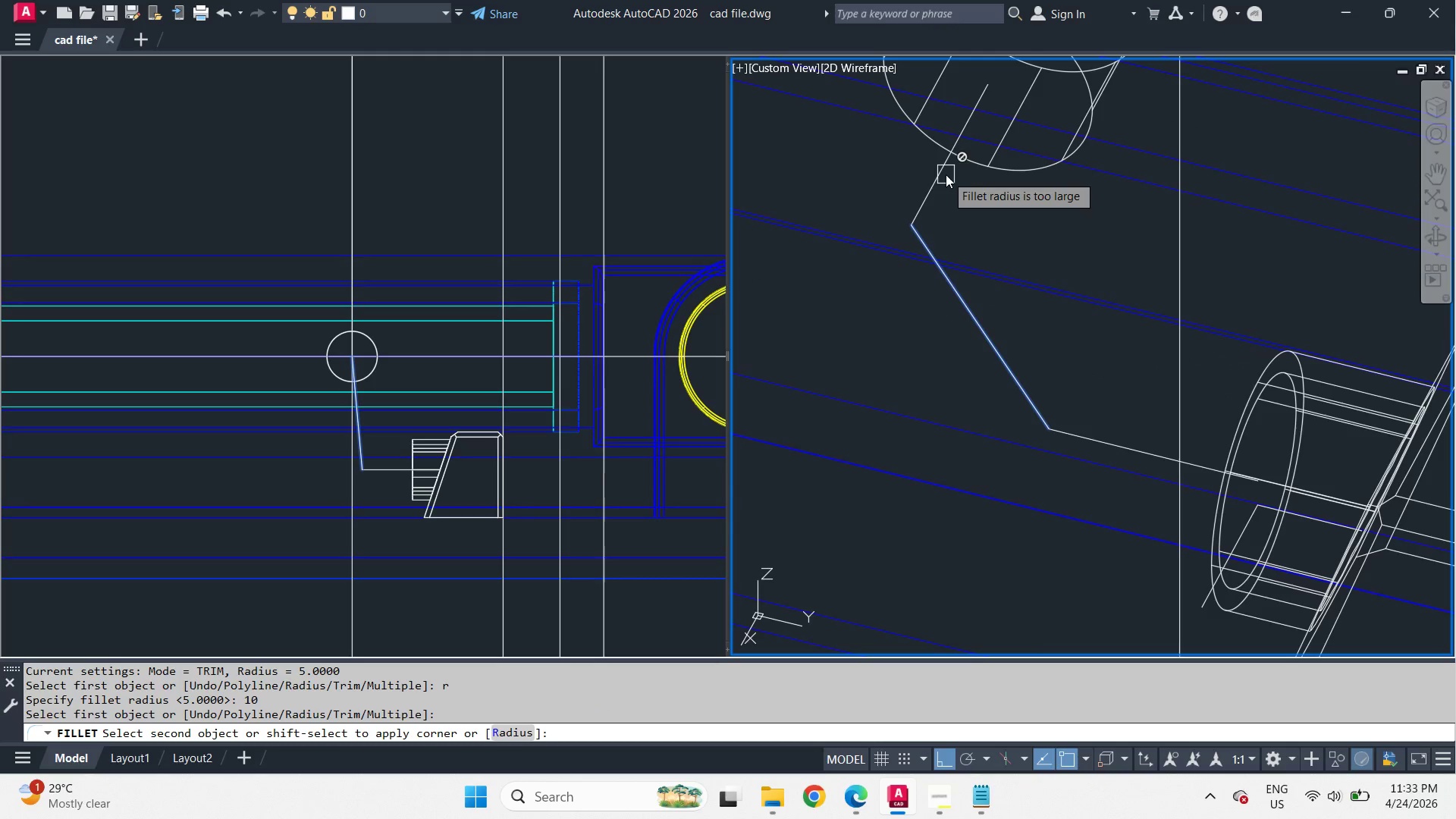 
key(Escape)
 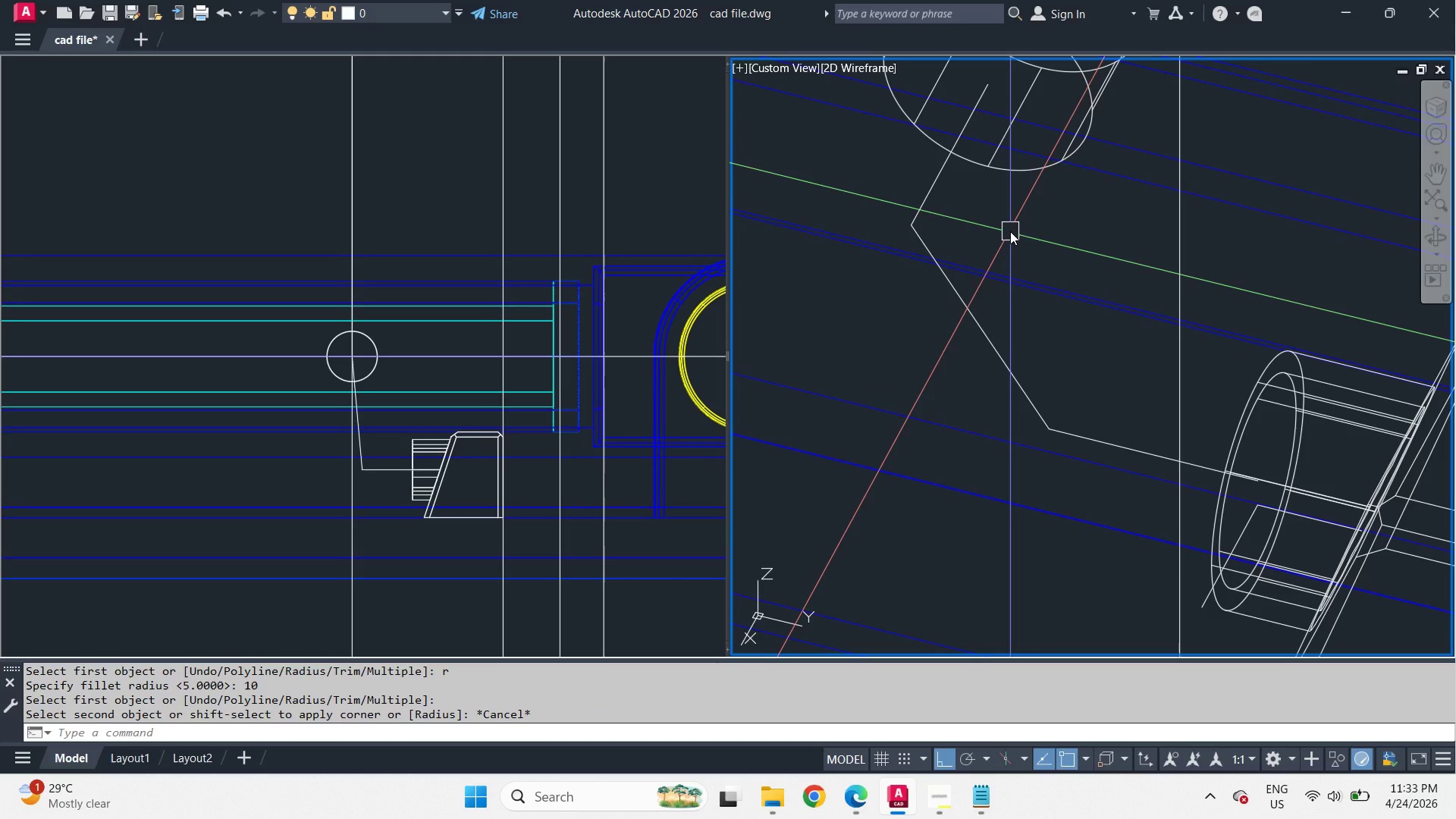 
wait(10.61)
 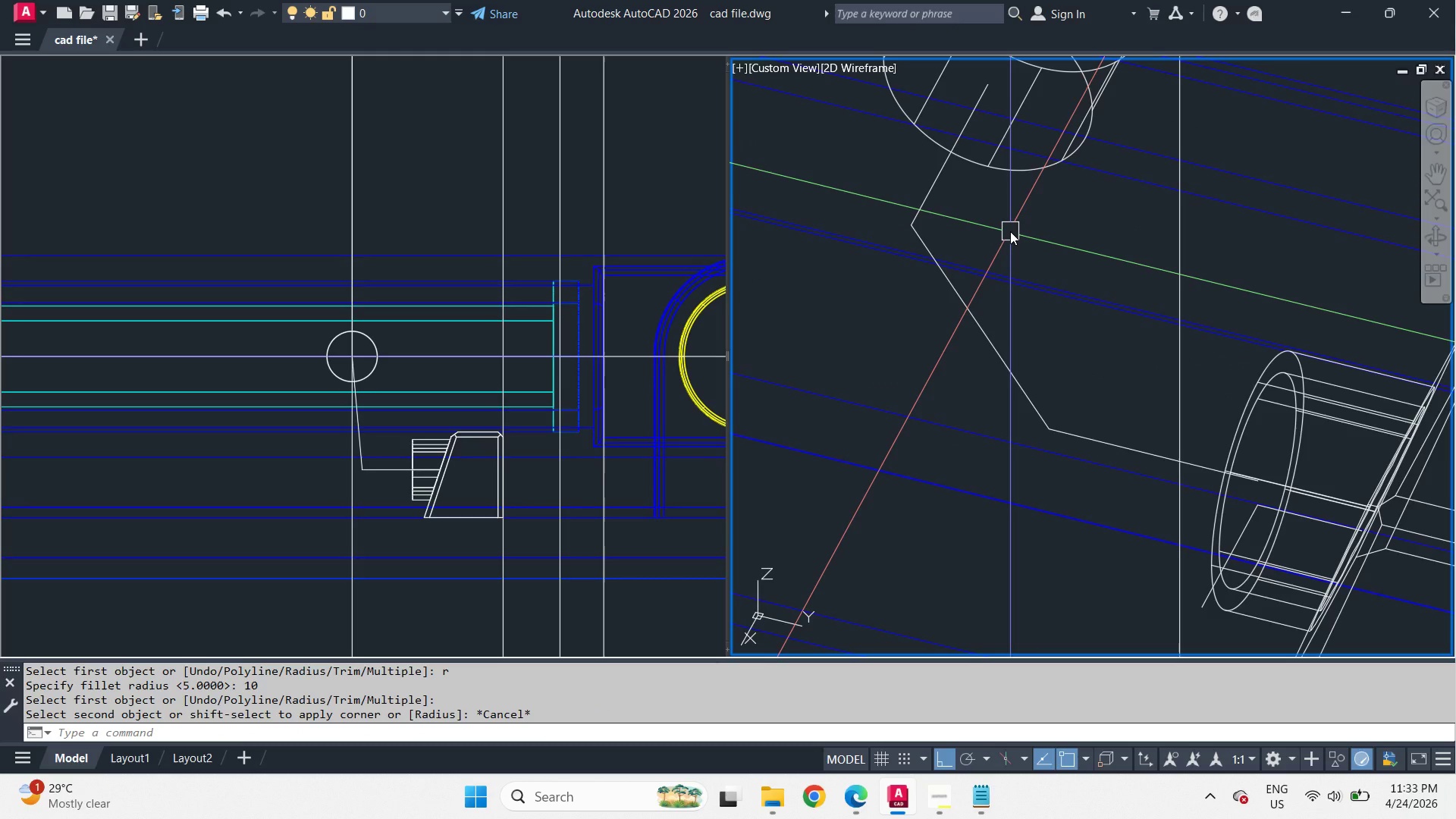 
type(di )
 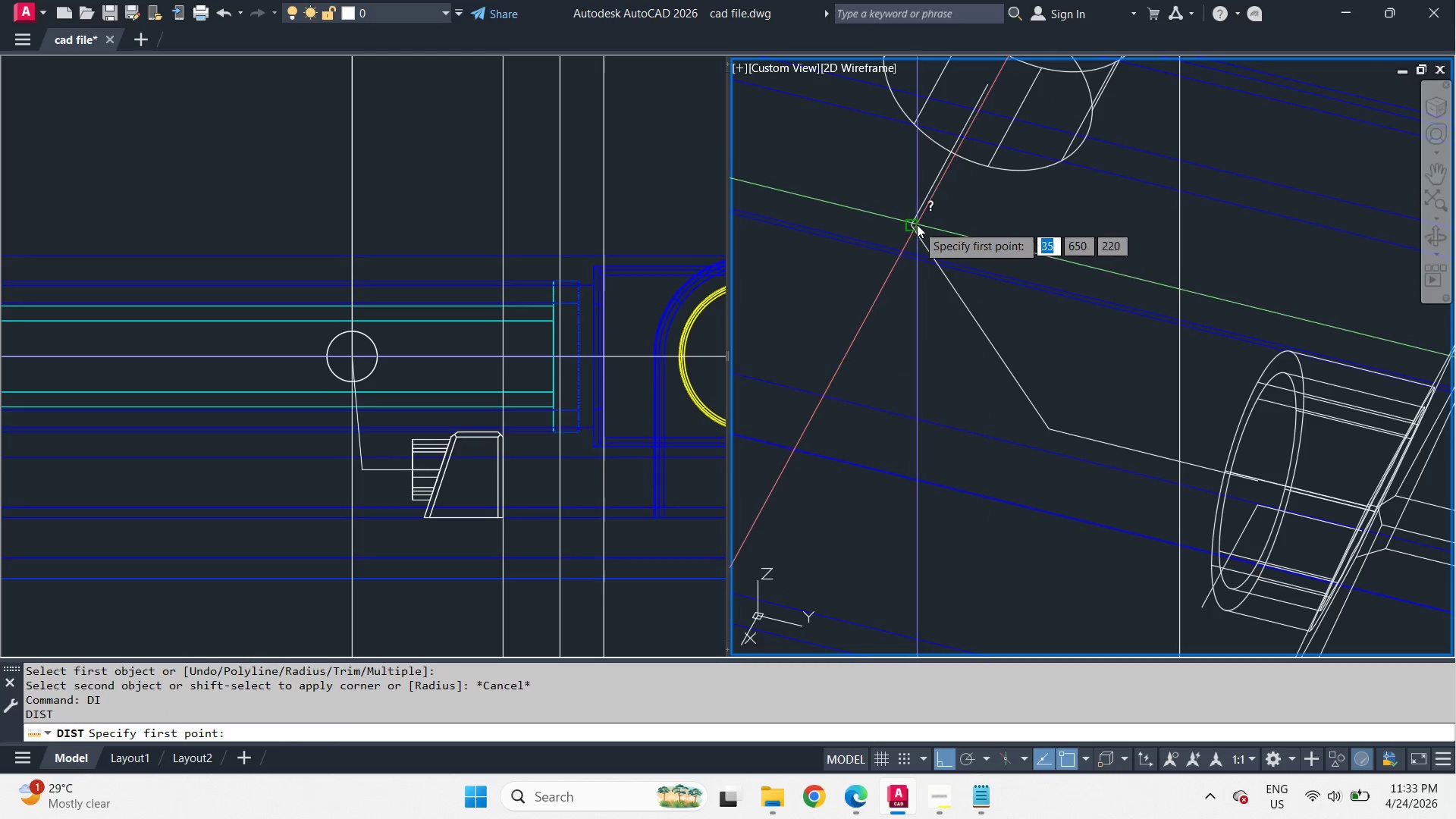 
left_click_drag(start_coordinate=[917, 224], to_coordinate=[920, 215])
 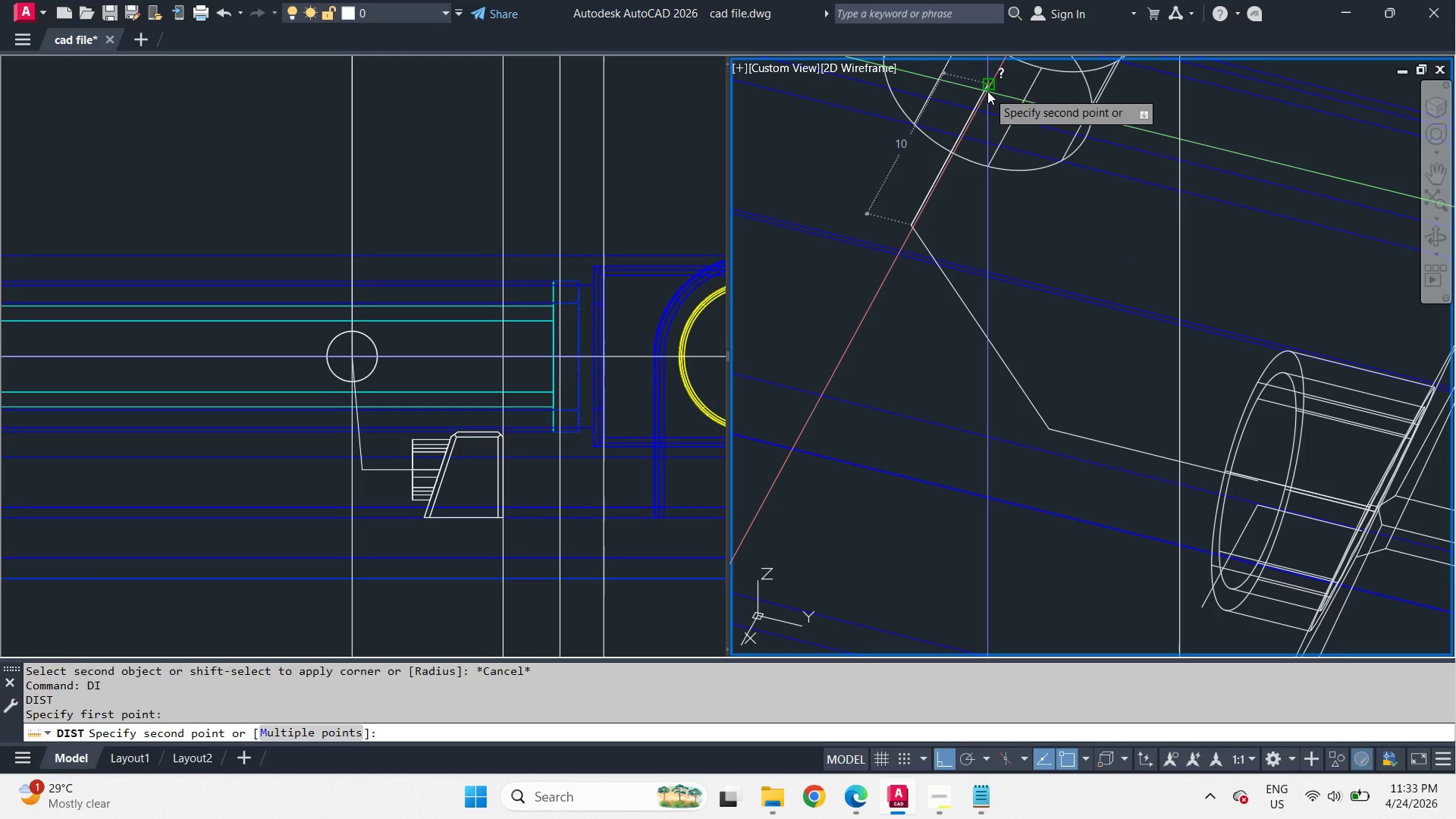 
key(Escape)
type(f r 10 )
 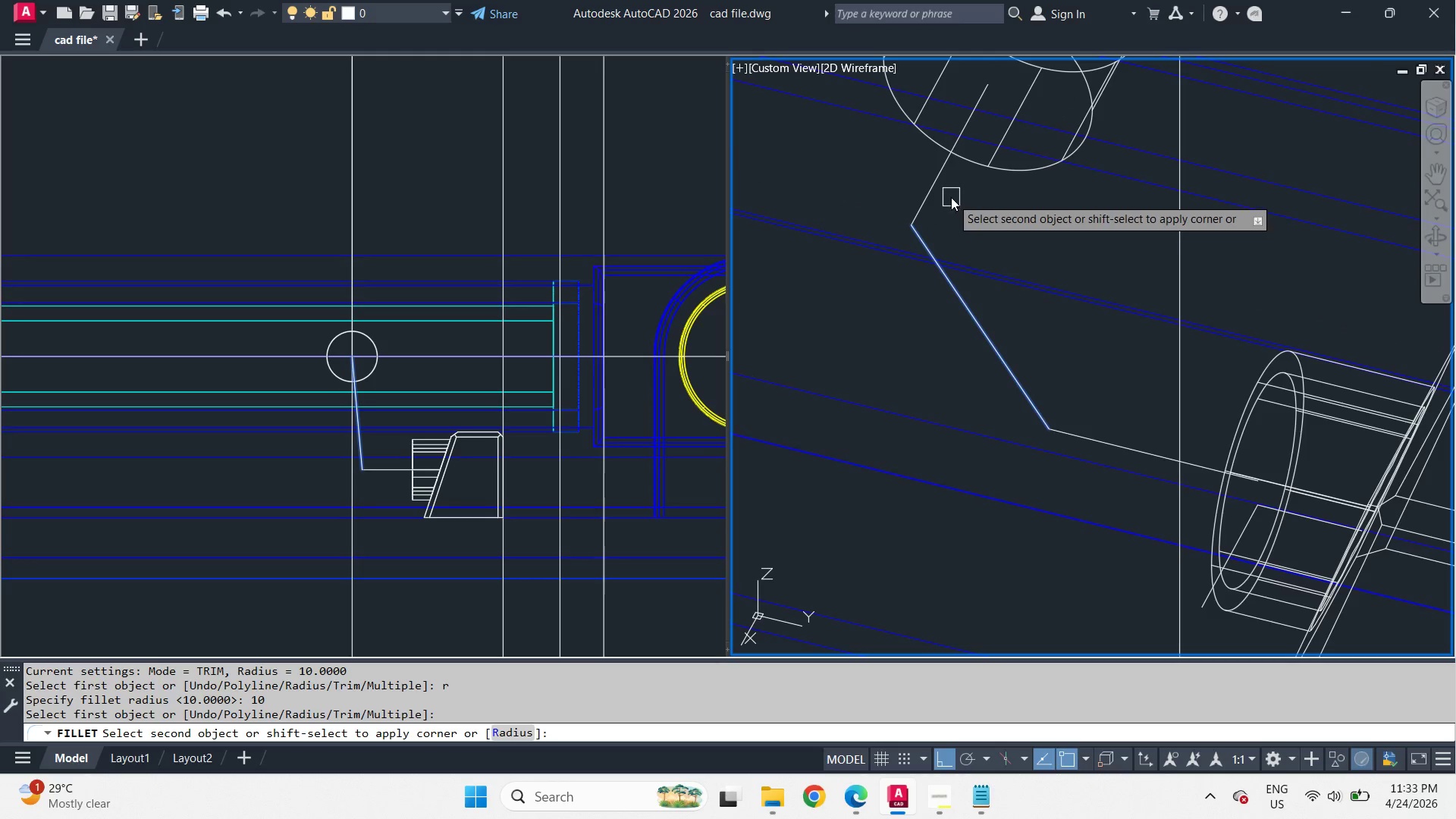 
left_click([940, 187])
 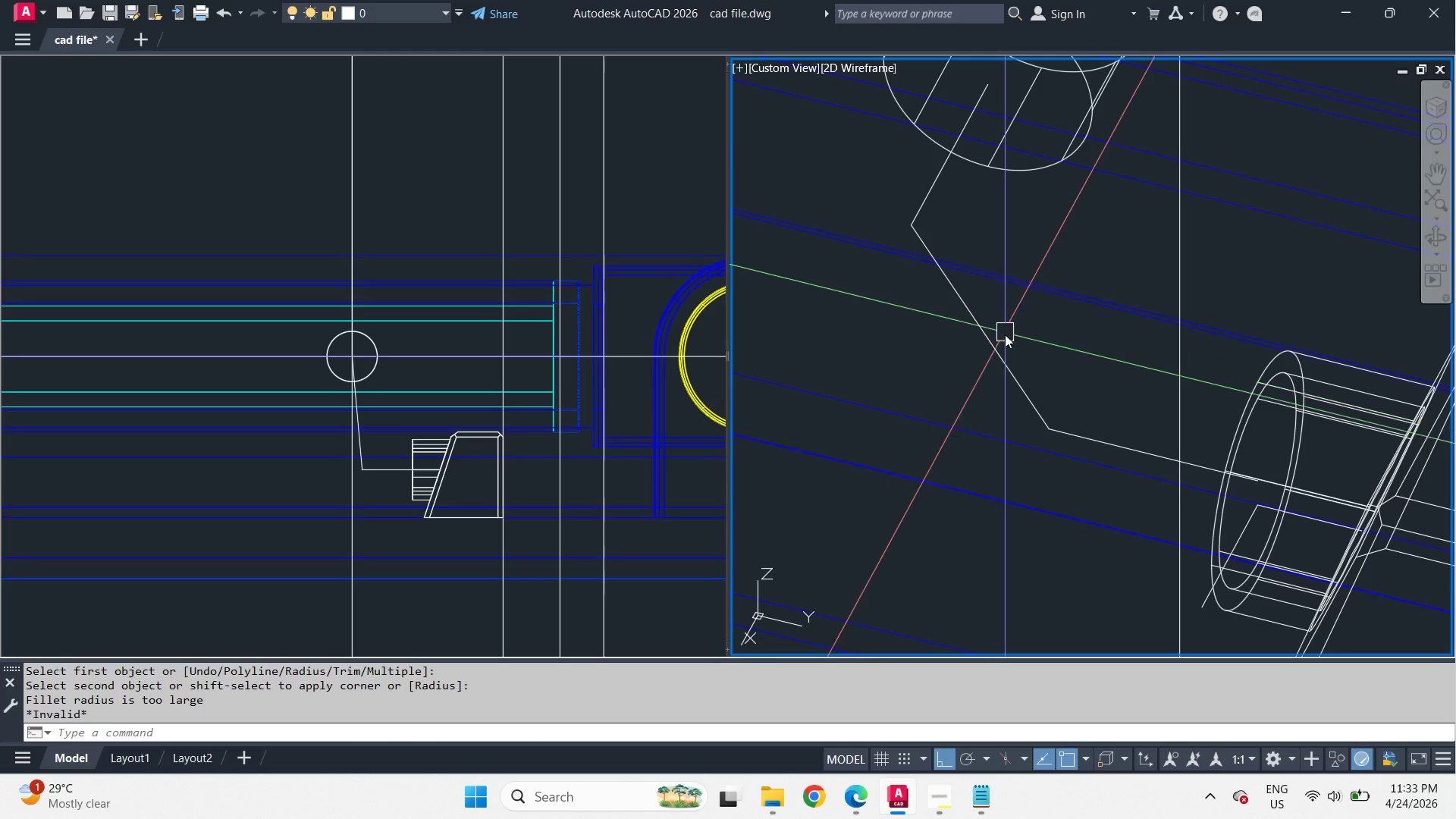 
key(Space)
 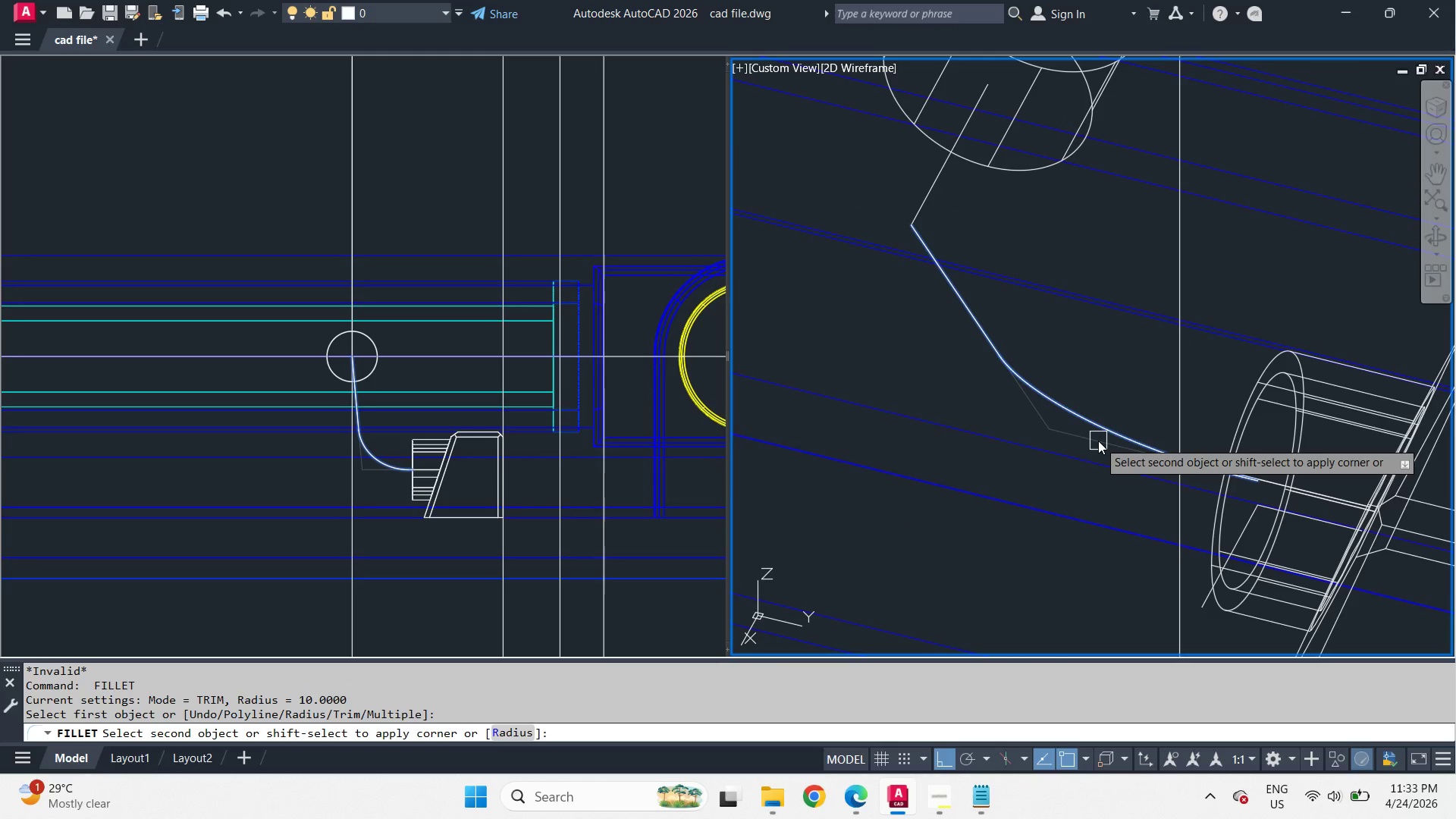 
left_click([1098, 441])
 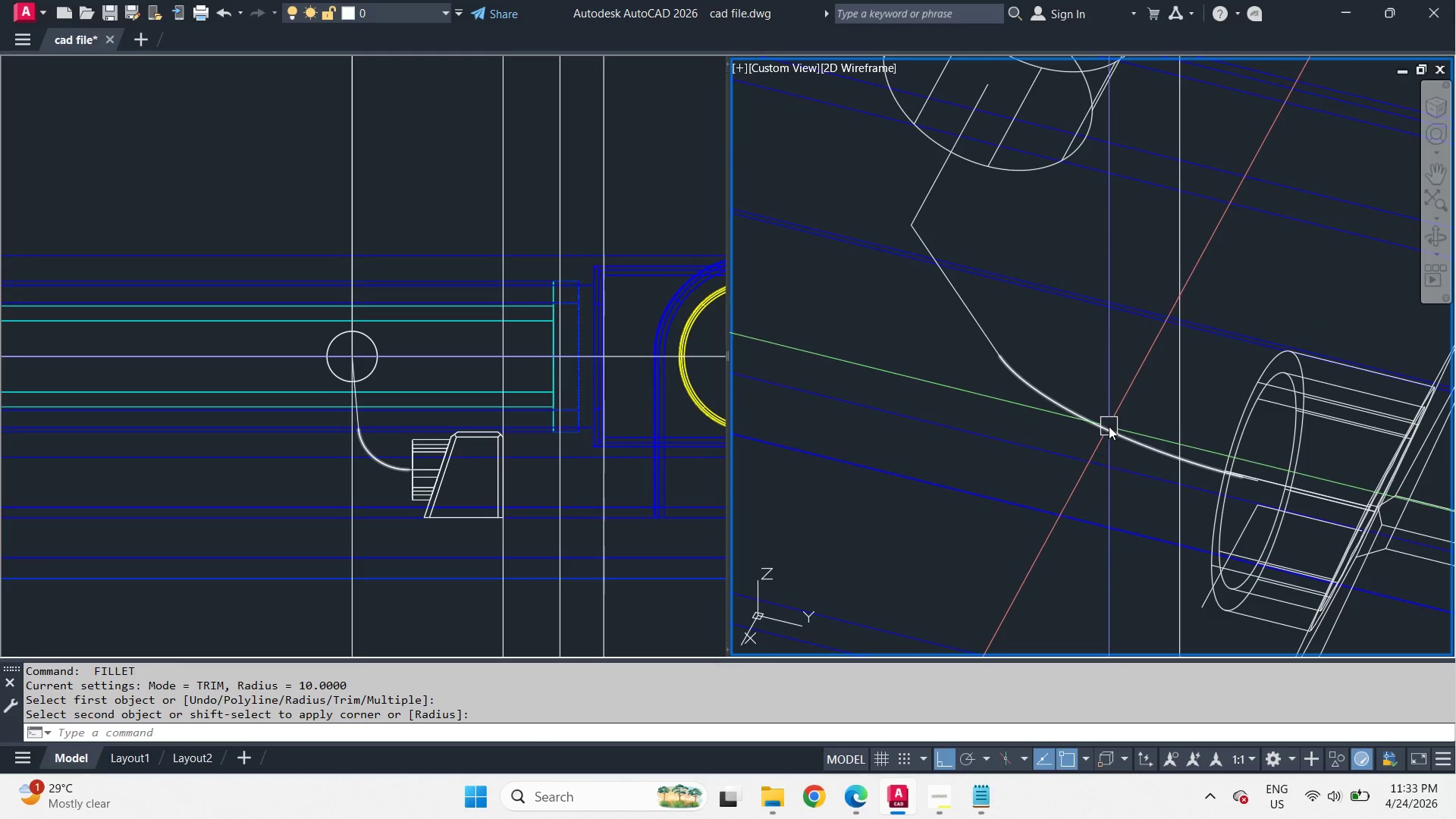 
left_click([1109, 426])
 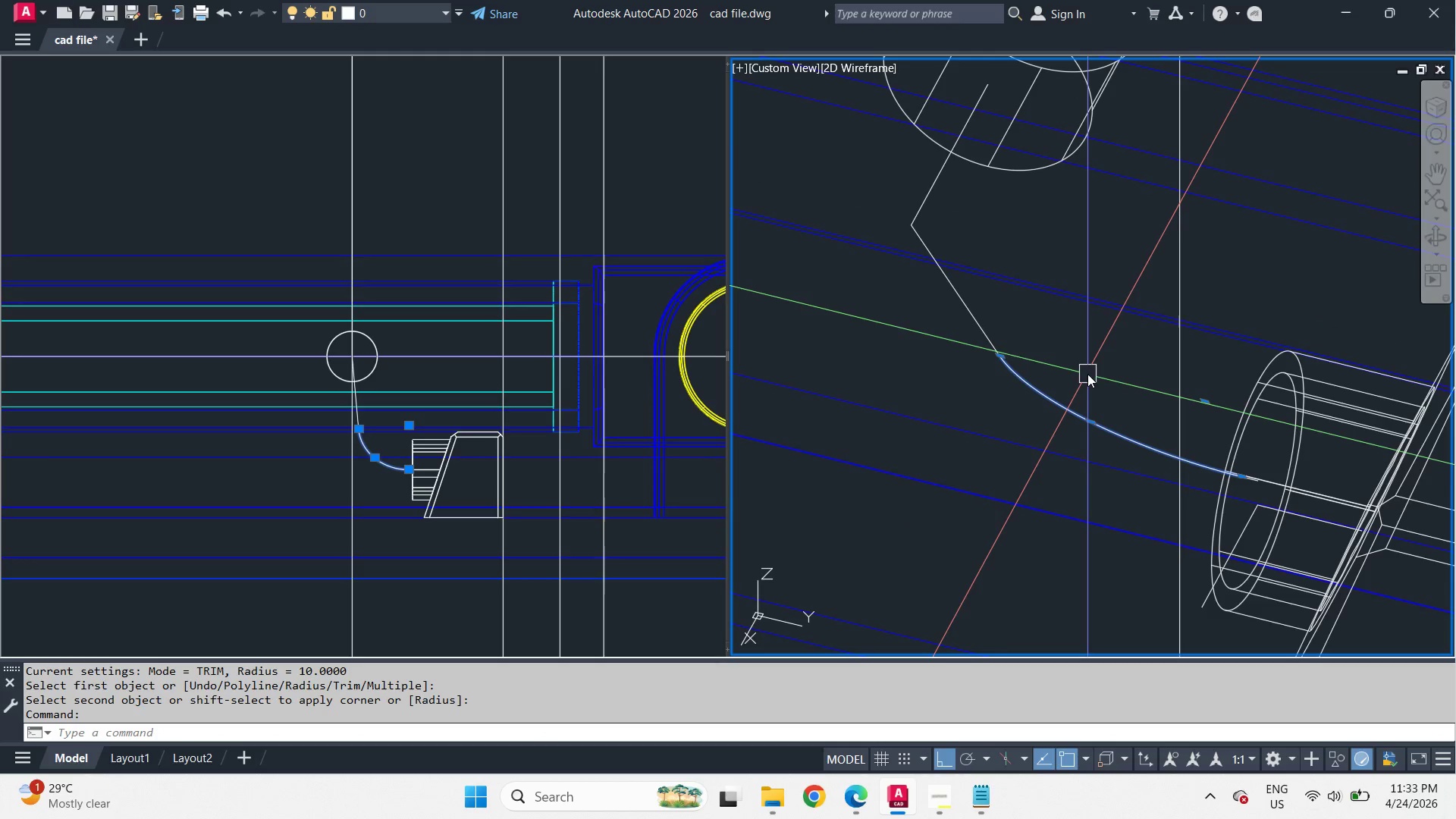 
key(Escape)
 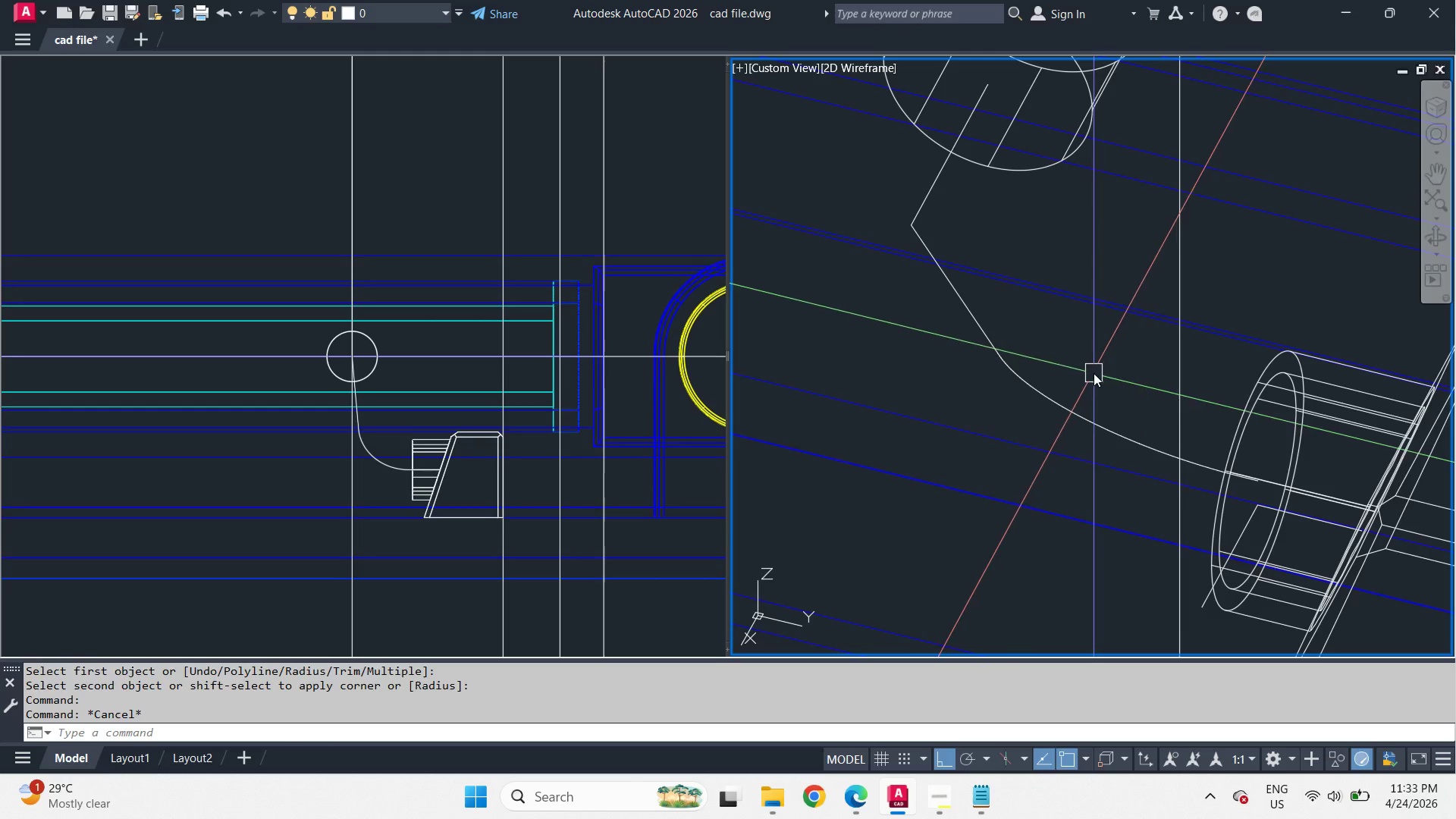 
hold_key(key=ShiftLeft, duration=7.2)
 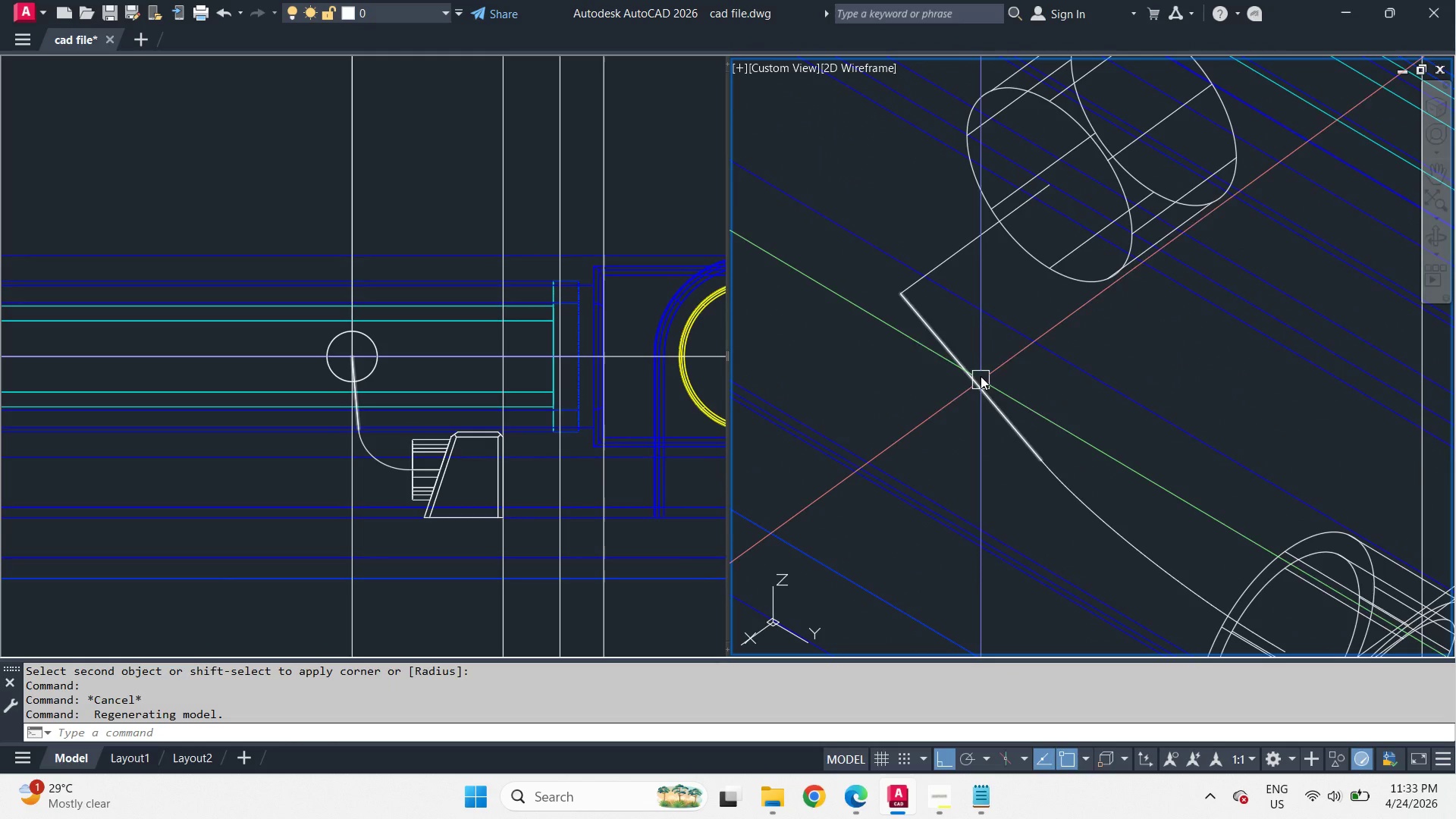 
key(C)
 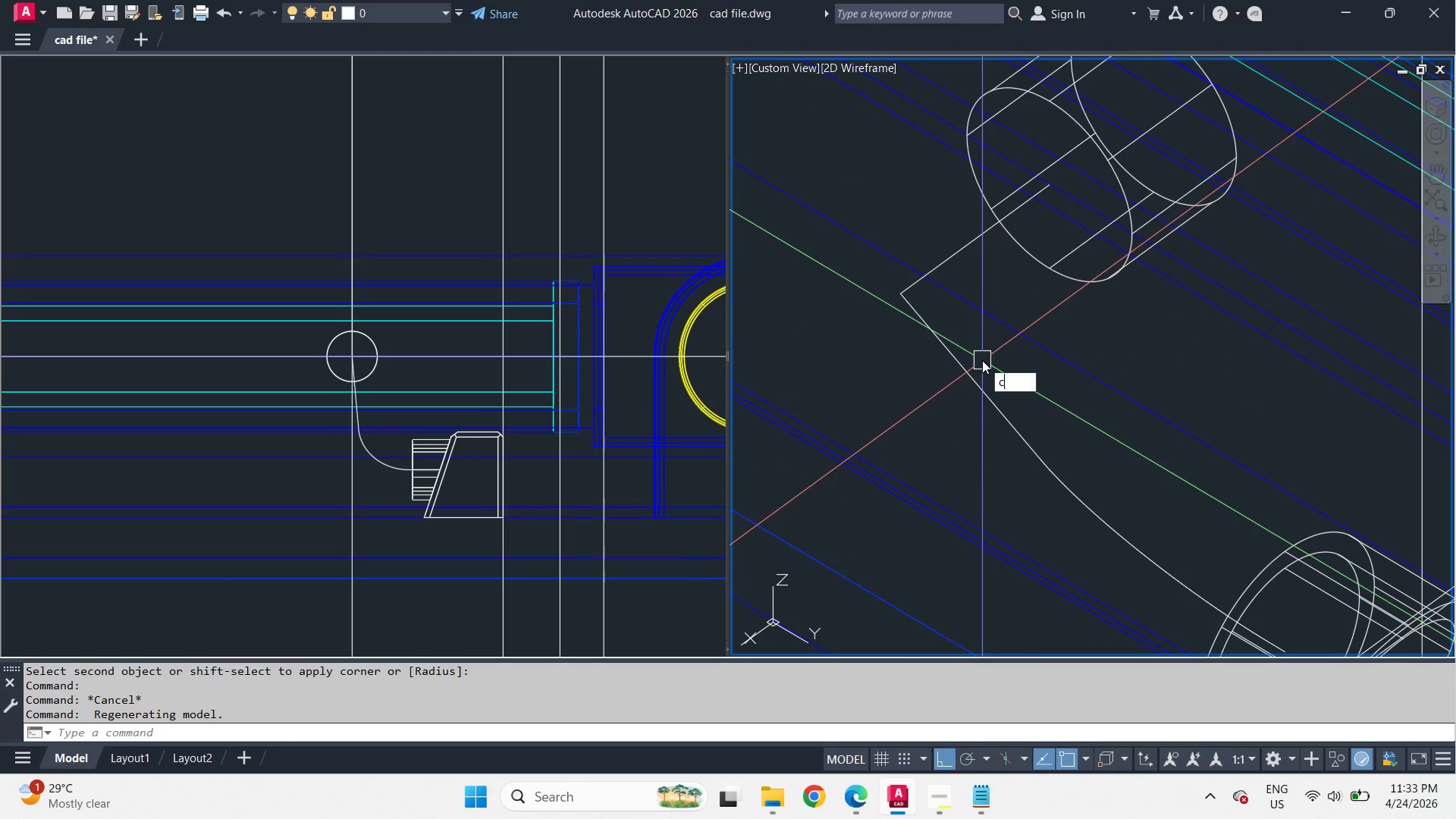 
key(Space)
 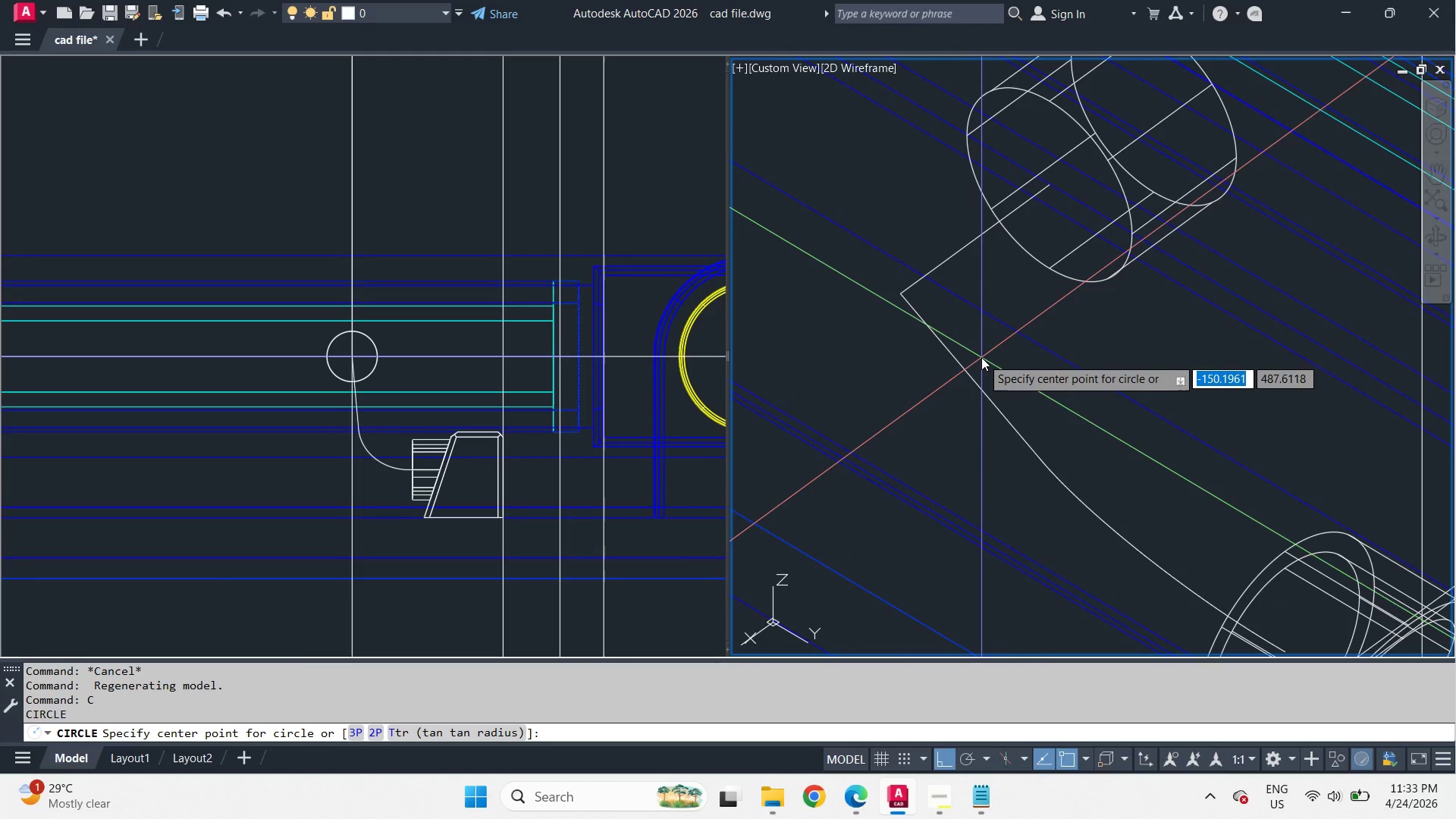 
key(T)
 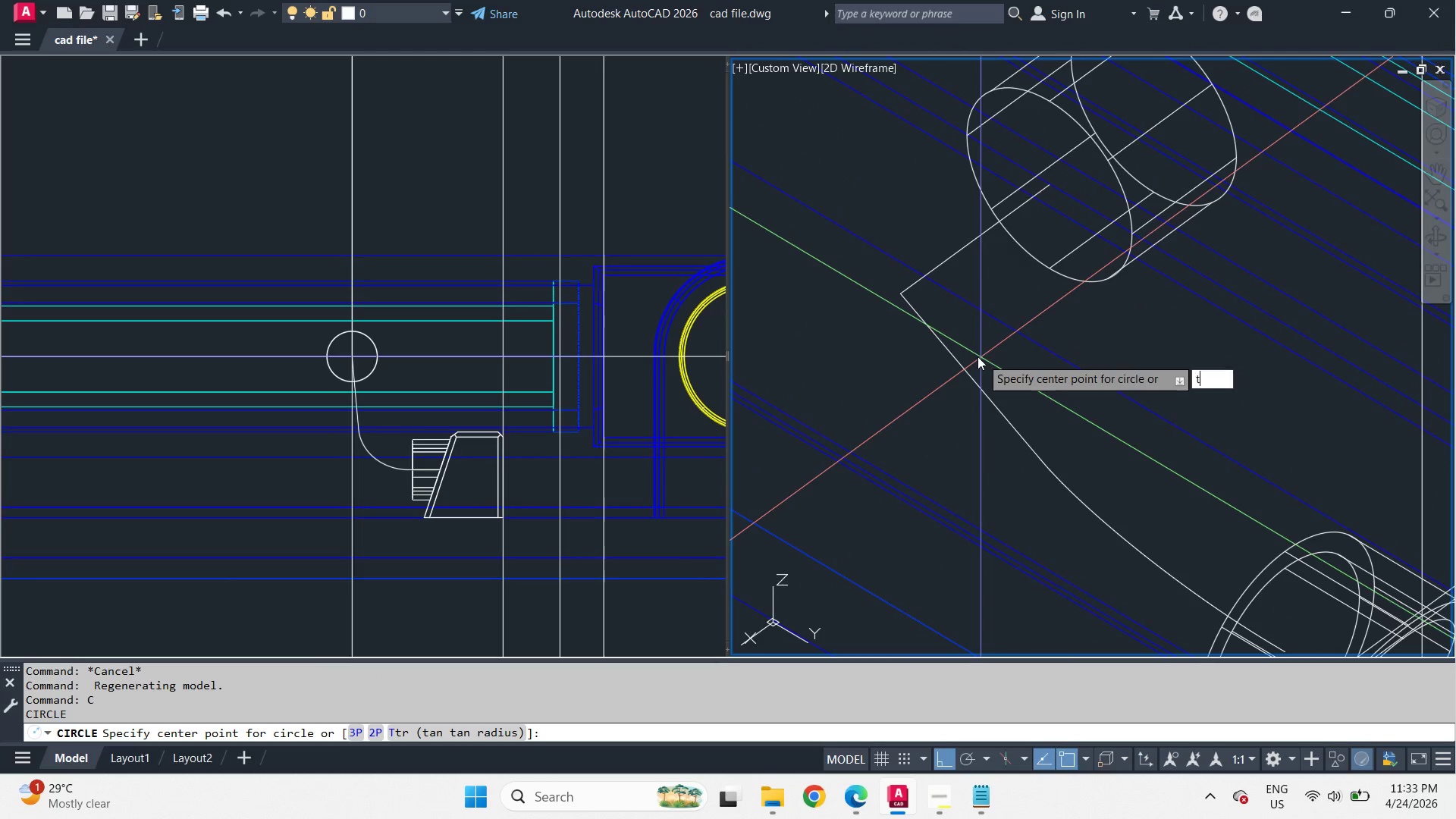 
key(Space)
 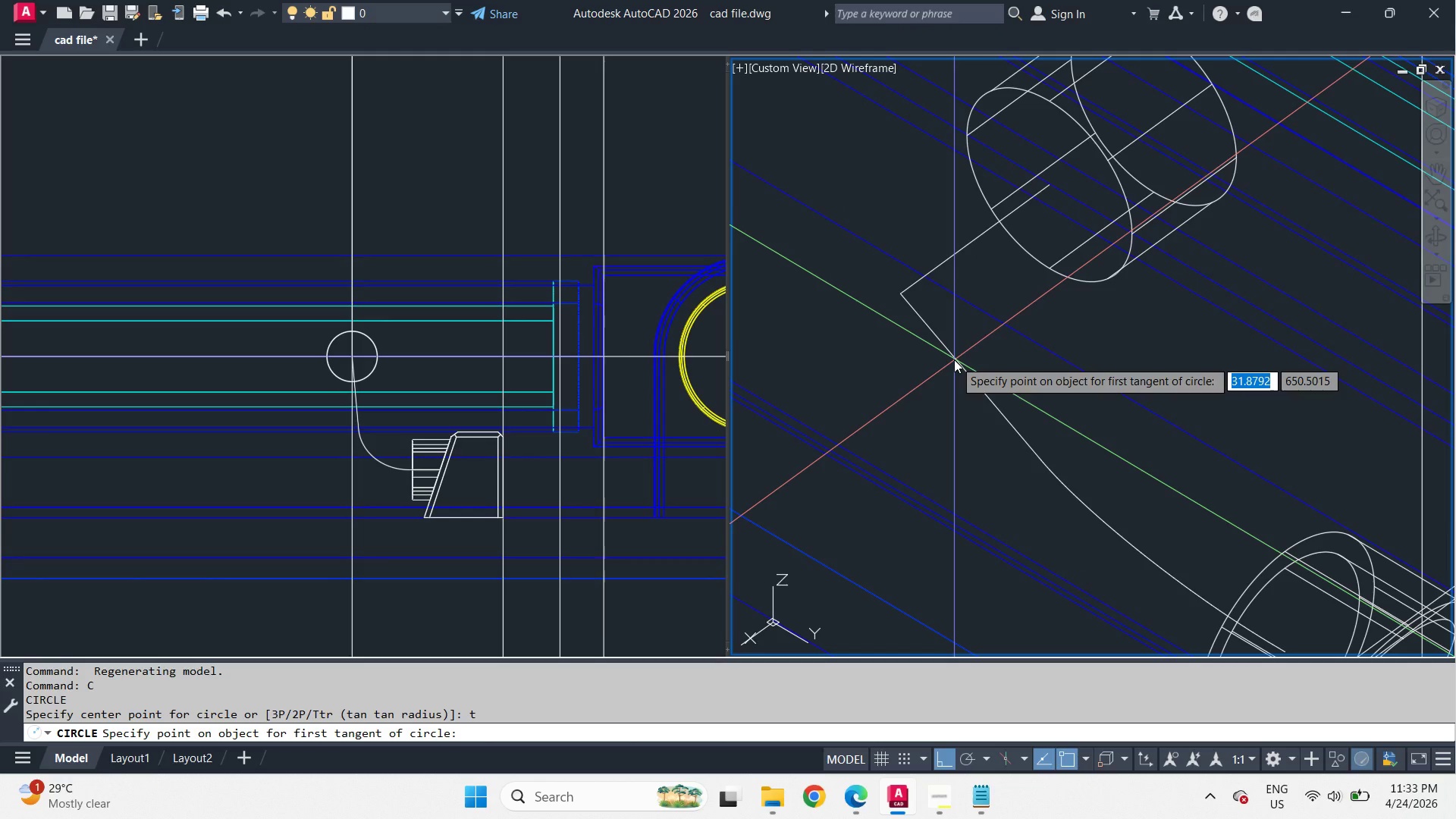 
key(Escape)
 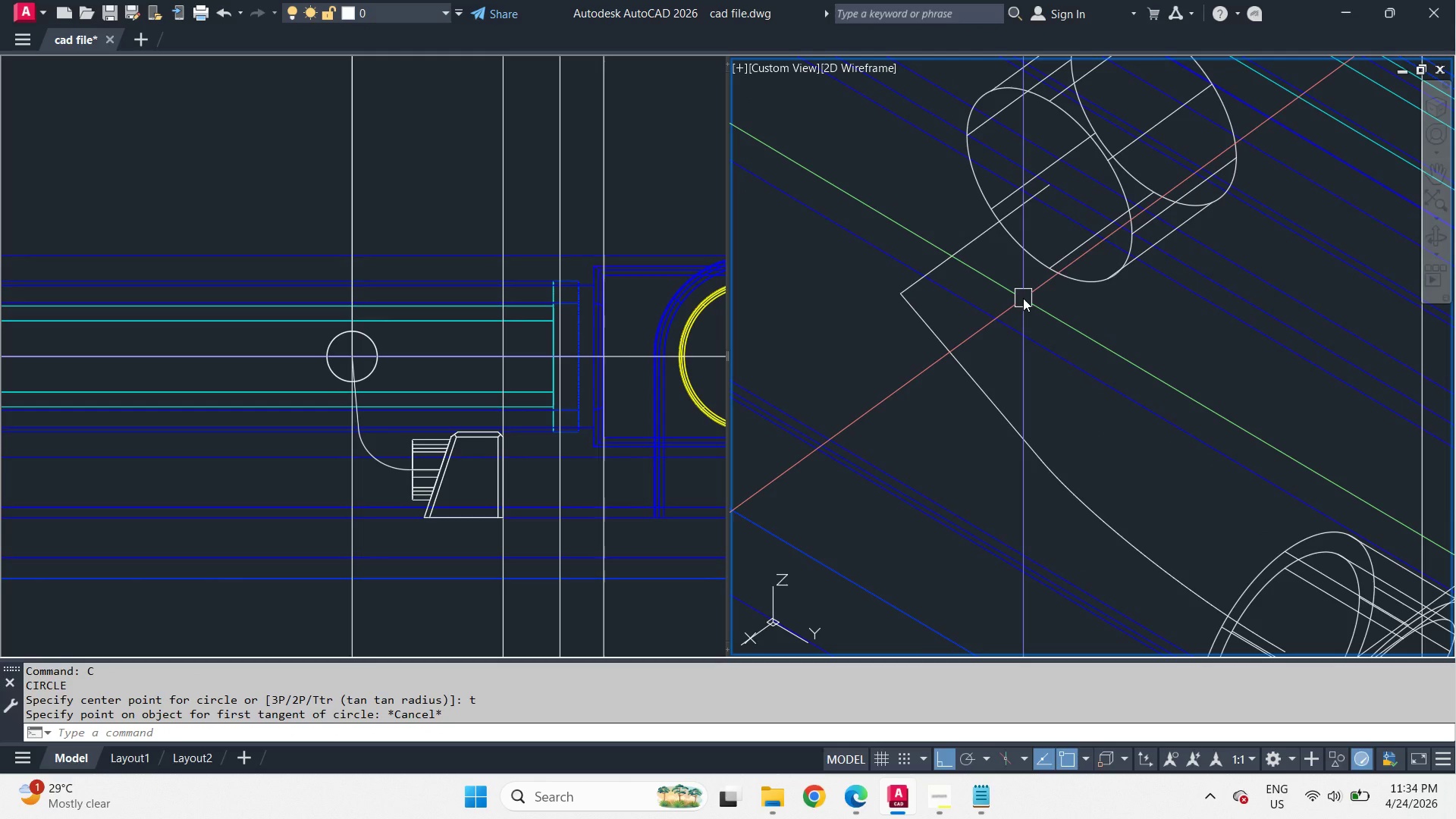 
wait(15.75)
 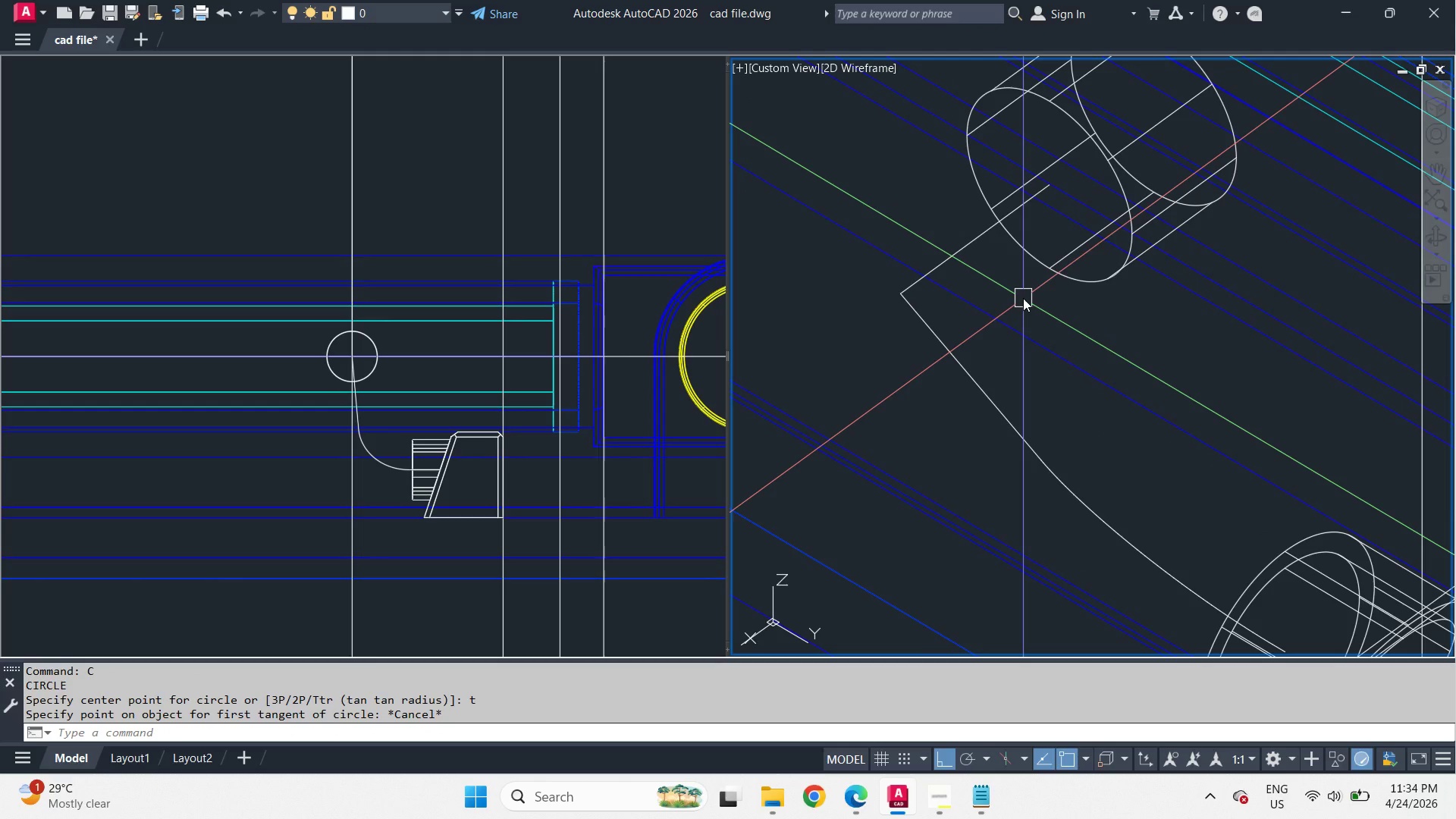 
scroll: coordinate [1025, 300], scroll_direction: down, amount: 1.0
 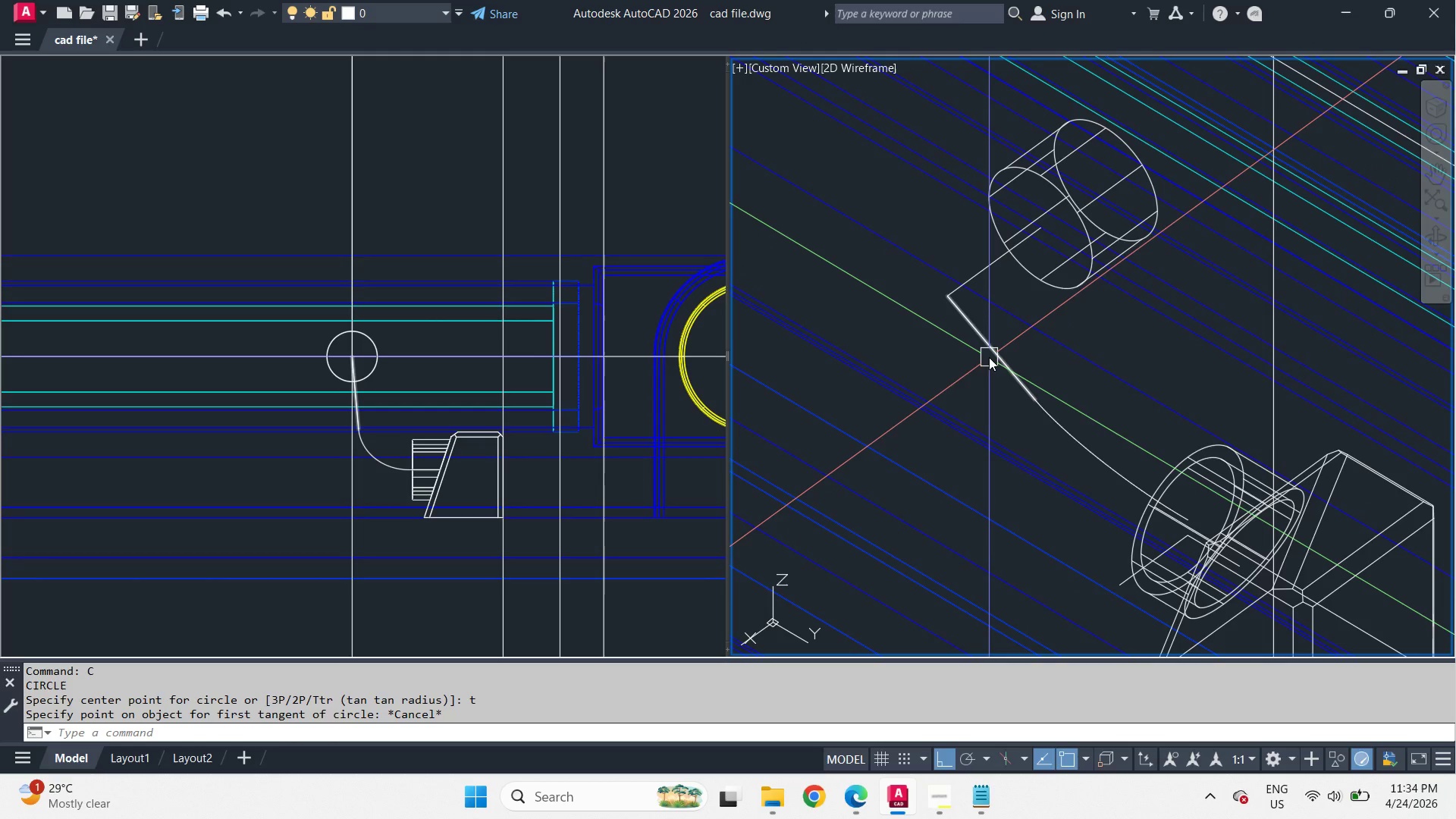 
hold_key(key=ShiftLeft, duration=0.41)
 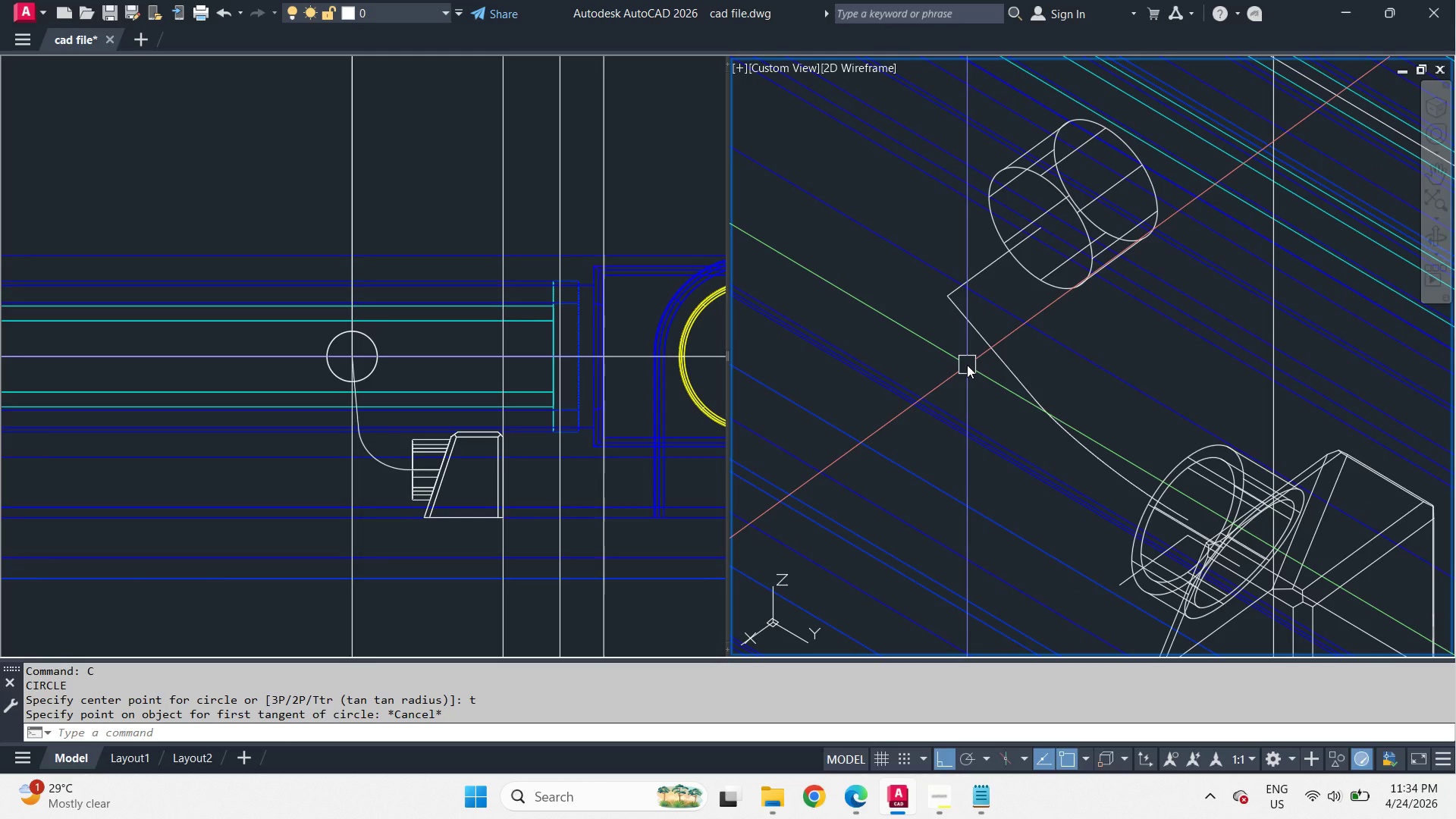 
wait(6.34)
 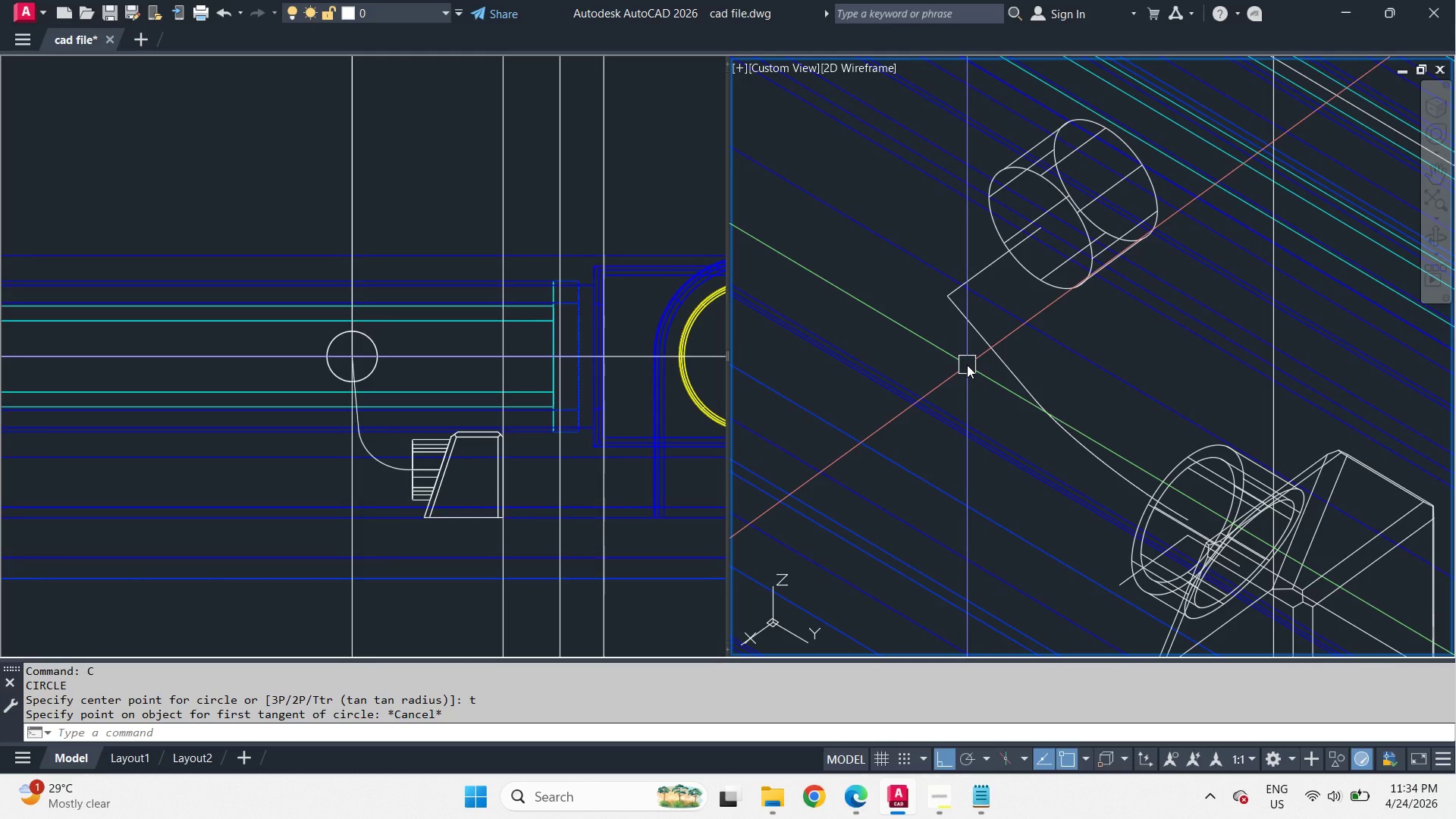 
hold_key(key=ShiftLeft, duration=4.25)
 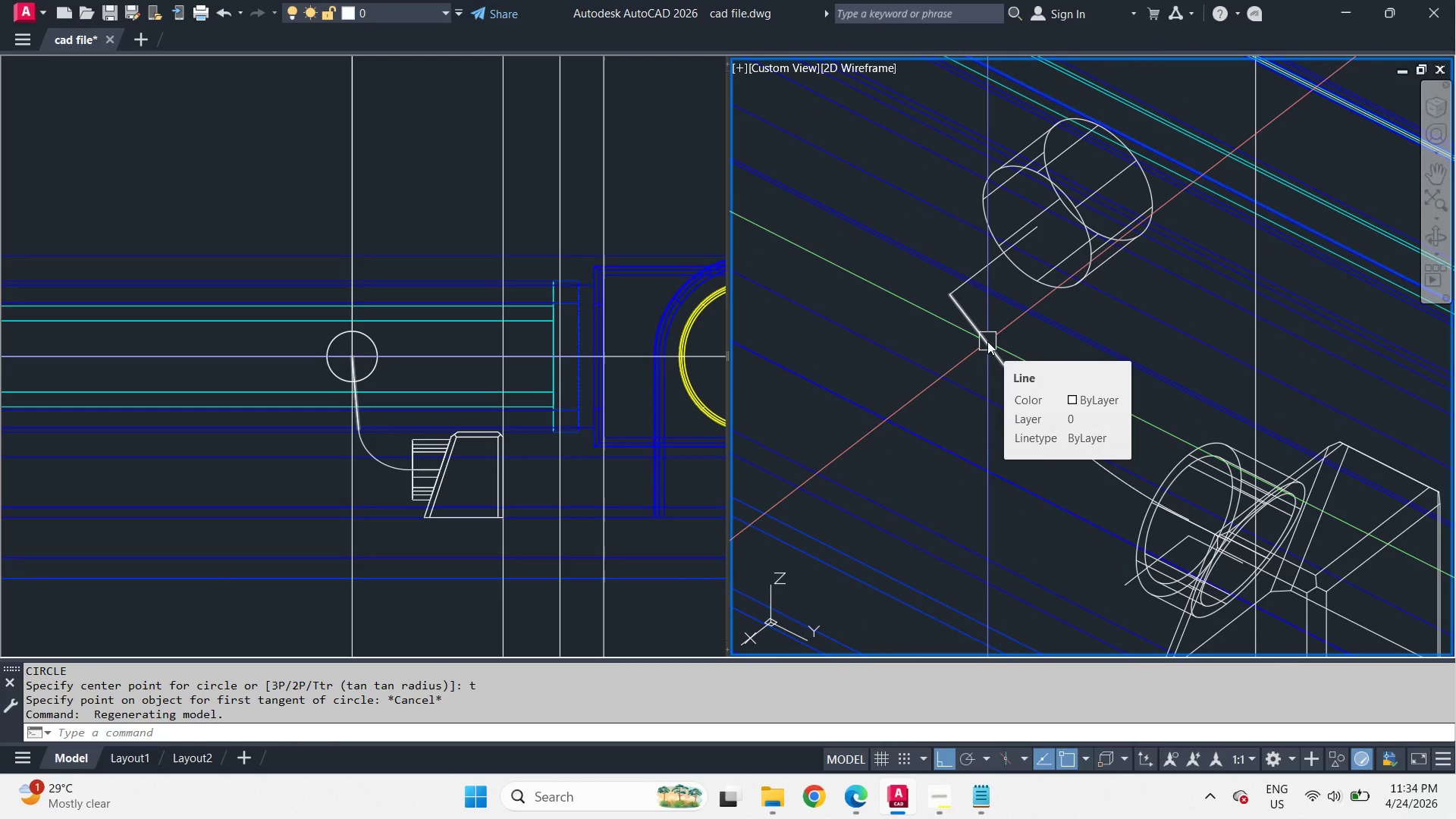 
left_click([987, 341])
 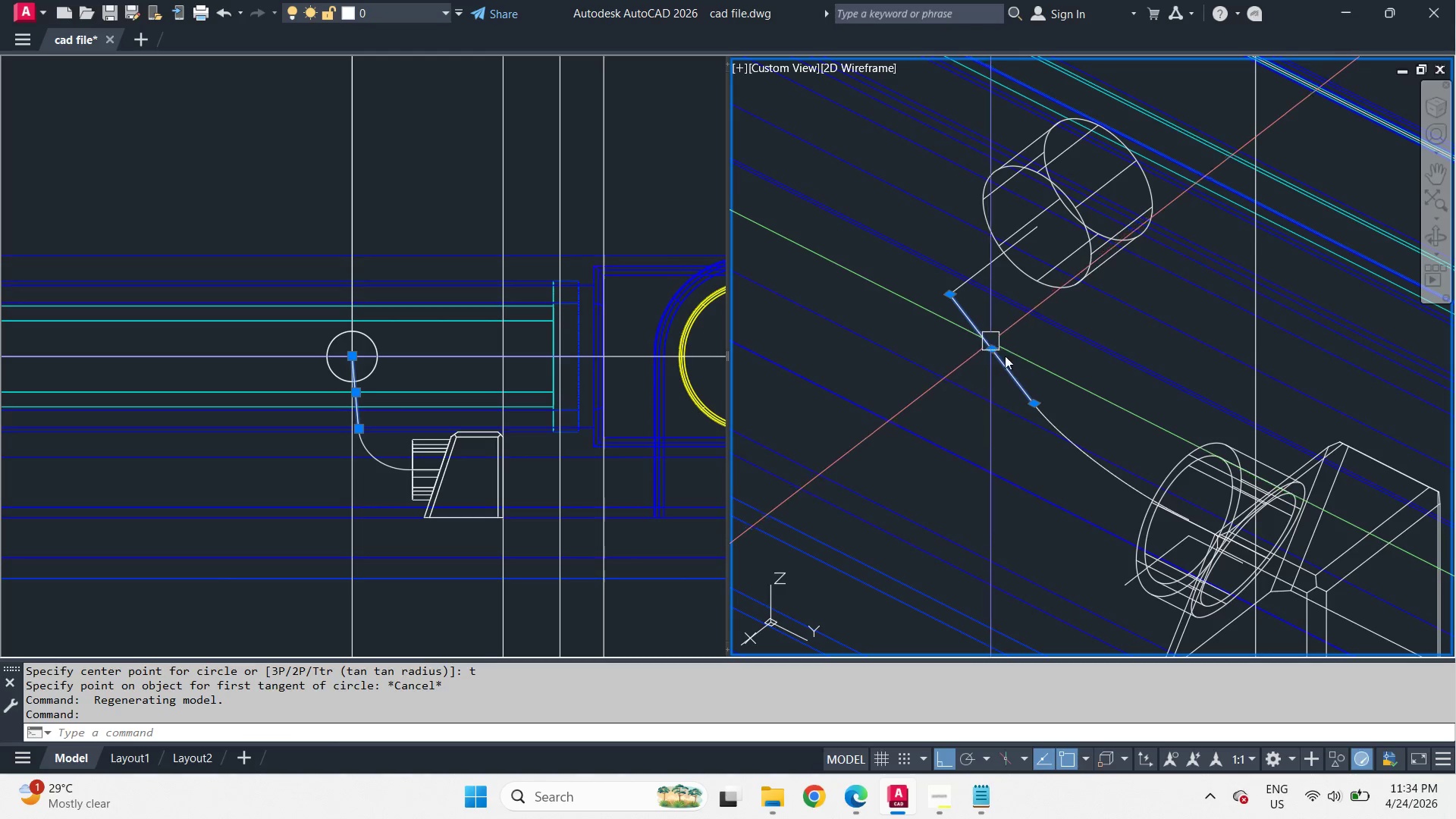 
key(E)
 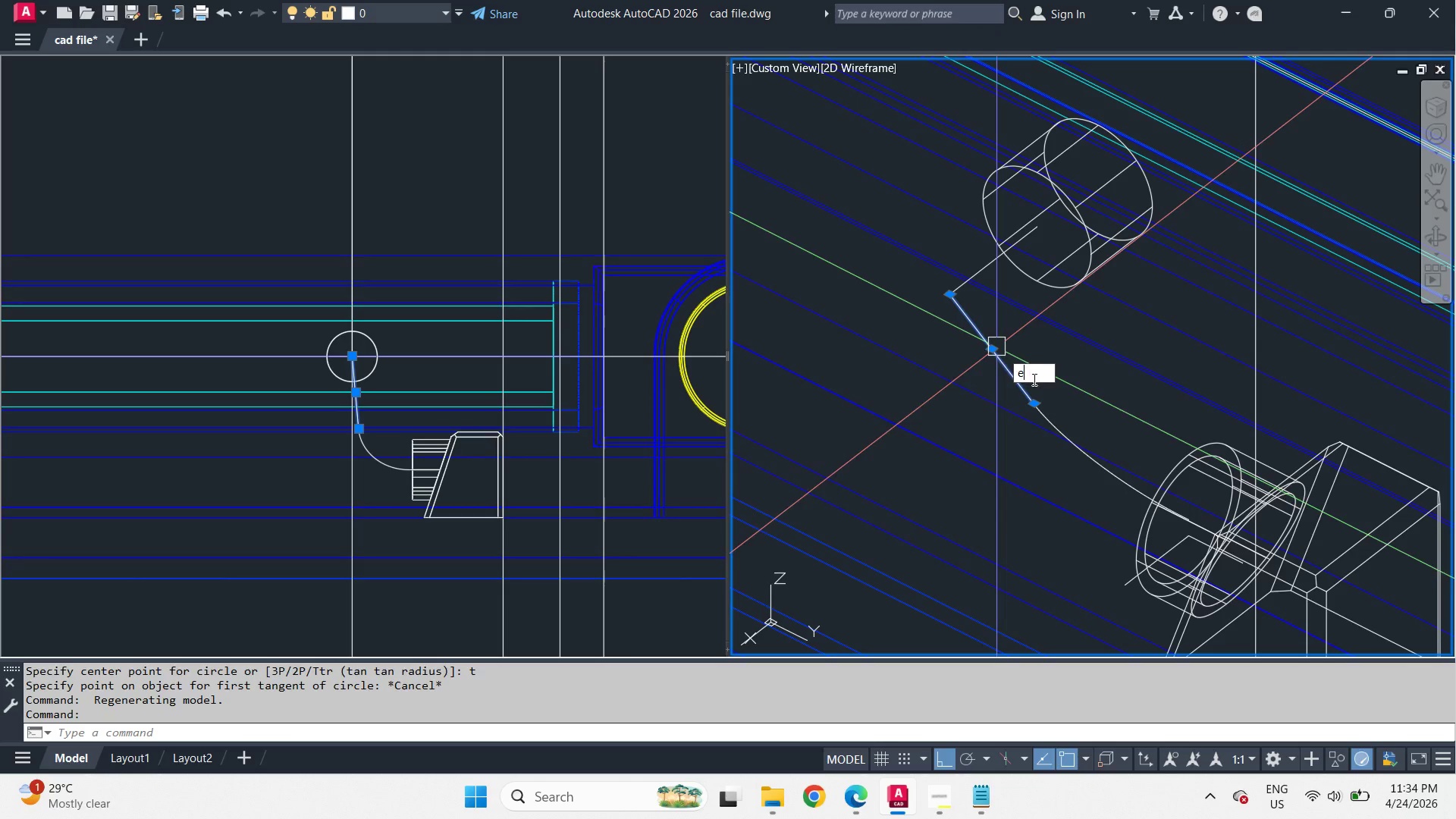 
key(Space)
 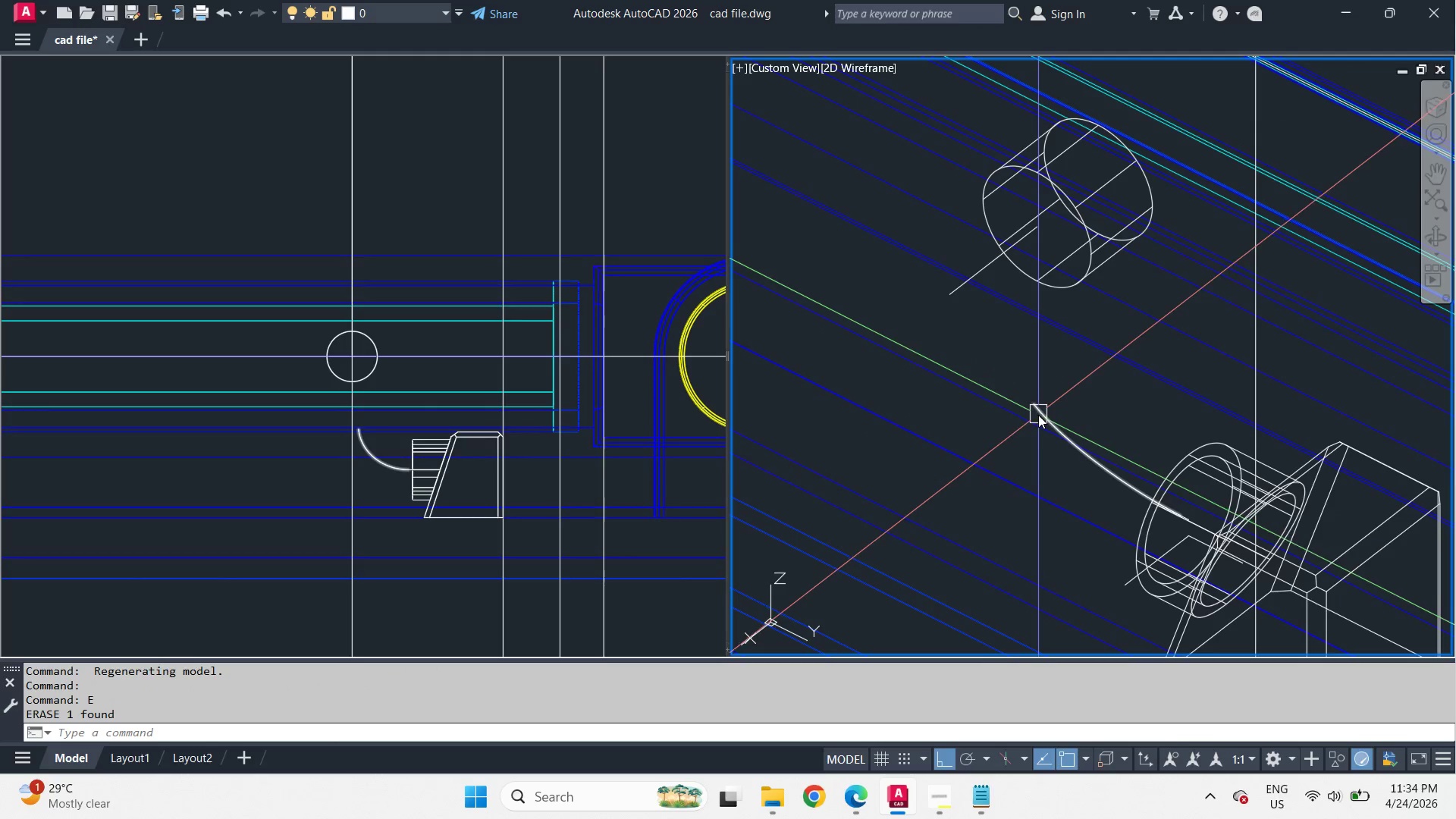 
left_click([1039, 416])
 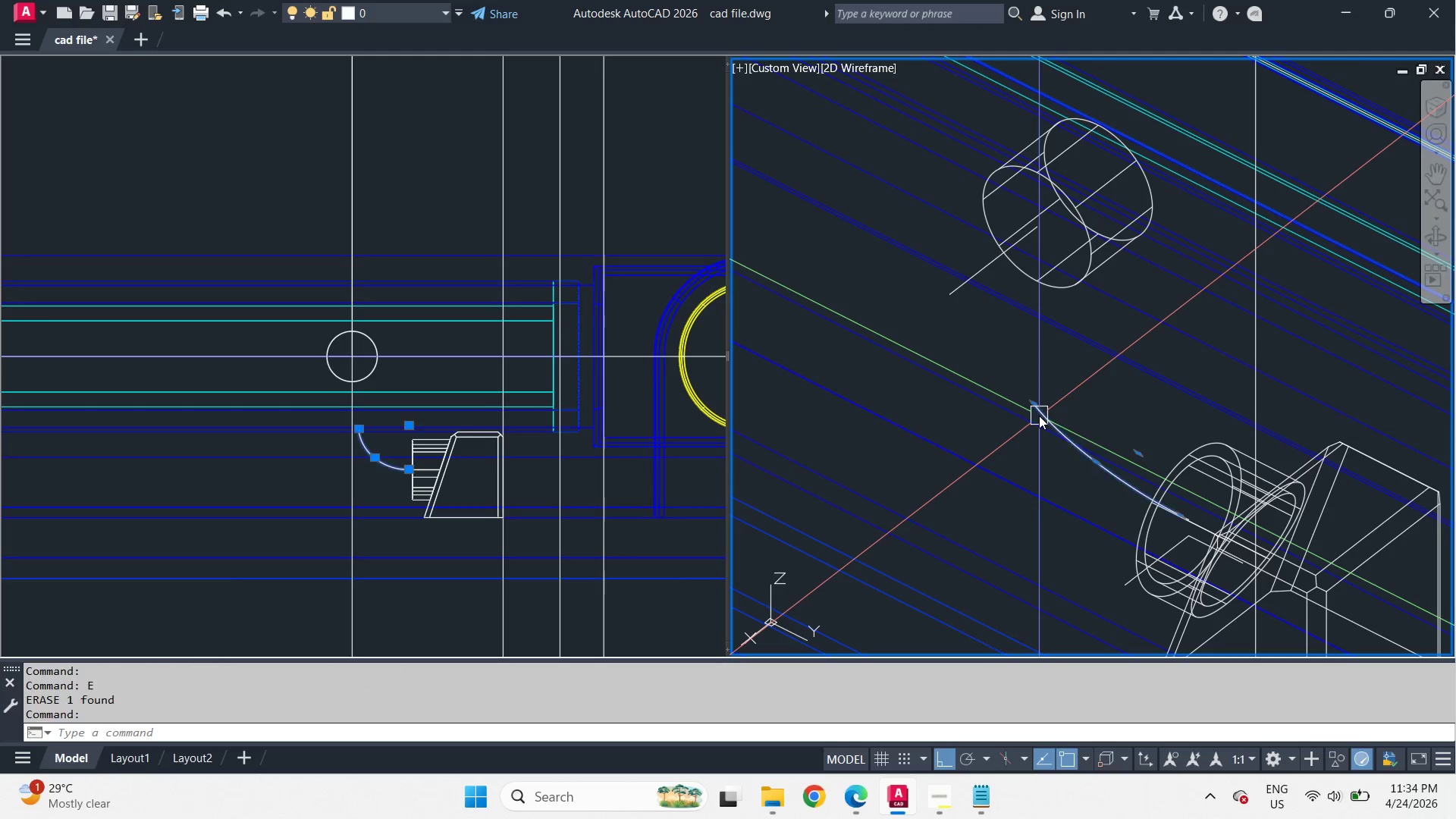 
key(E)
 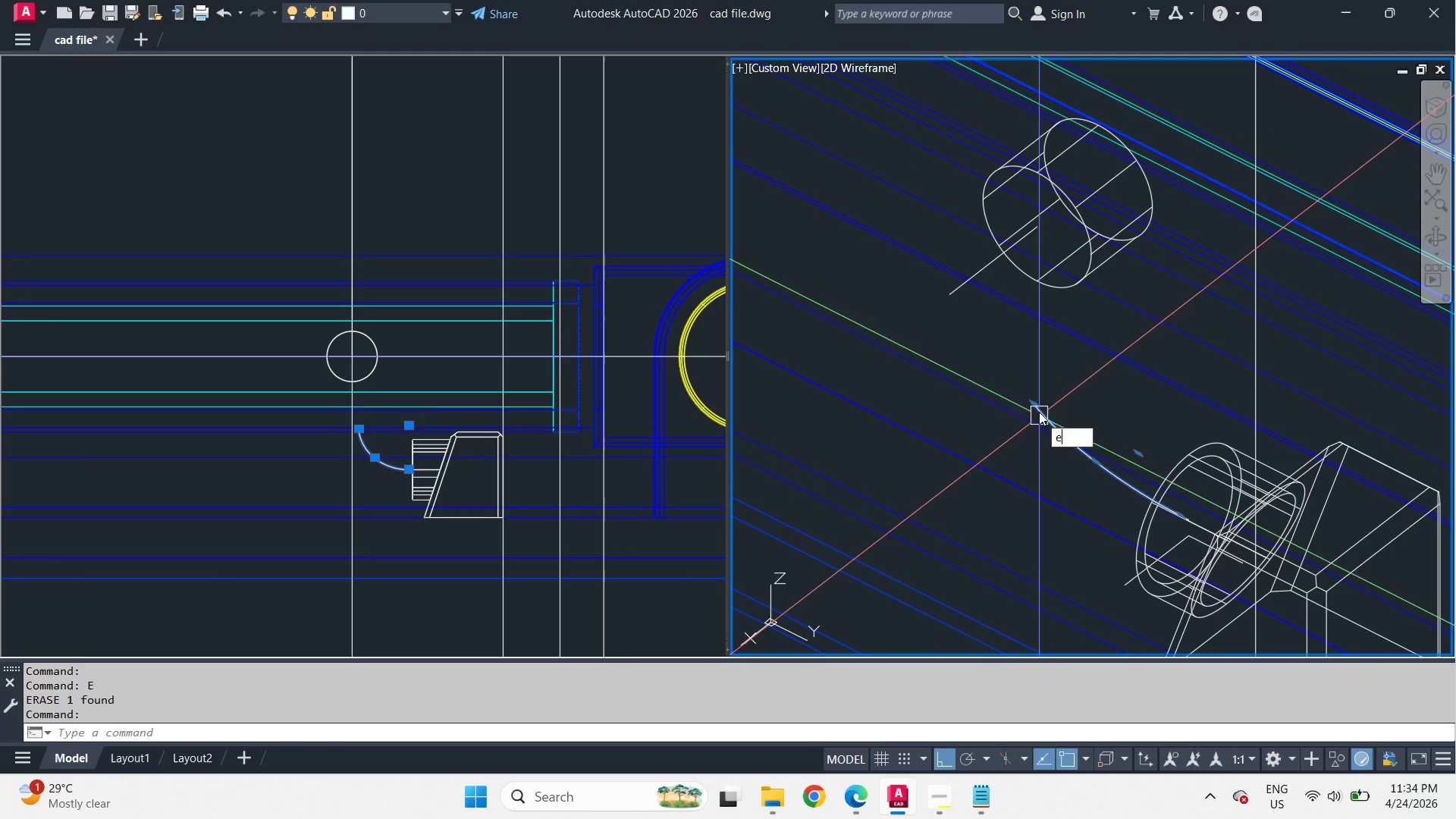 
key(Space)
 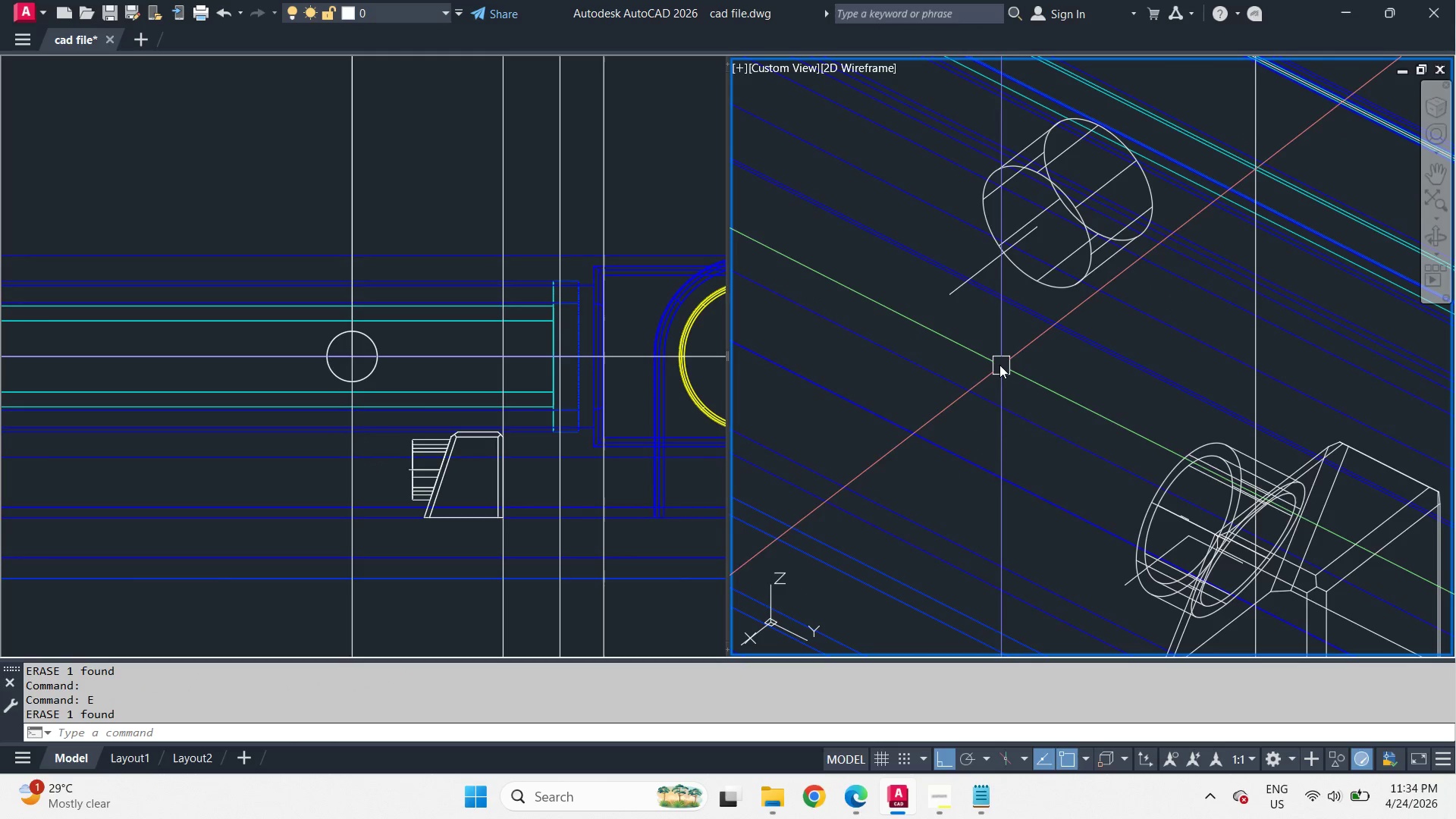 
hold_key(key=ShiftLeft, duration=1.53)
 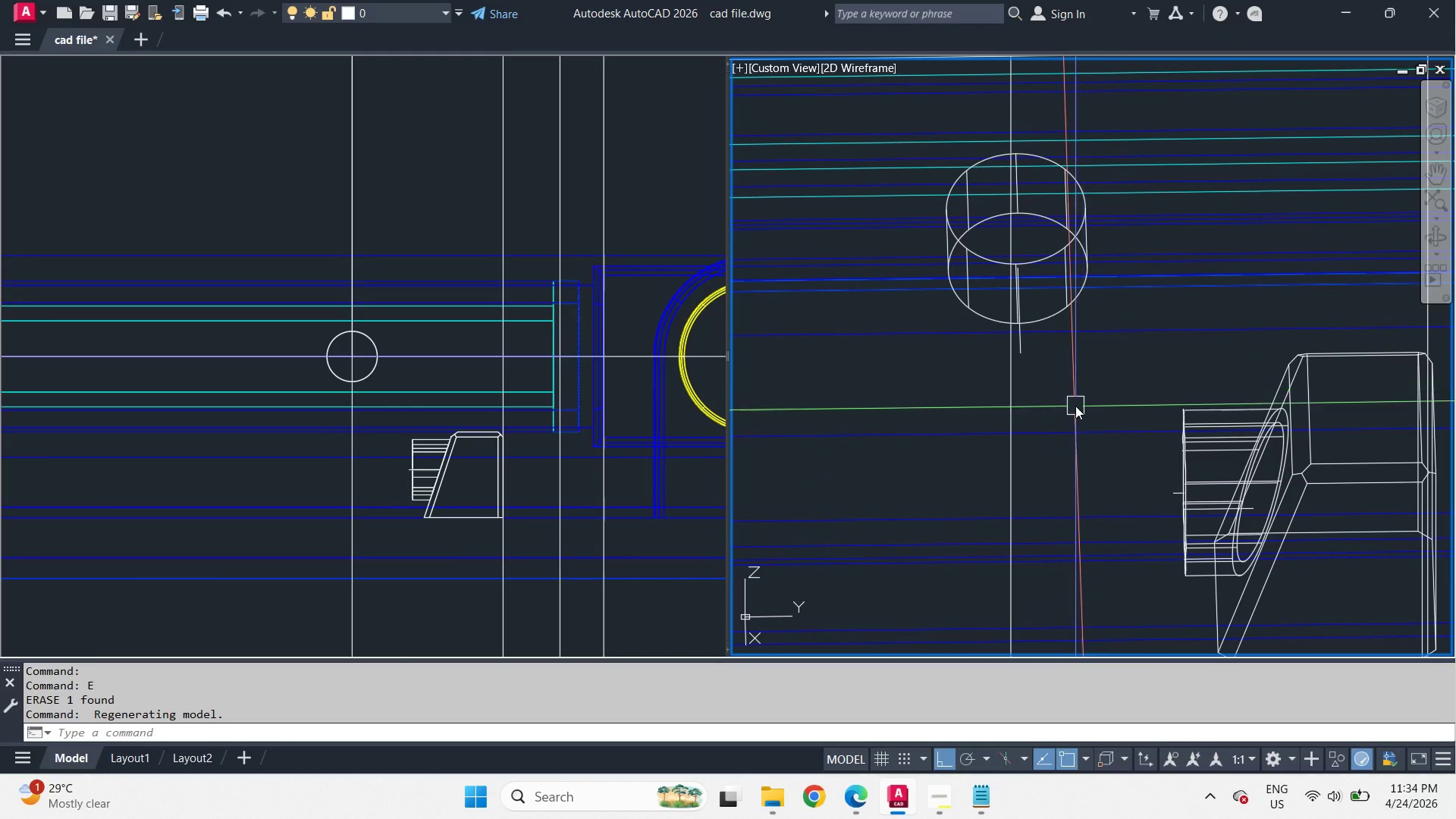 
hold_key(key=ShiftLeft, duration=1.78)
 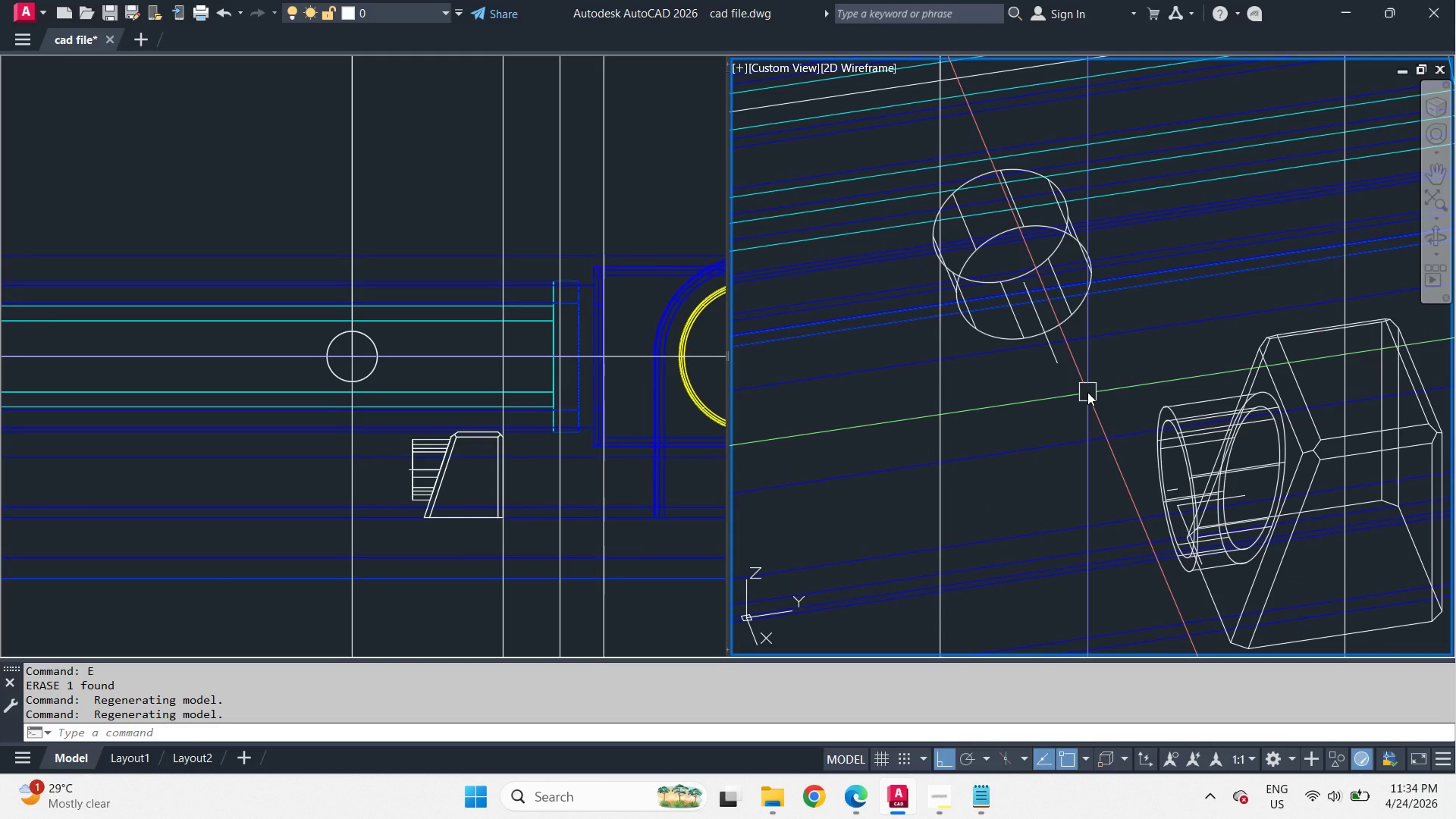 
key(L)
 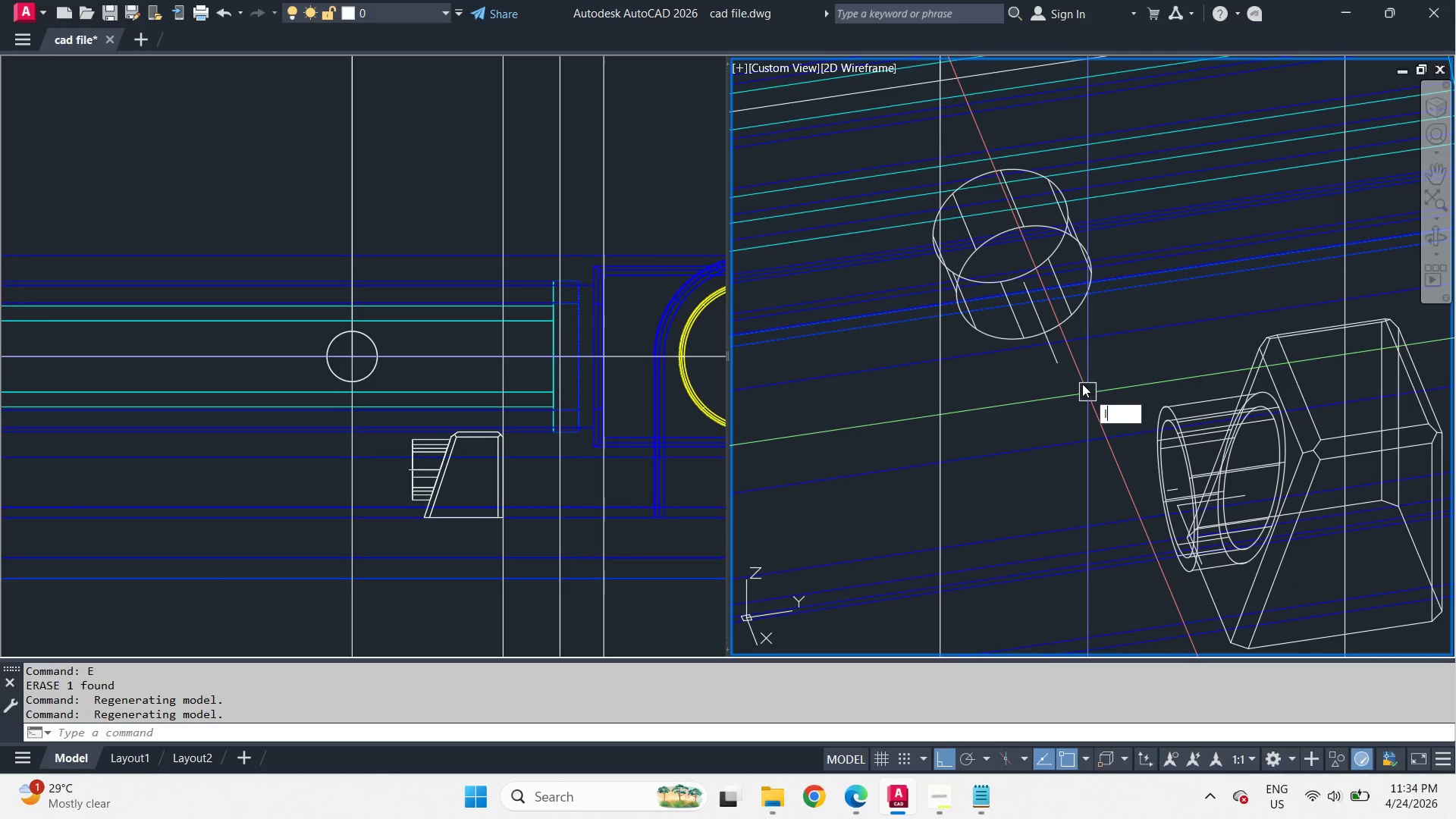 
key(Space)
 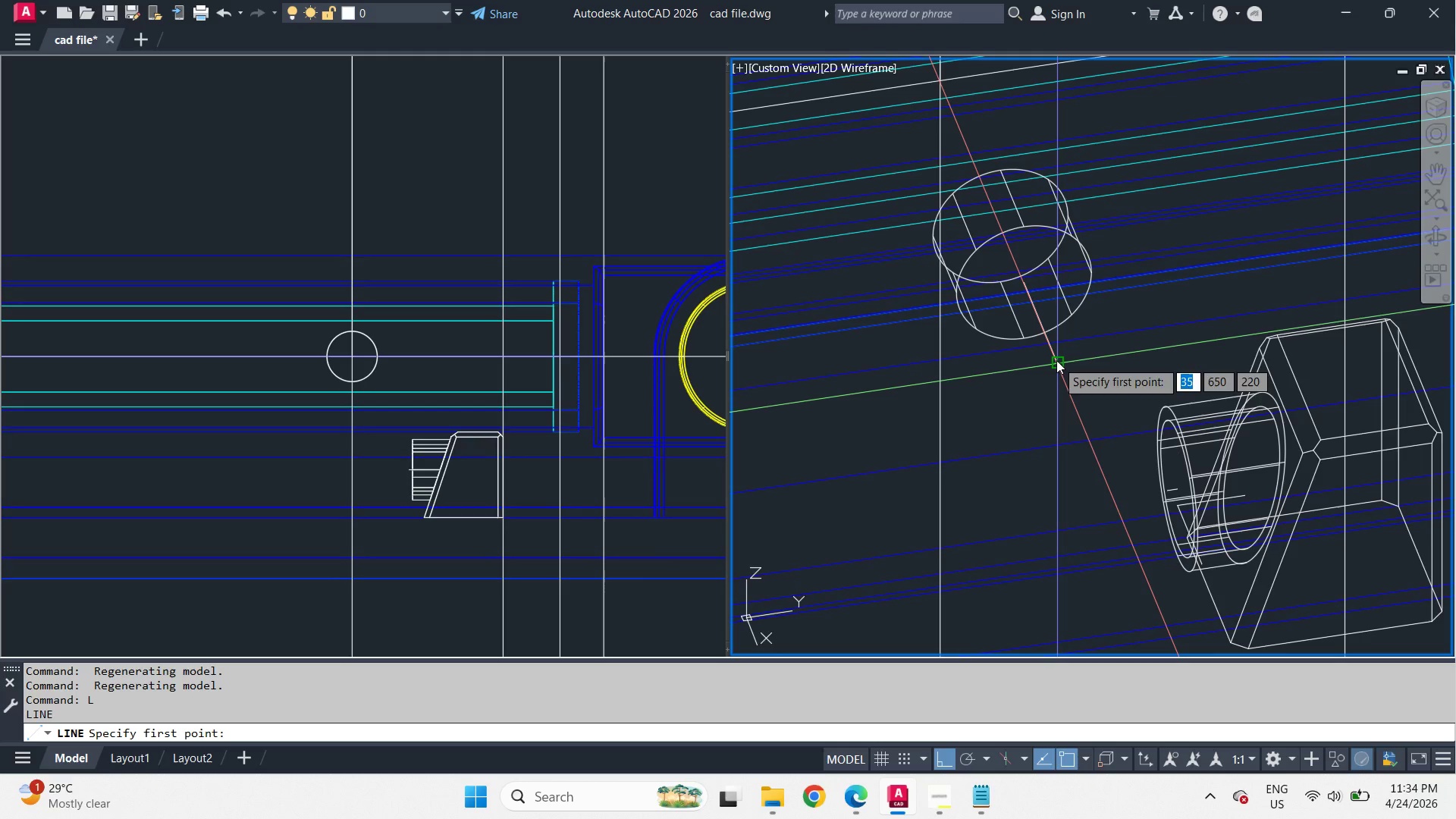 
left_click([1056, 360])
 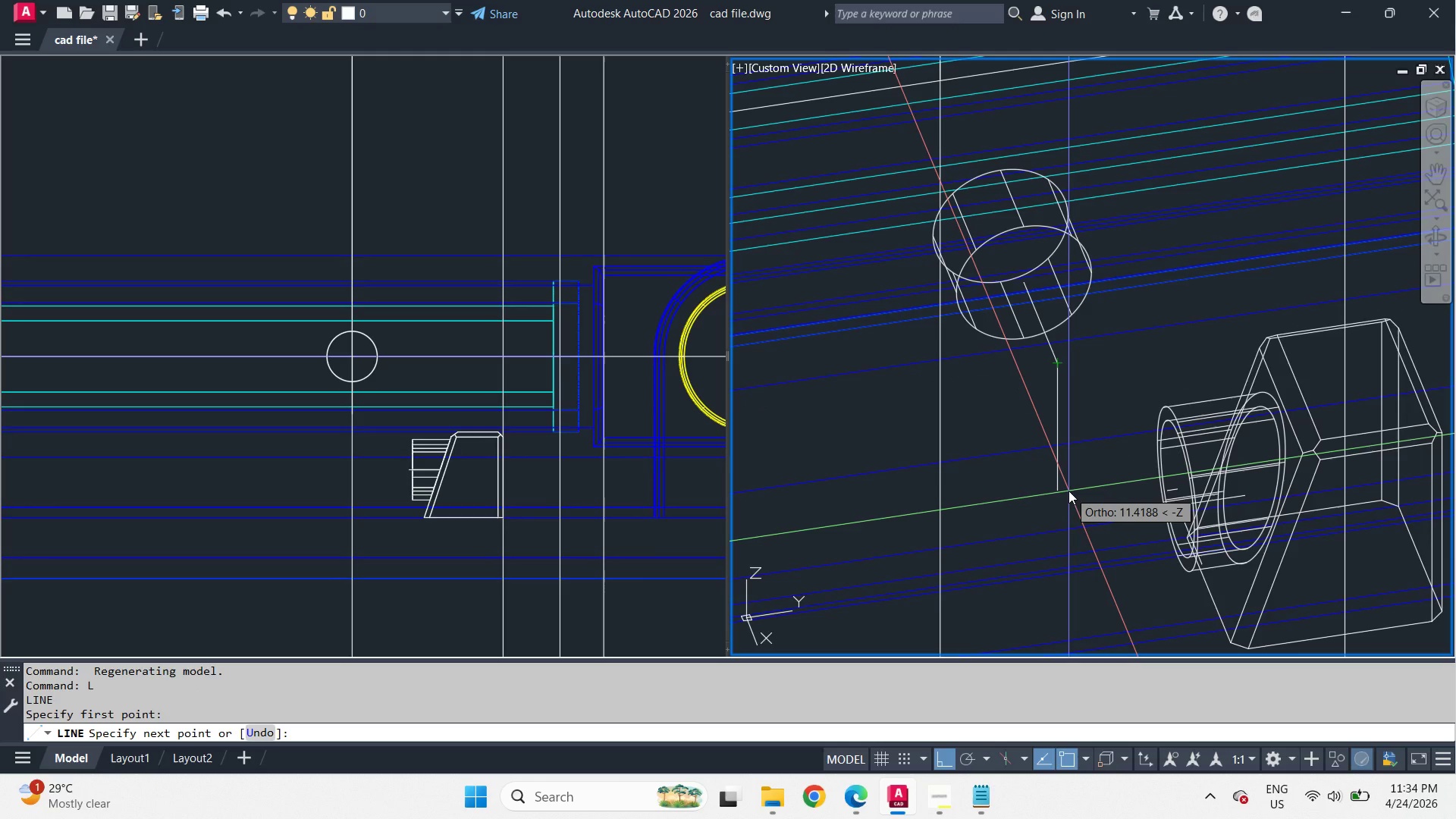 
wait(13.78)
 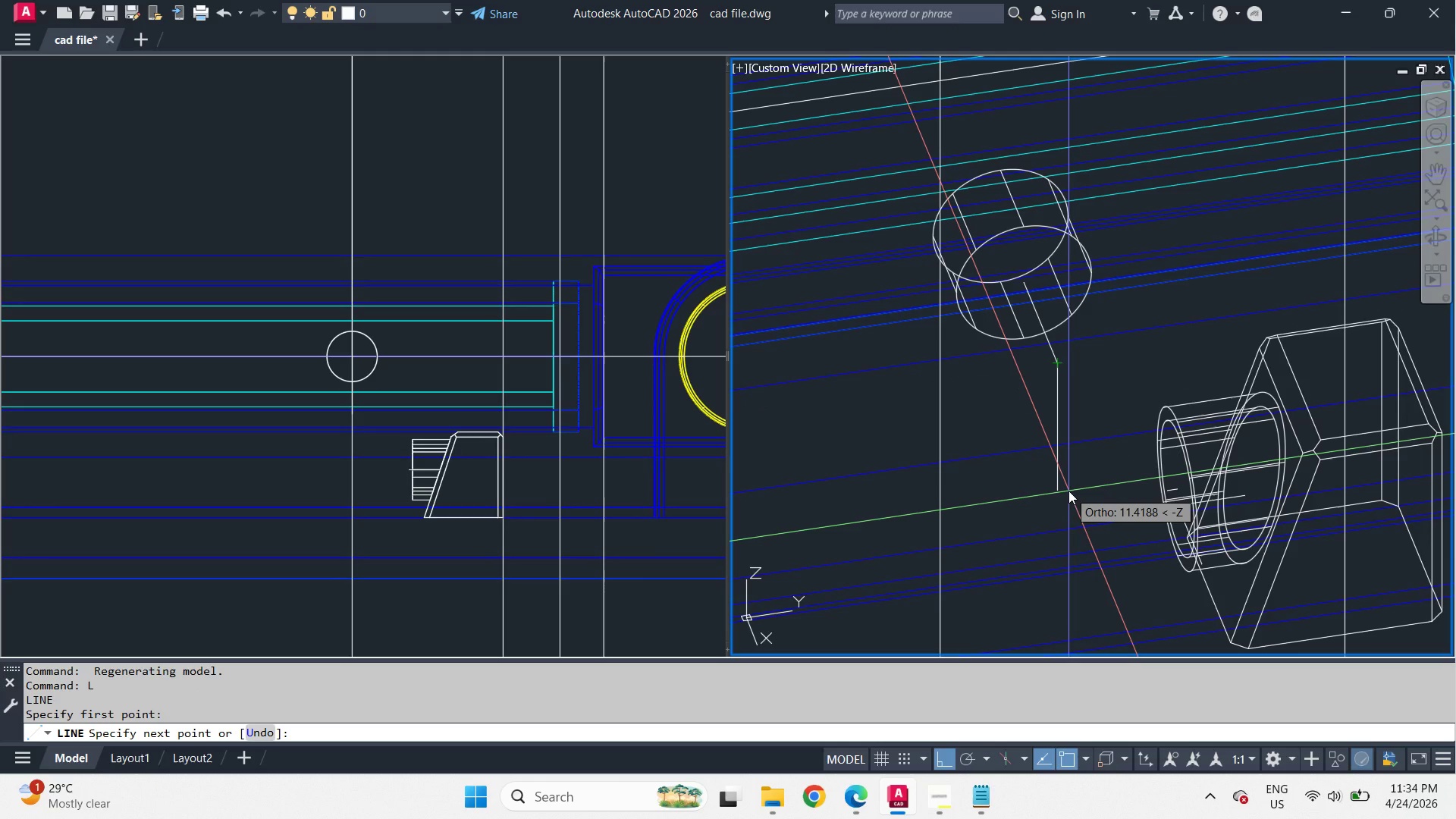 
key(Escape)
 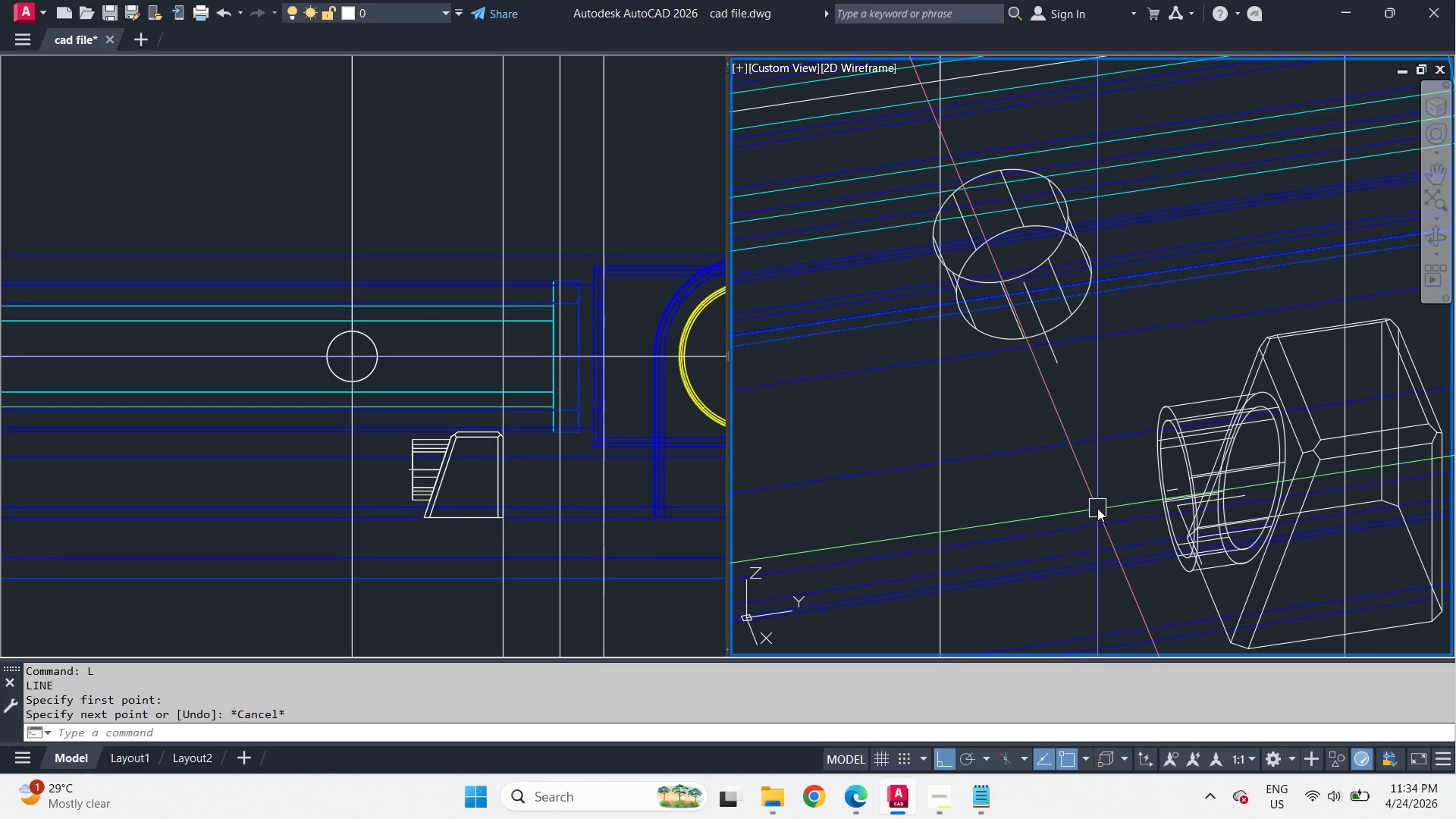 
scroll: coordinate [1126, 510], scroll_direction: up, amount: 2.0
 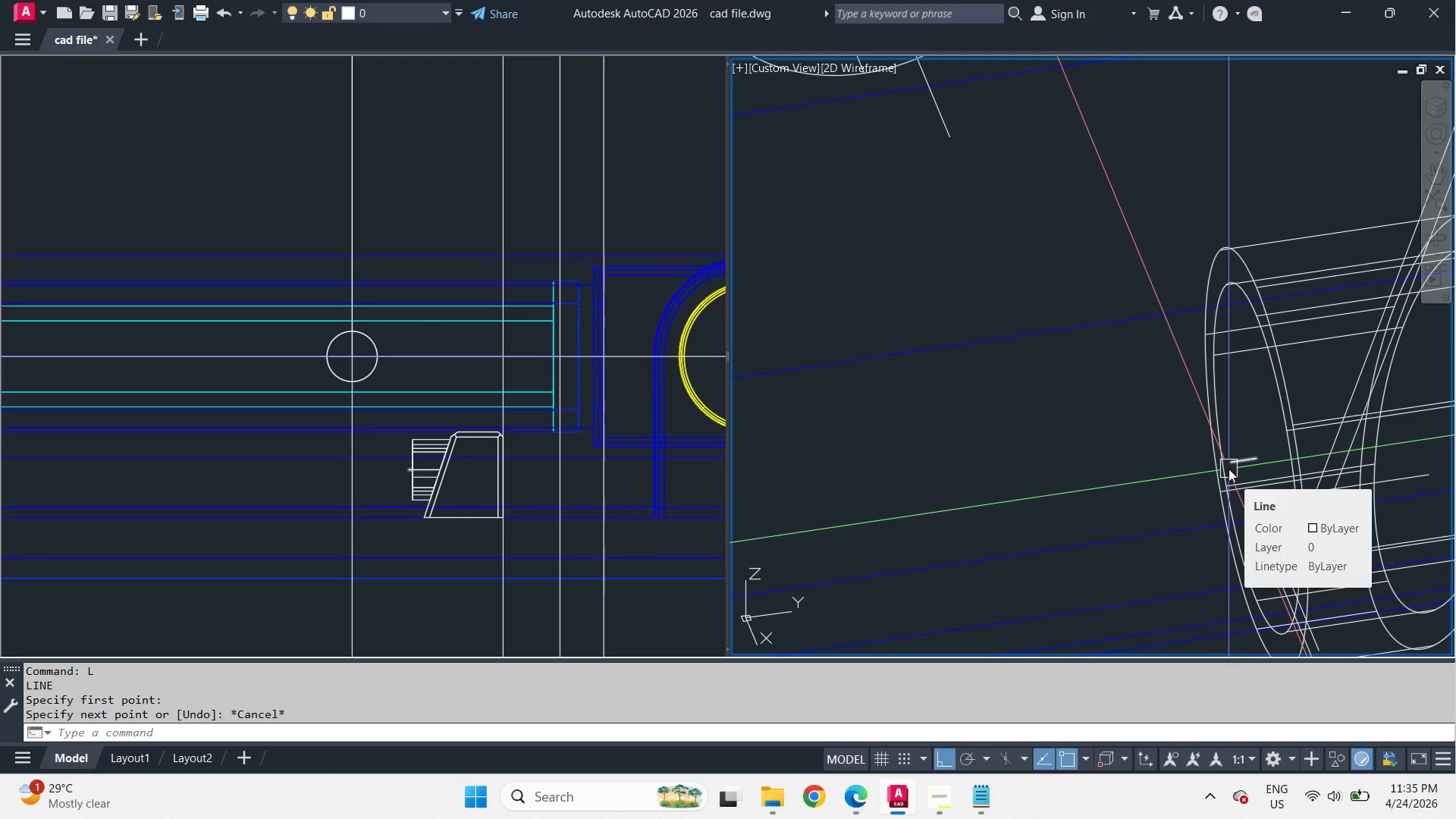 
key(L)
 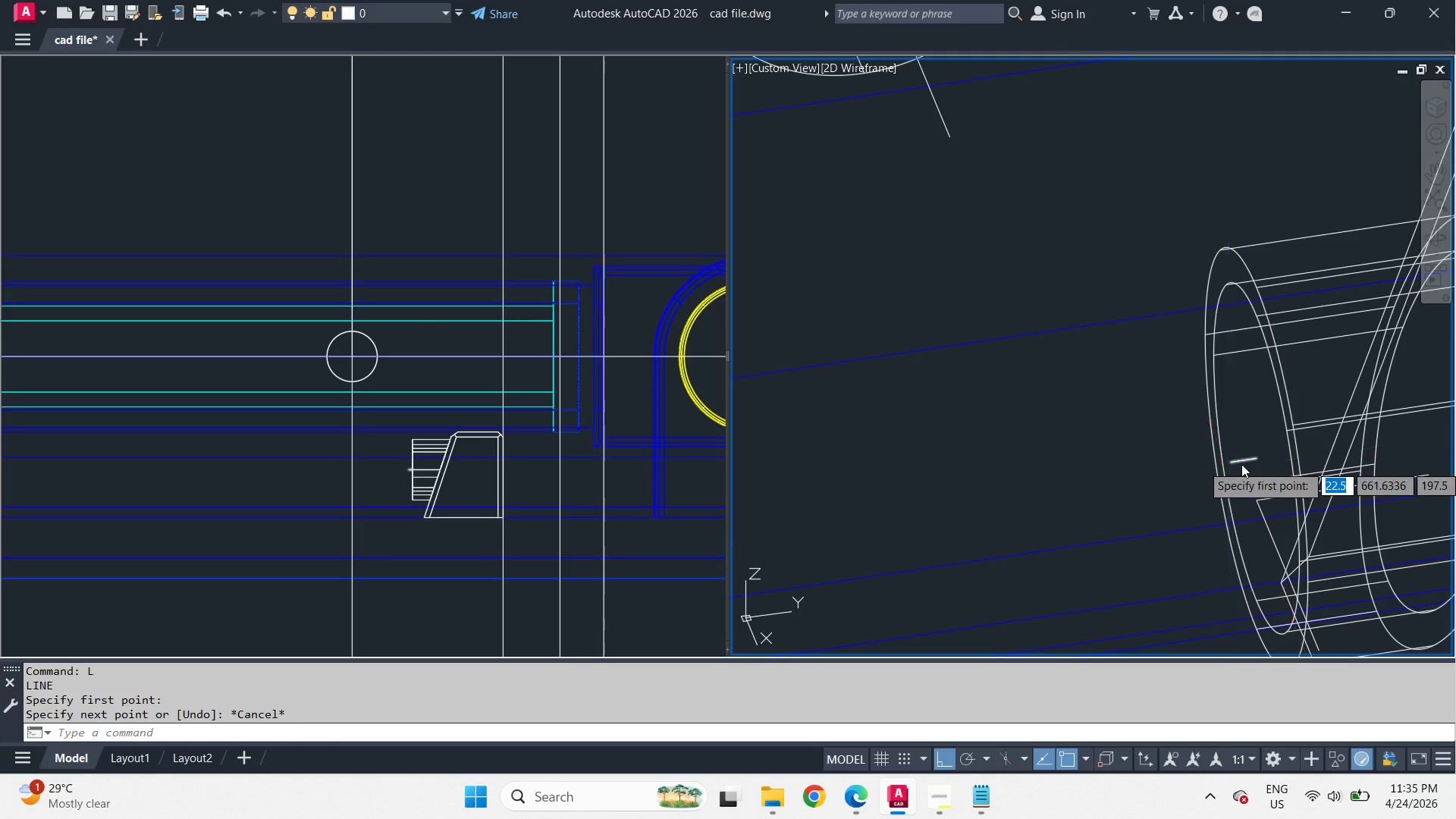 
key(Space)
 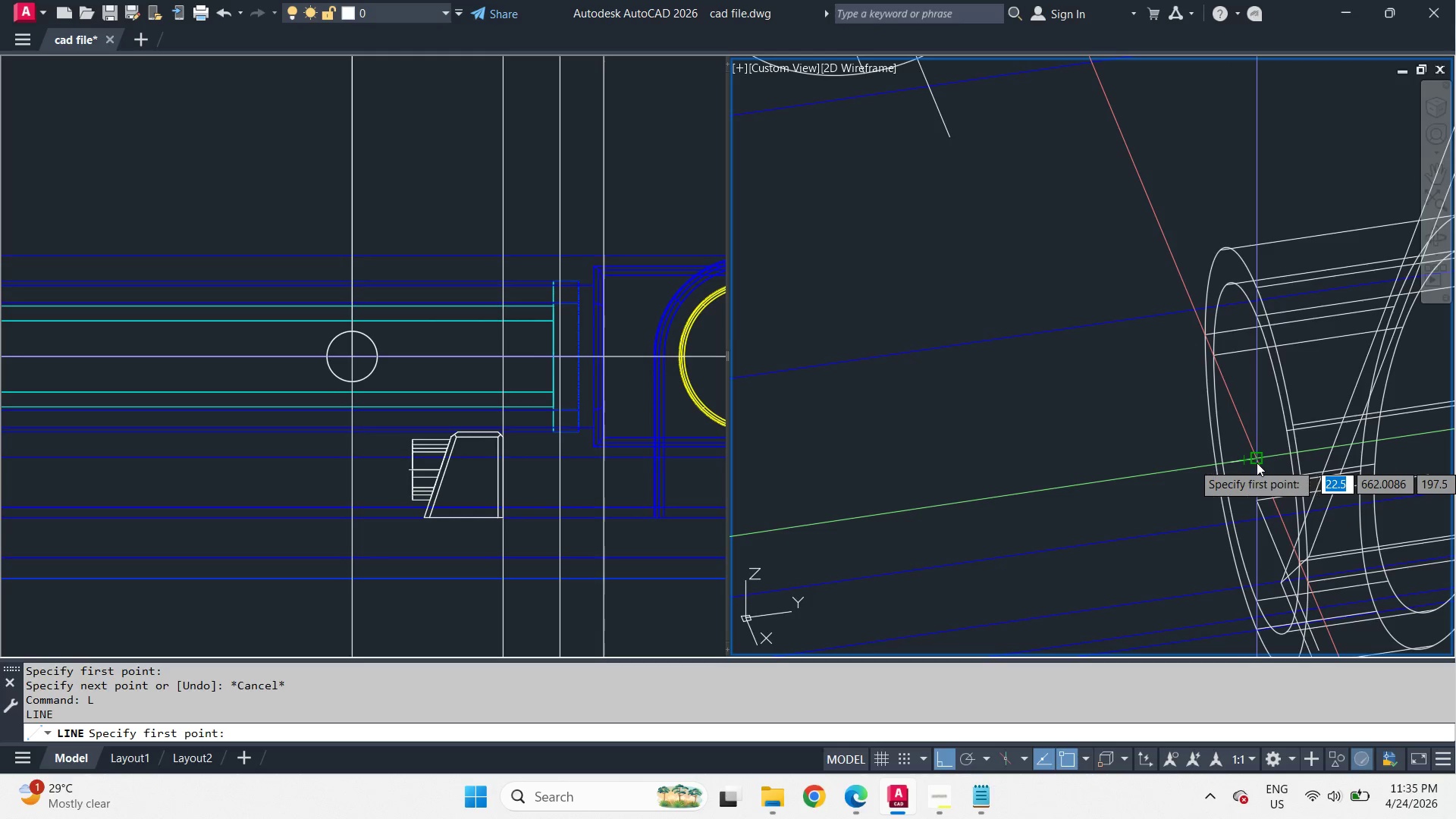 
left_click([1257, 463])
 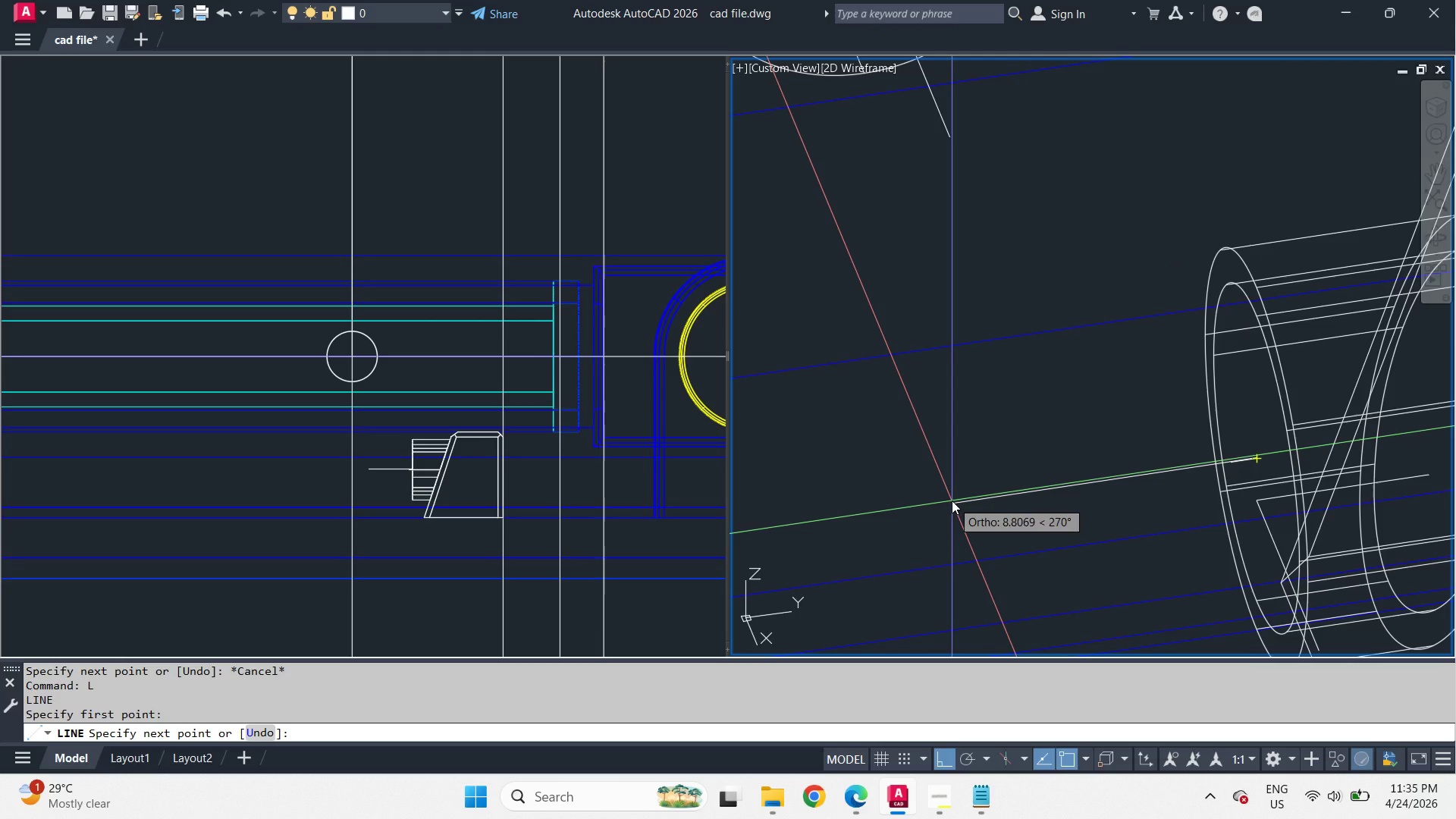 
key(Numpad1)
 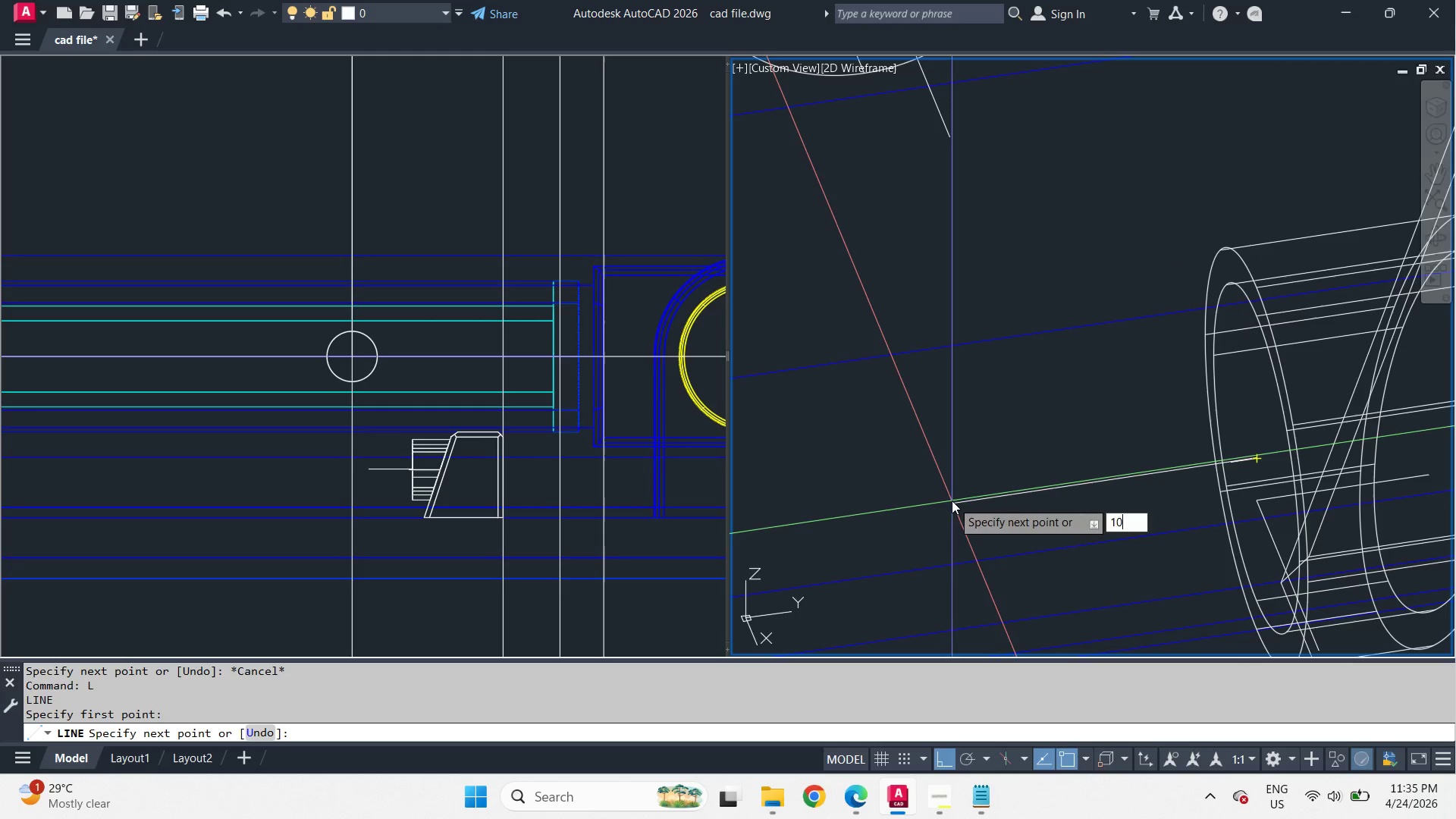 
key(Numpad0)
 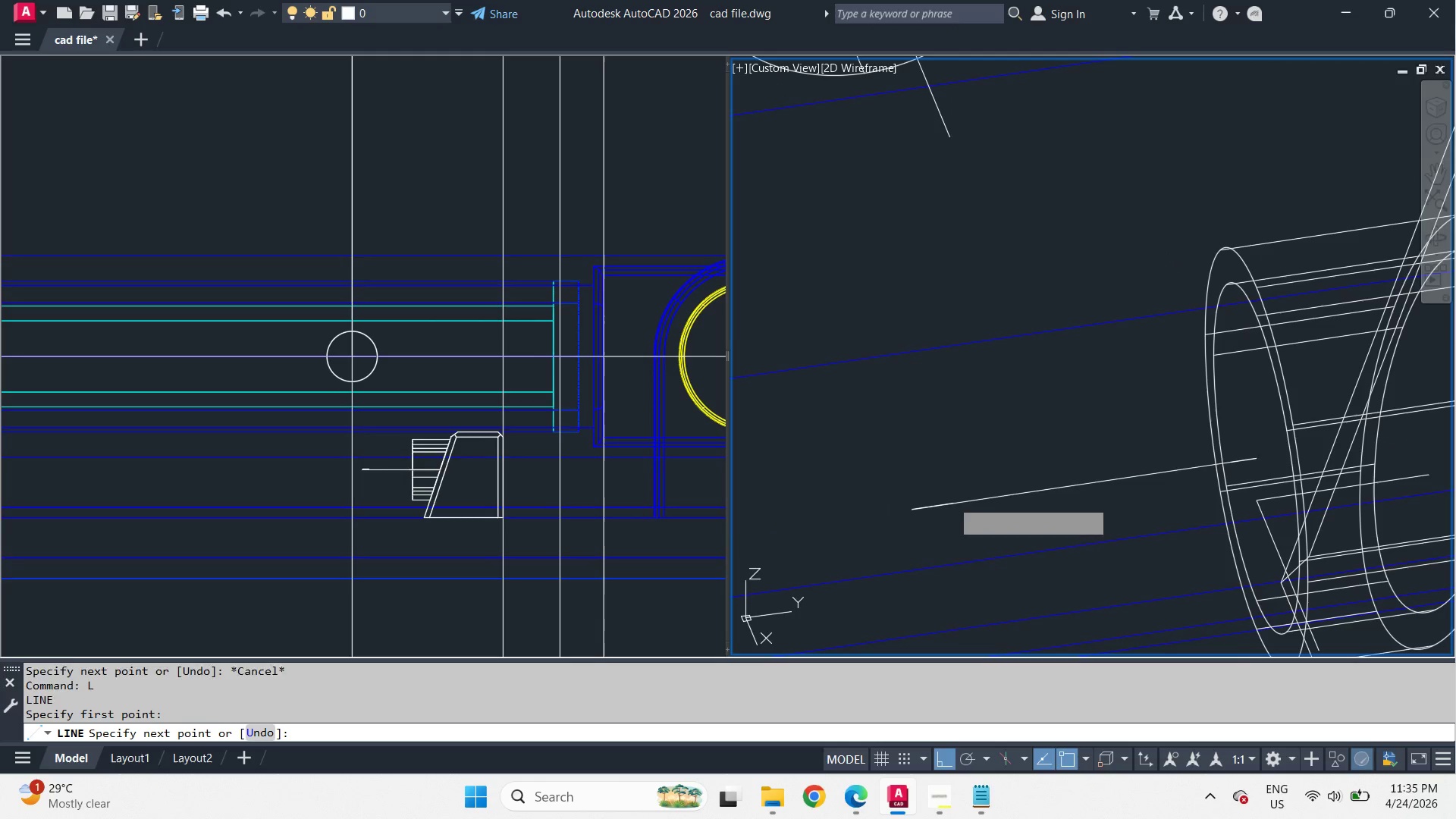 
key(Space)
 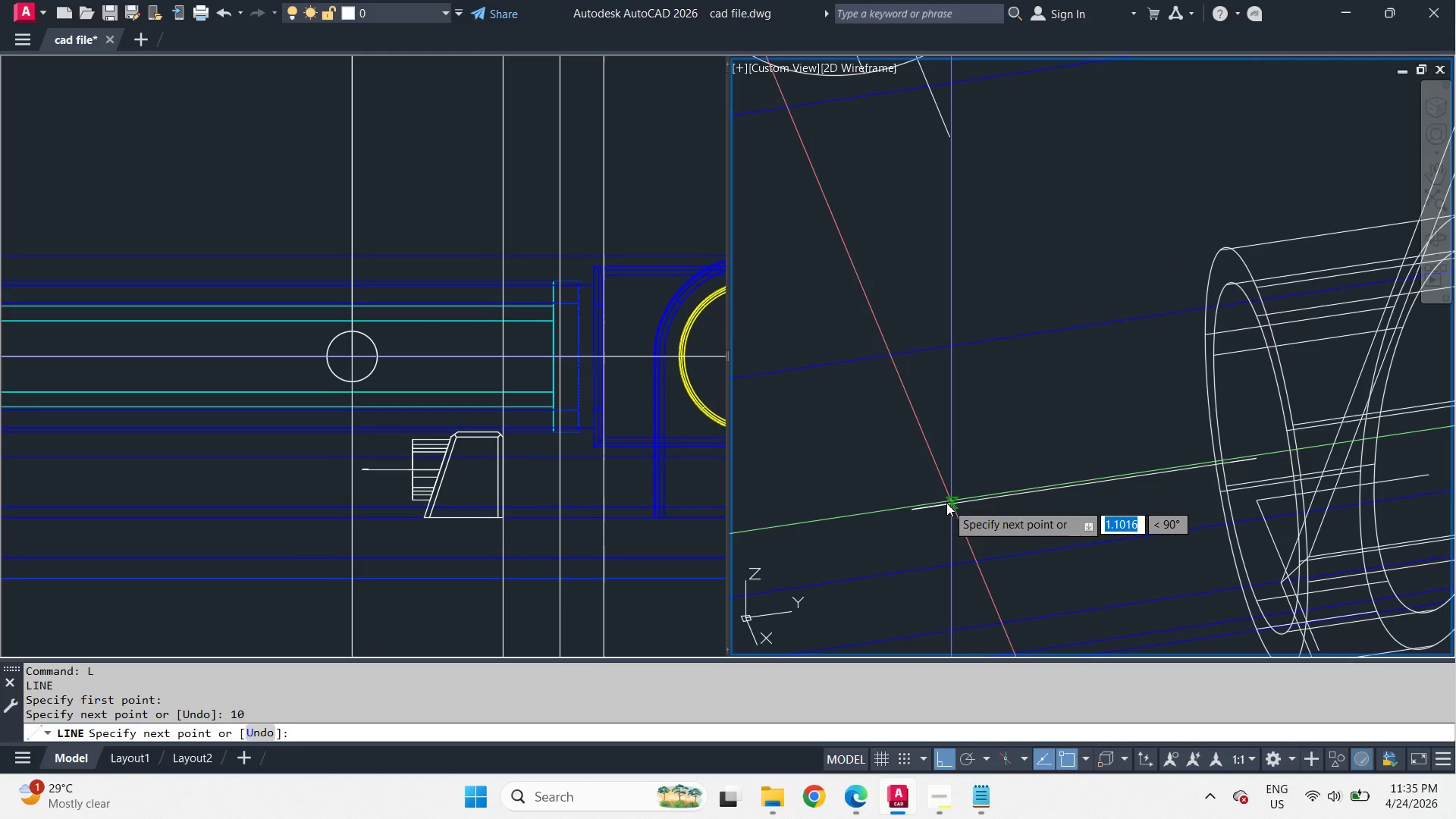 
key(Space)
 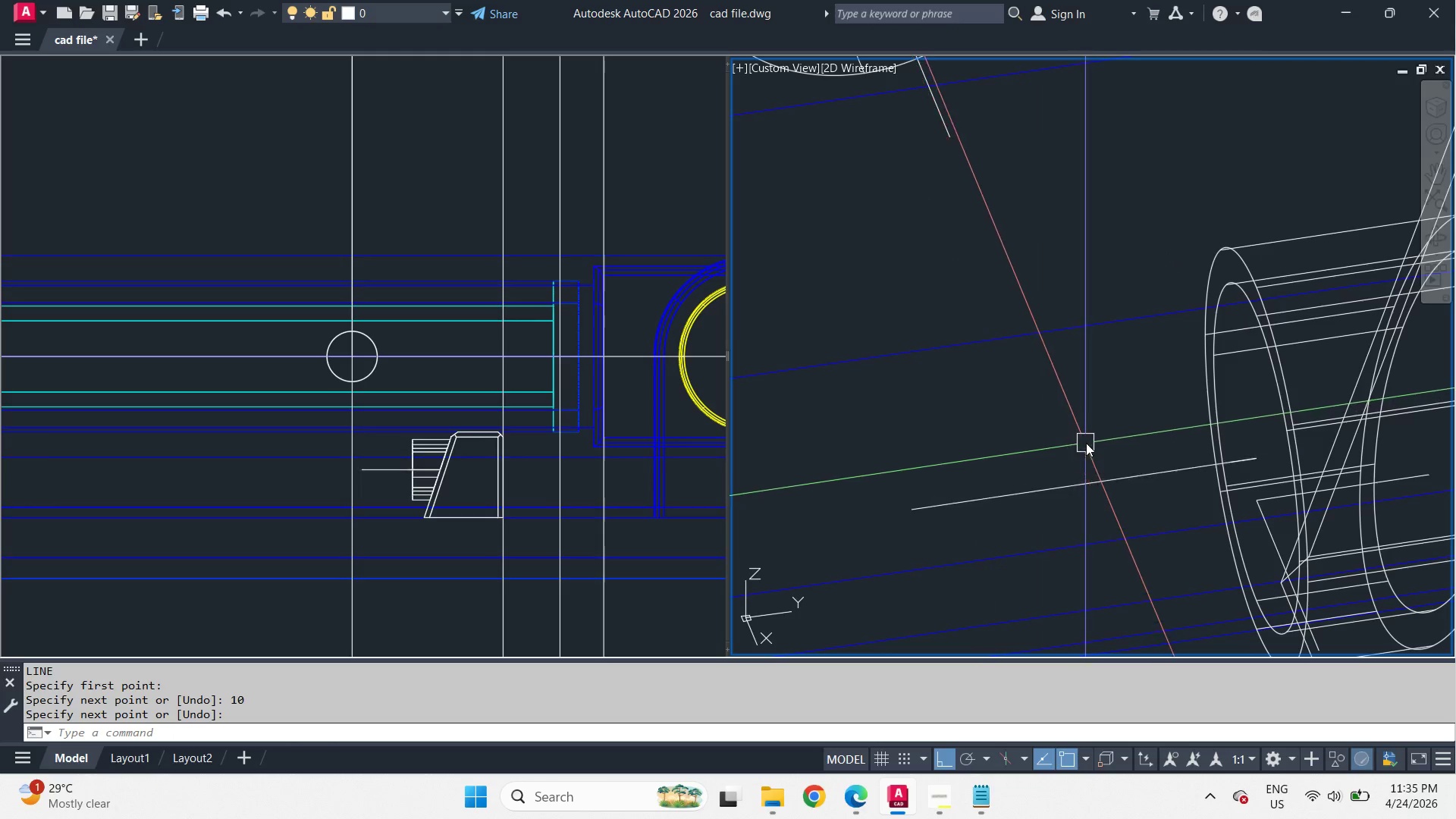 
left_click_drag(start_coordinate=[1128, 435], to_coordinate=[1220, 486])
 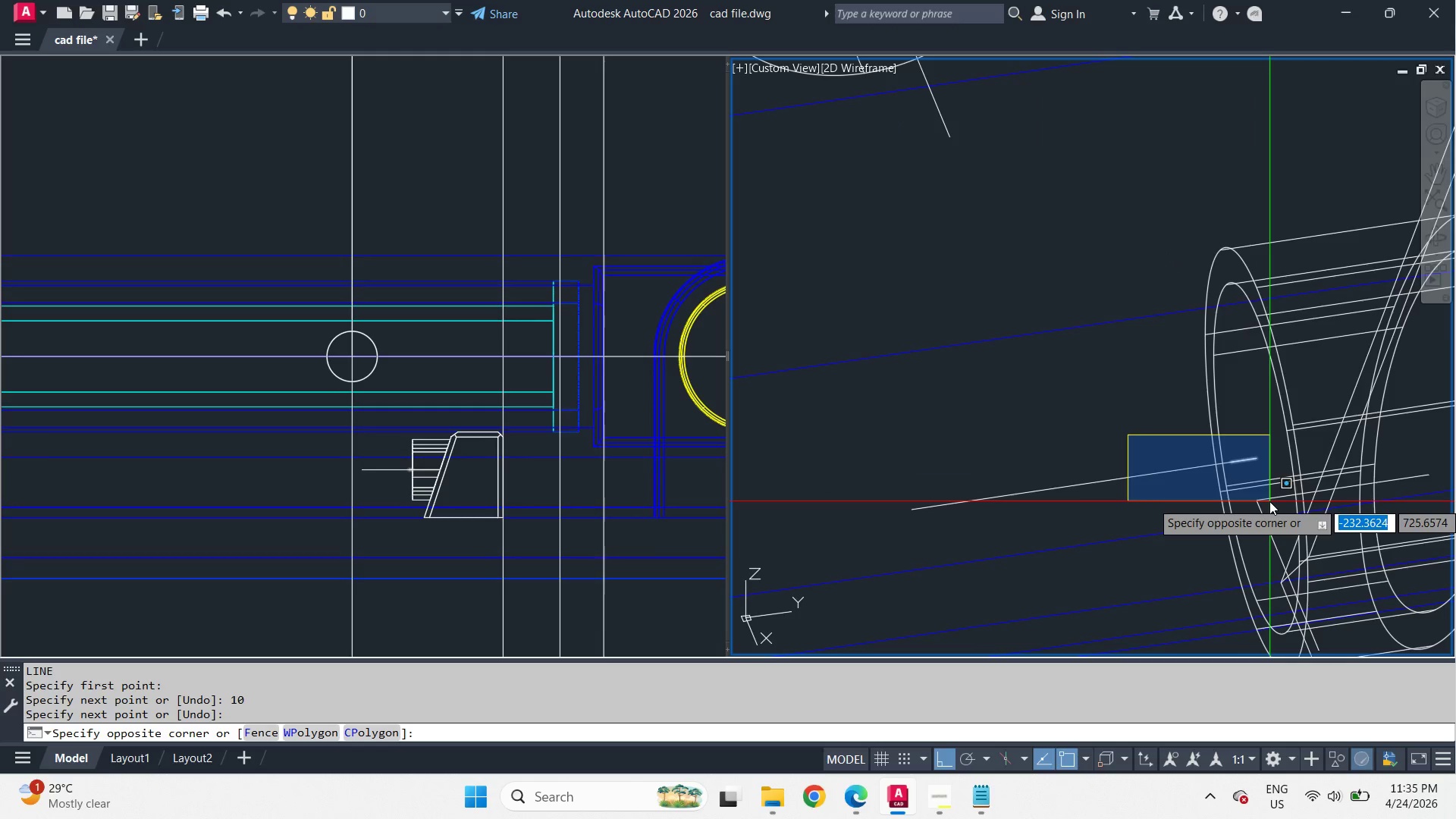 
double_click([1269, 501])
 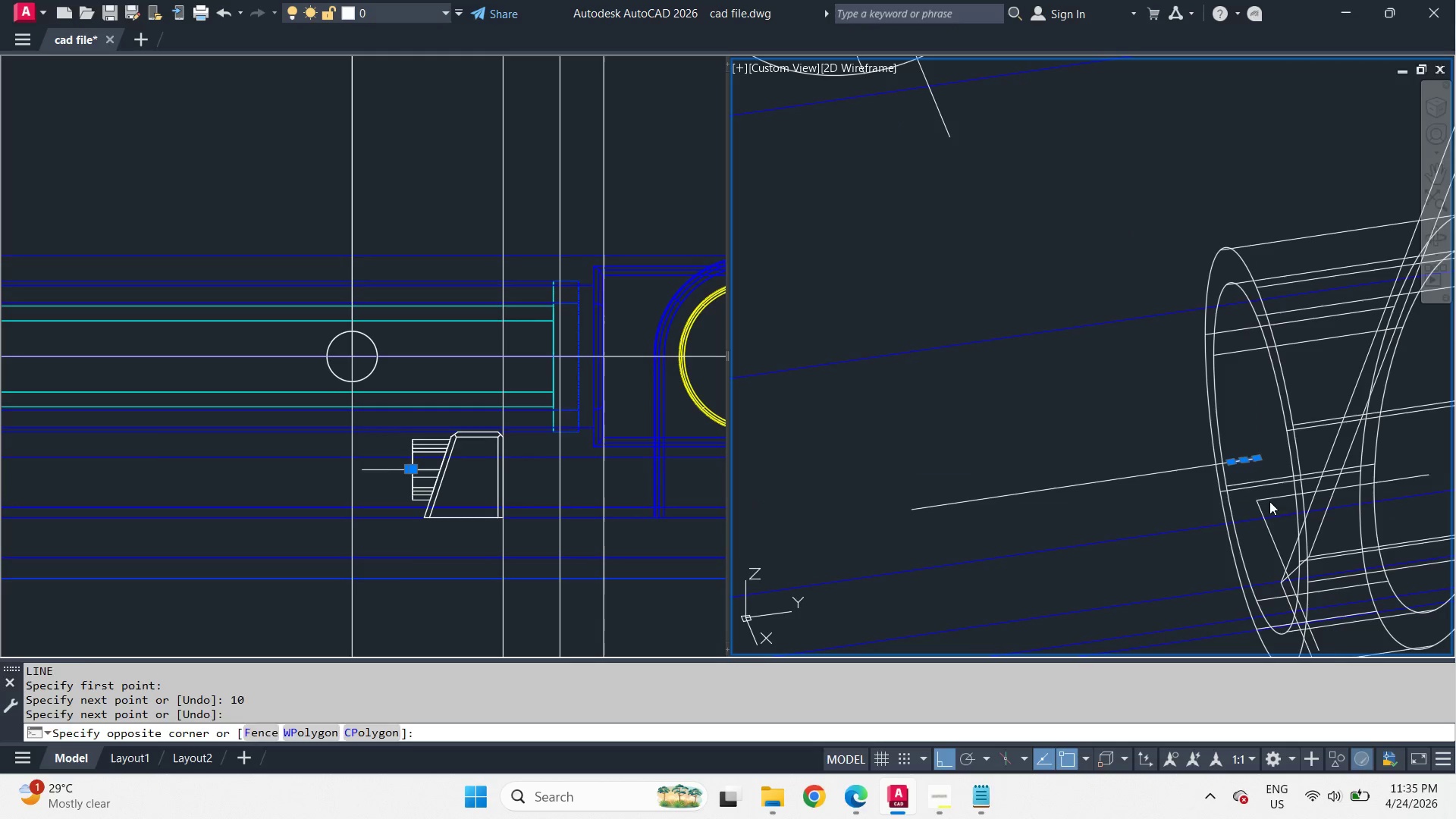 
key(E)
 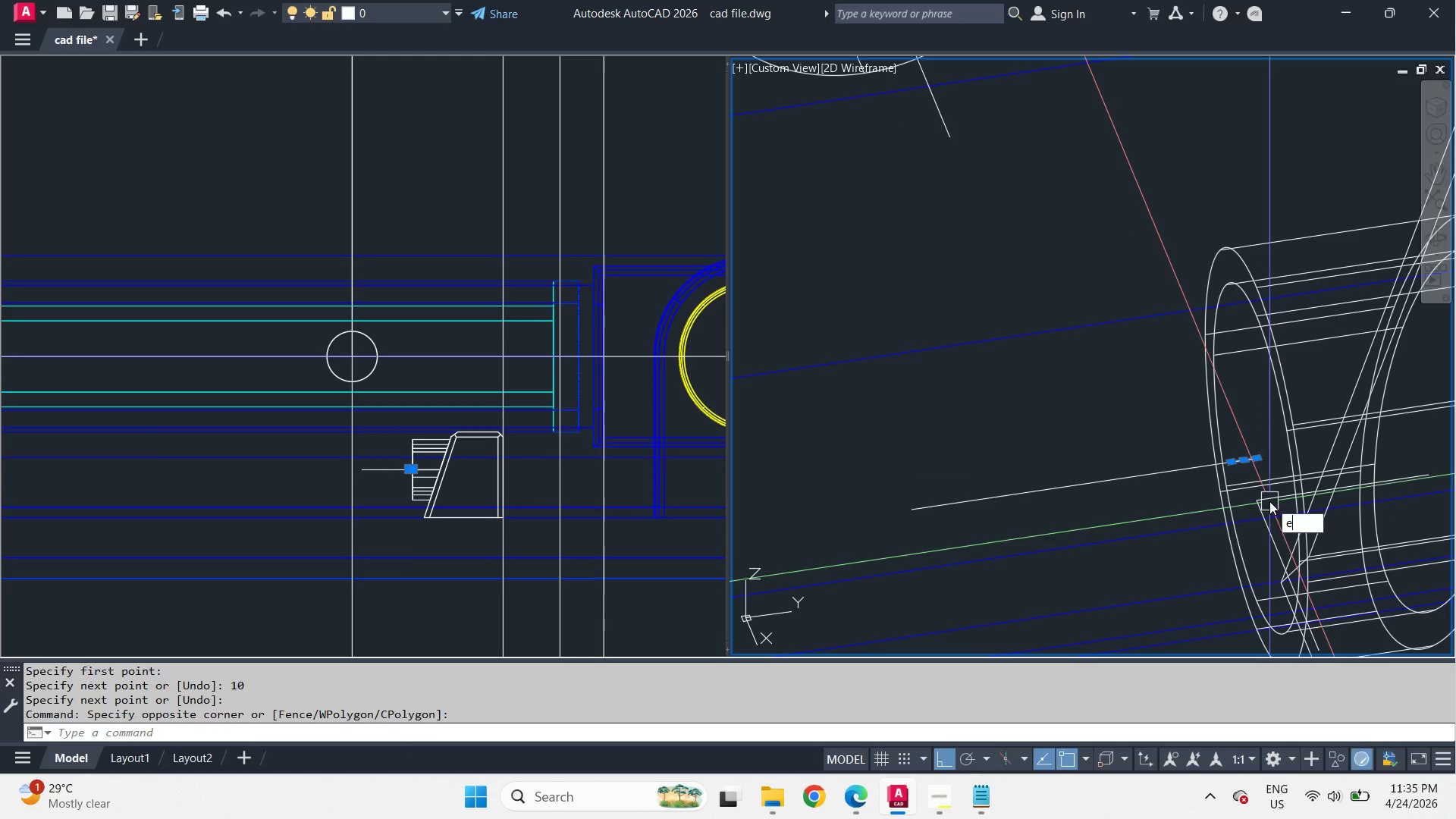 
key(Space)
 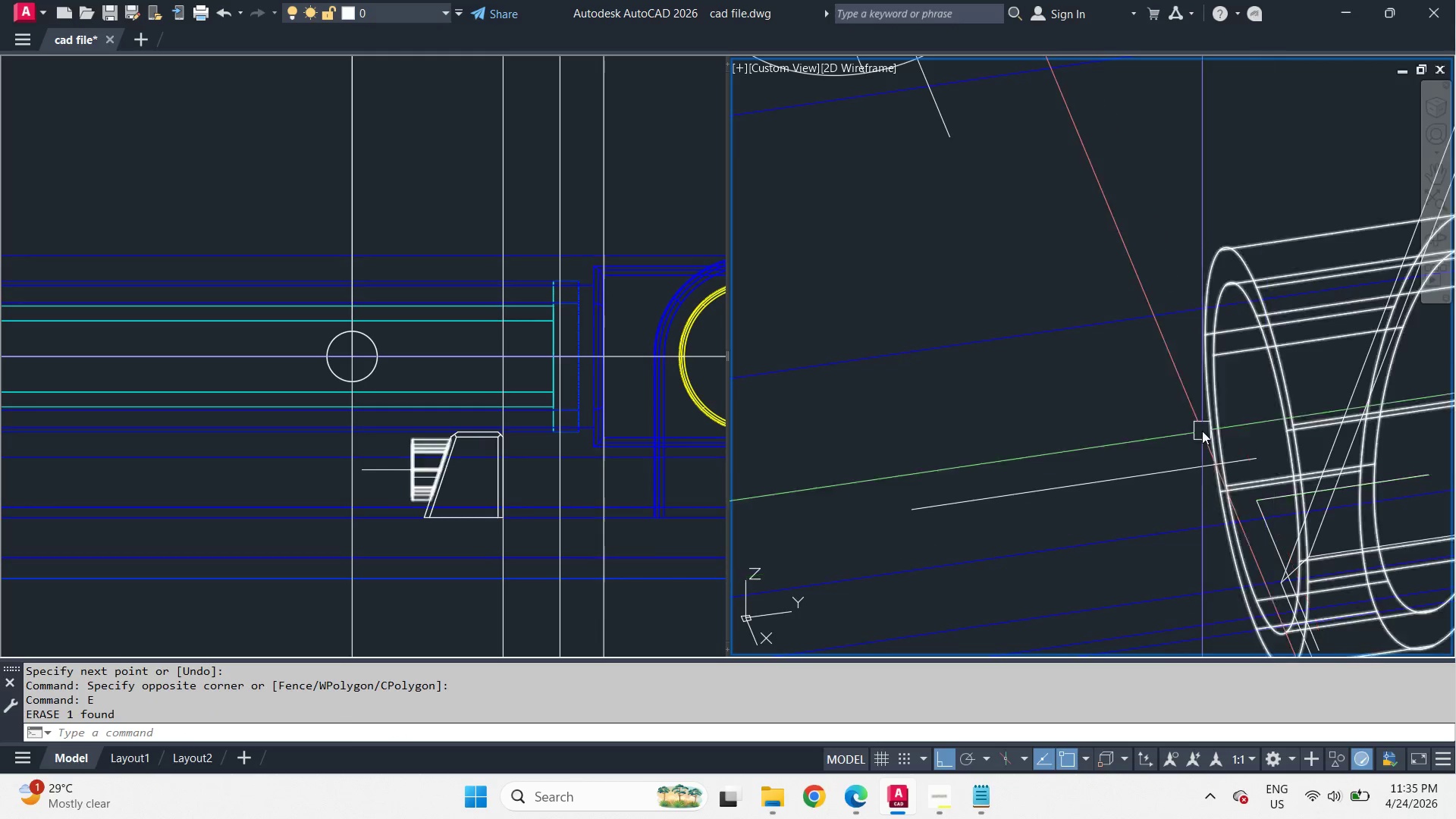 
hold_key(key=ShiftLeft, duration=2.2)
 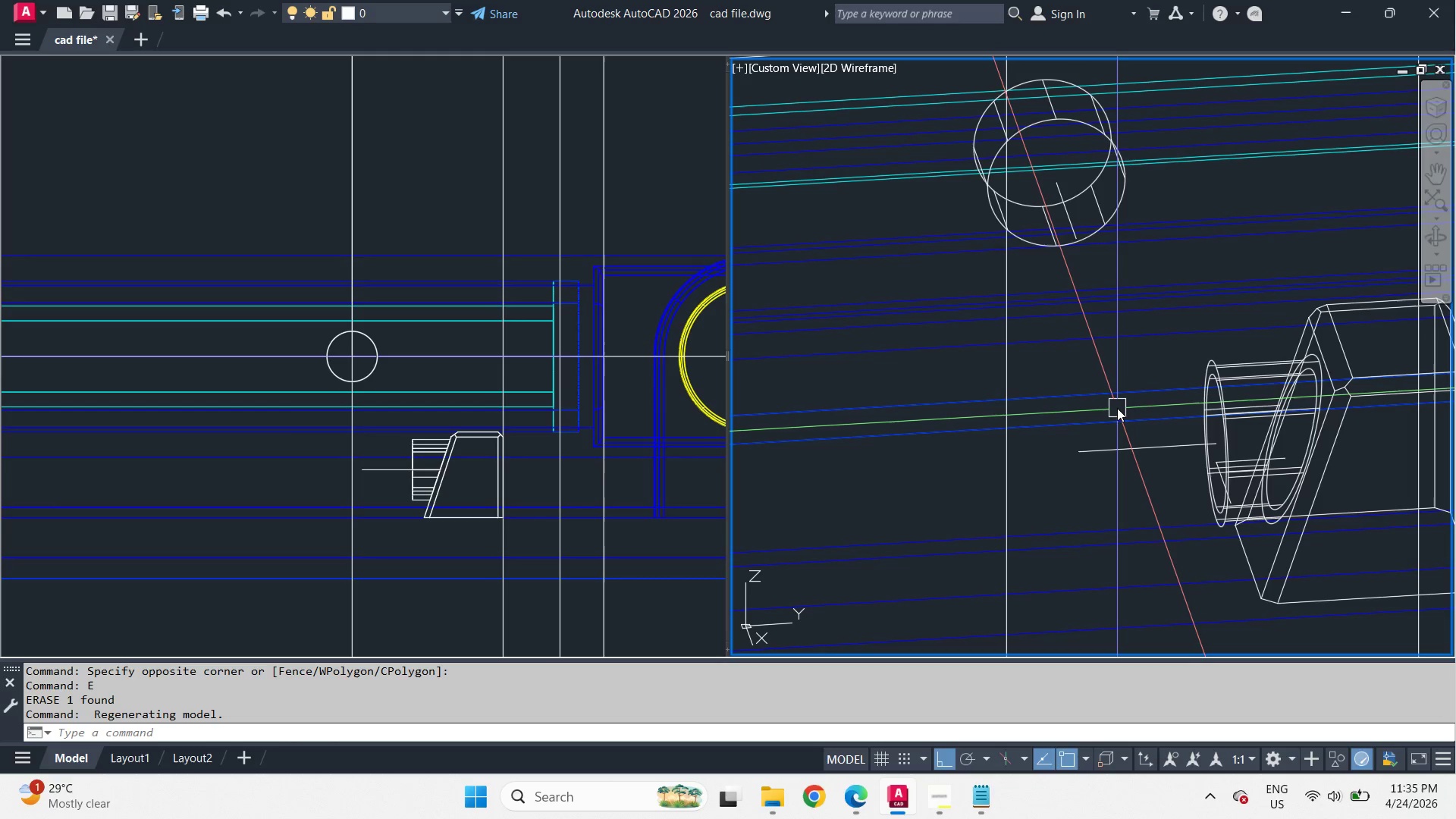 
scroll: coordinate [1185, 403], scroll_direction: down, amount: 2.0
 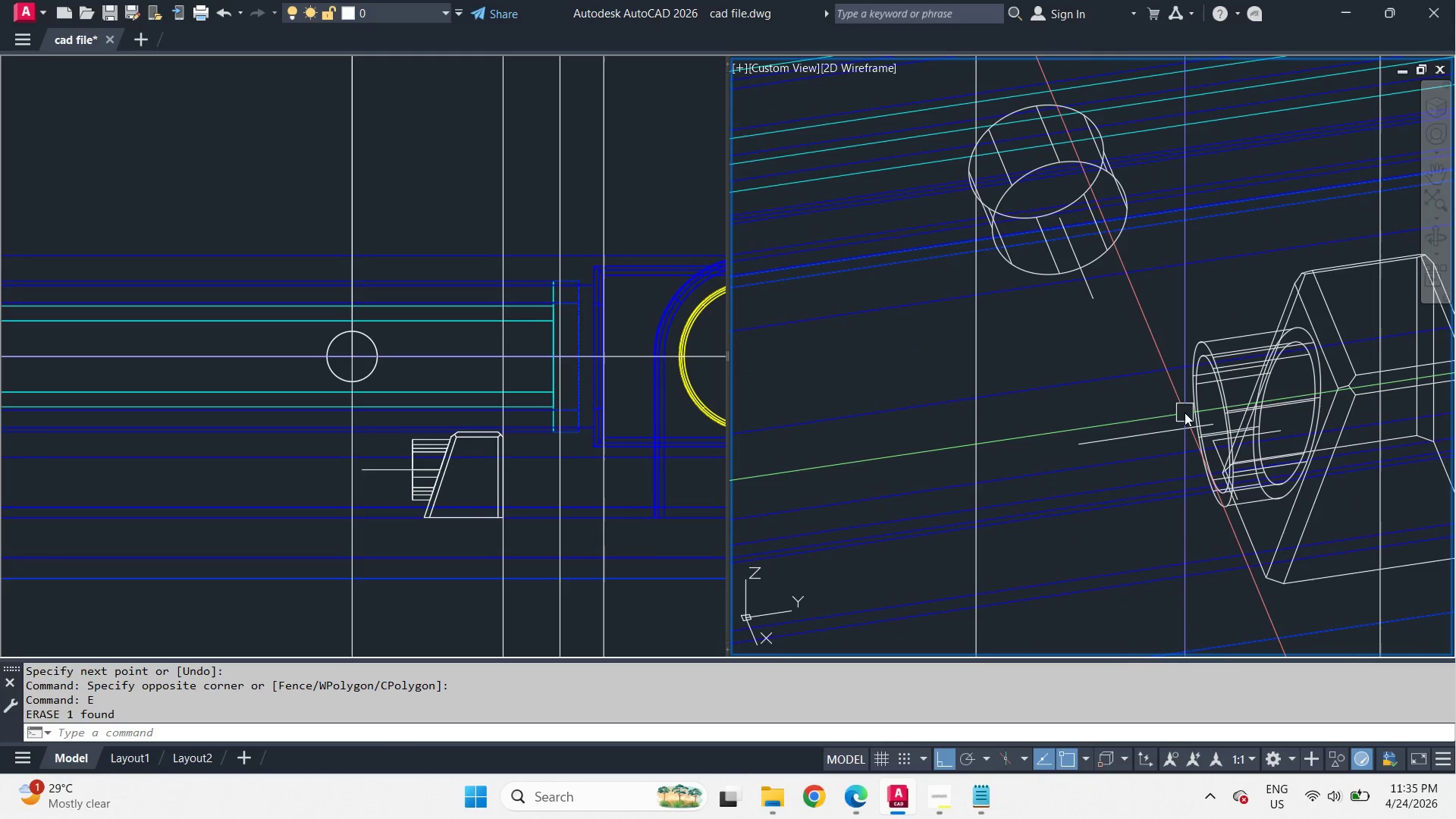 
wait(7.09)
 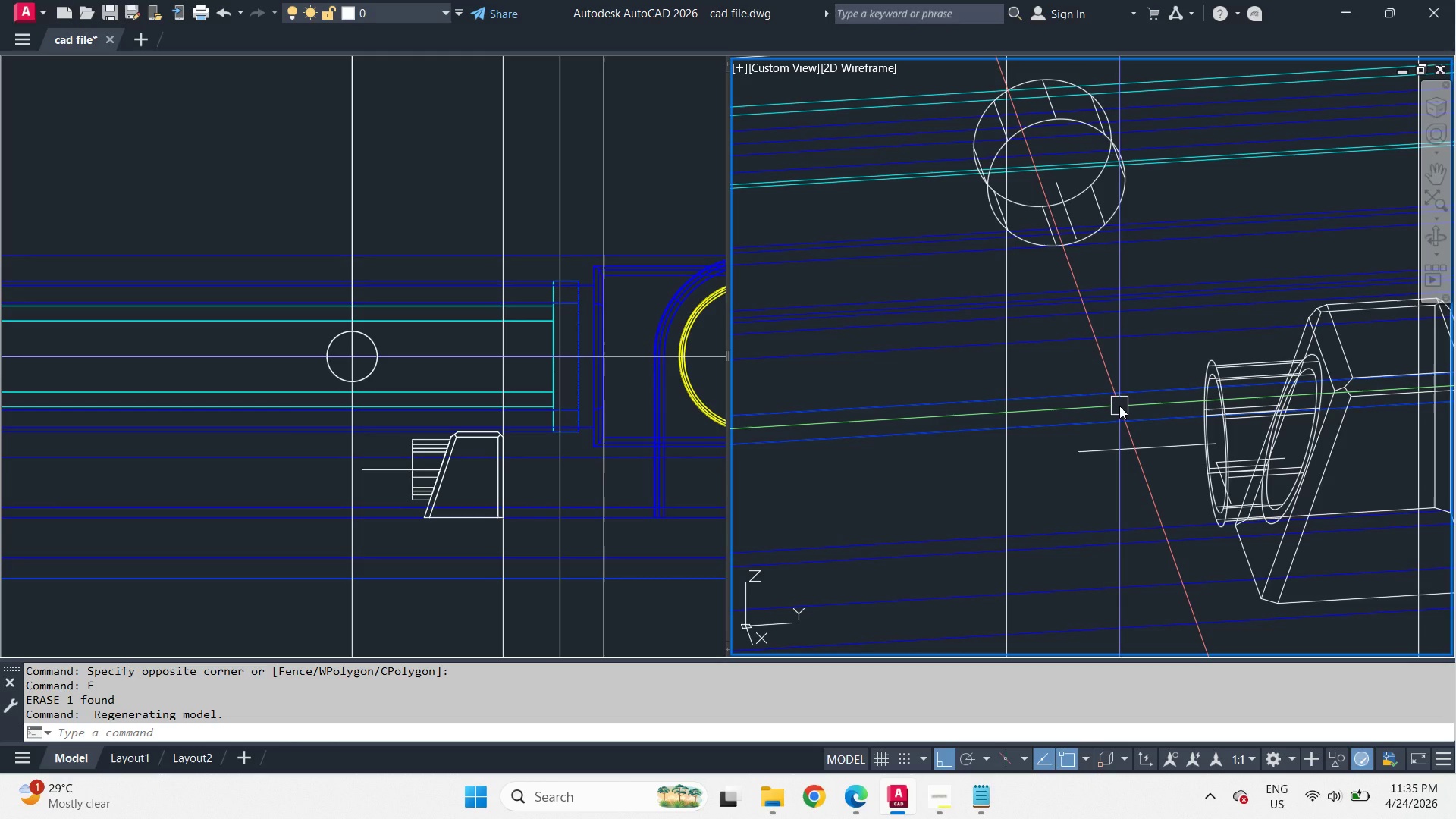 
type(l end )
 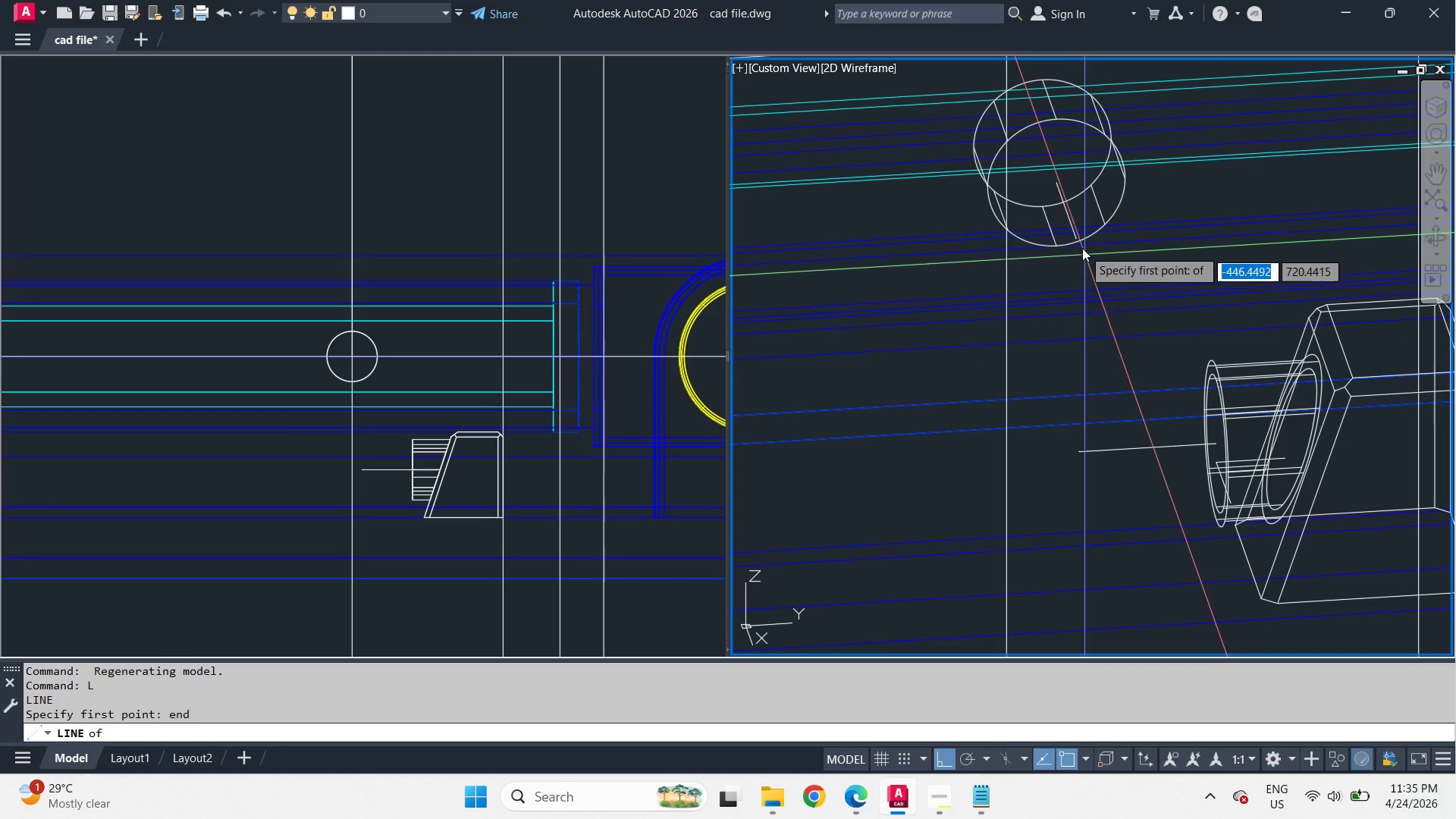 
left_click_drag(start_coordinate=[1076, 236], to_coordinate=[1076, 240])
 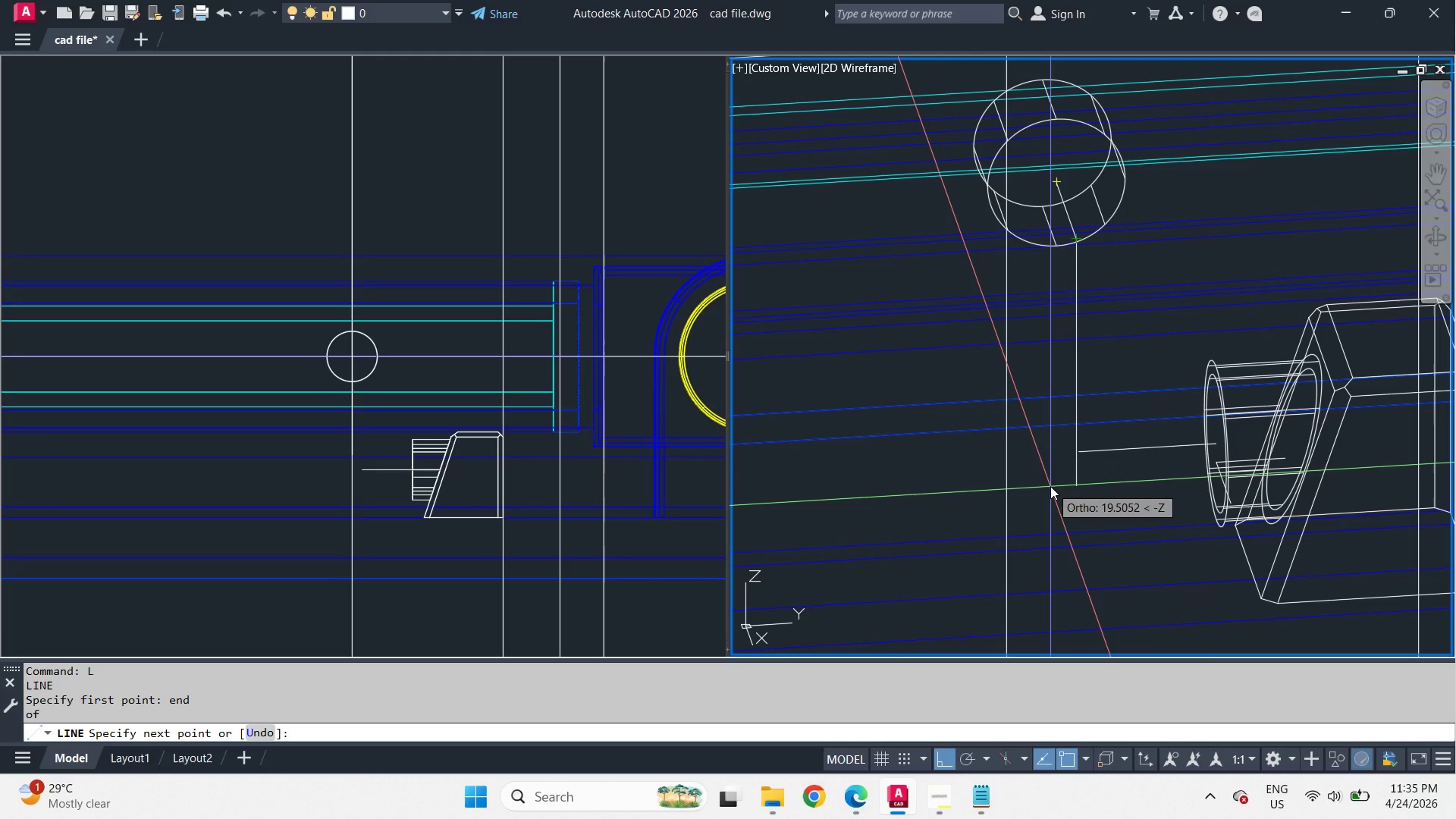 
key(Numpad1)
 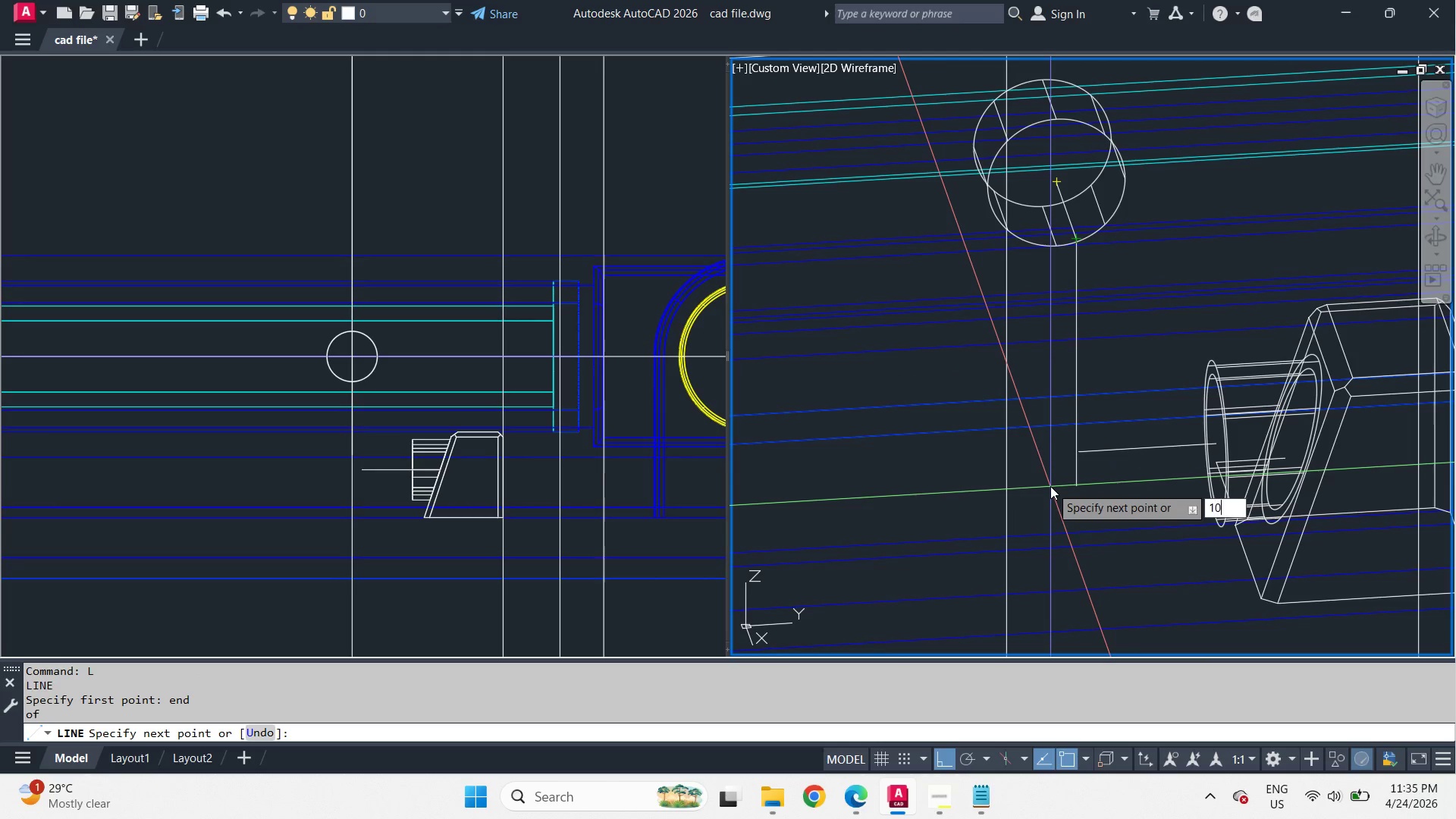 
key(Numpad0)
 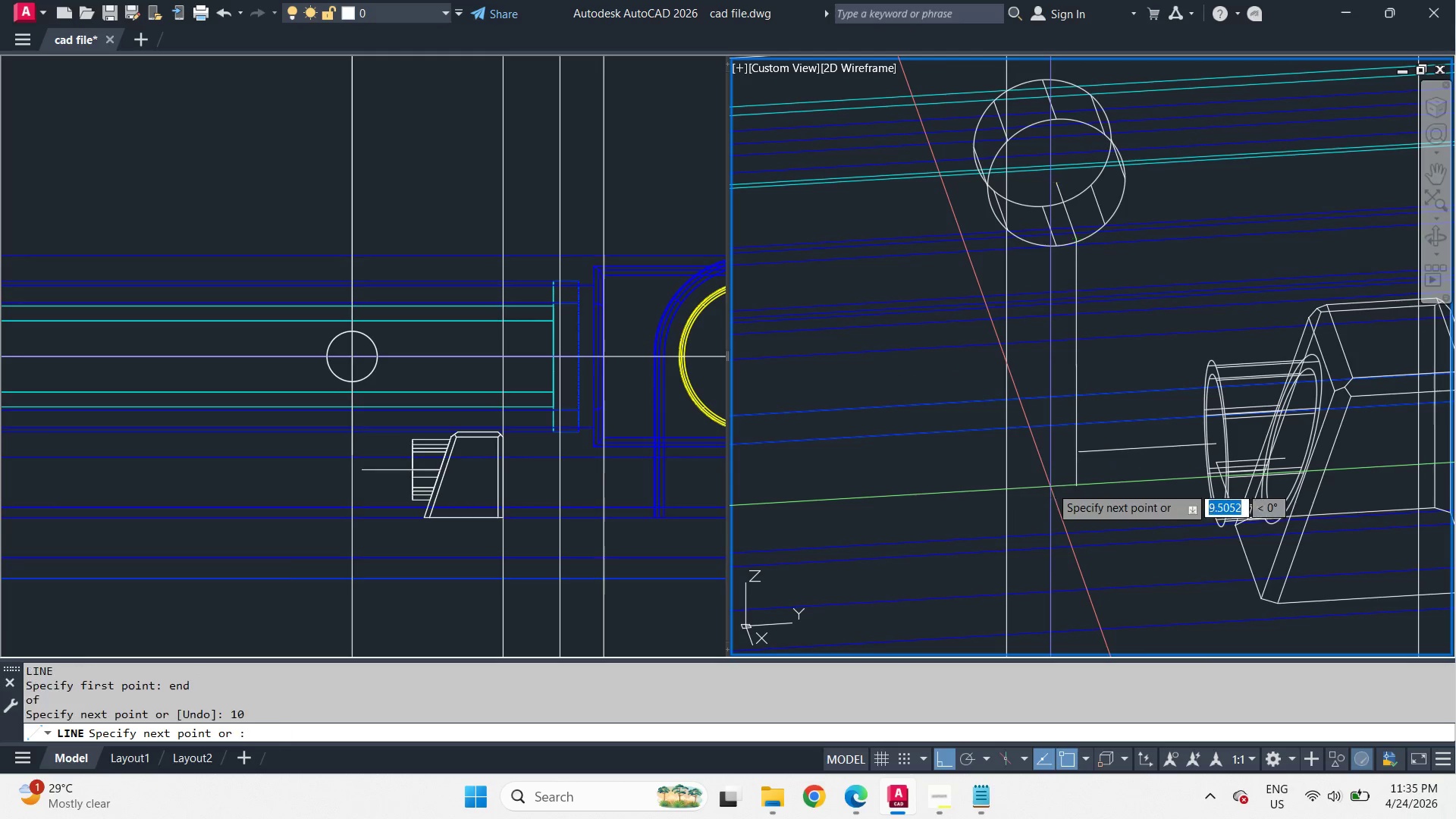 
key(Space)
 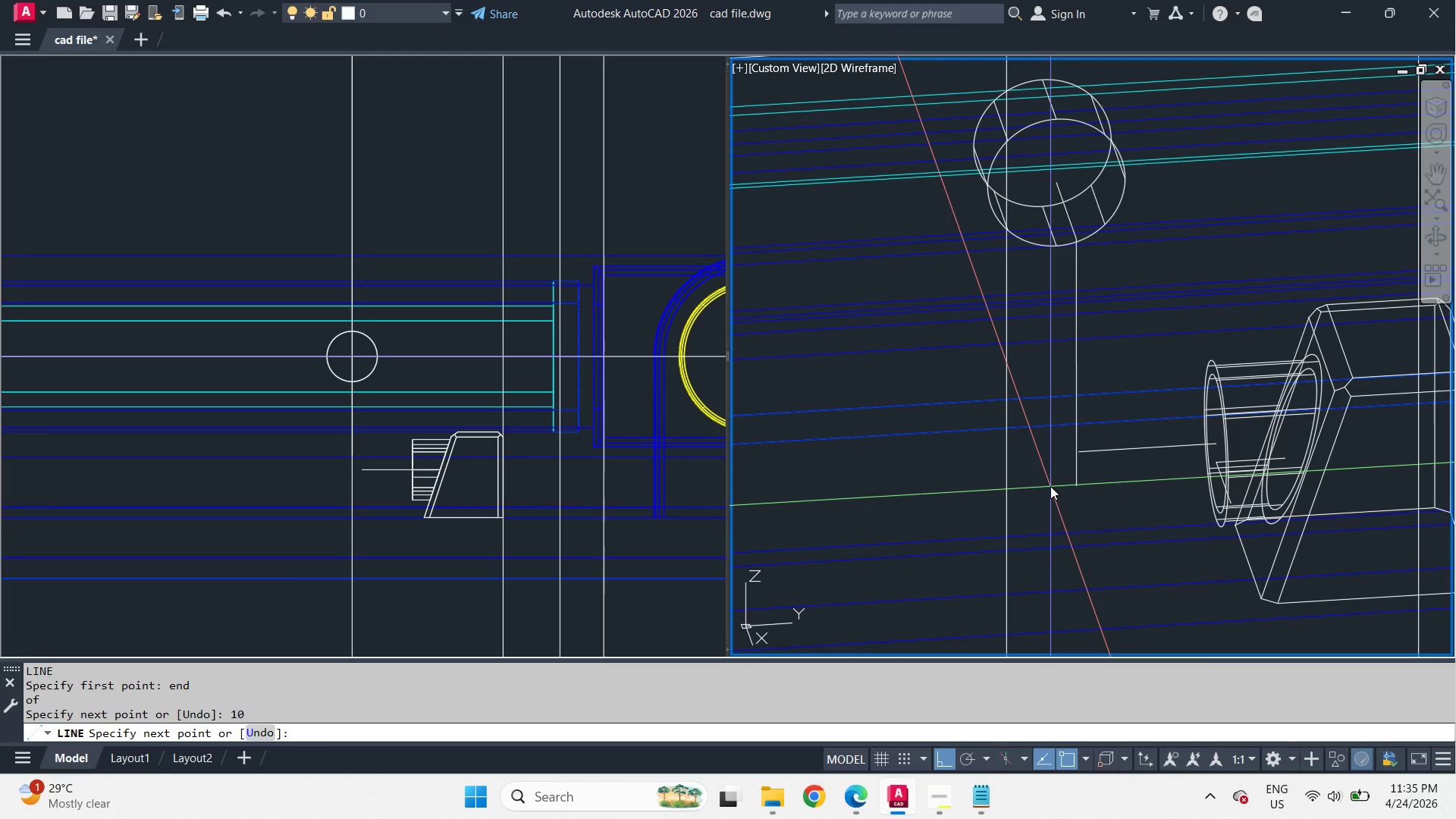 
key(Space)
 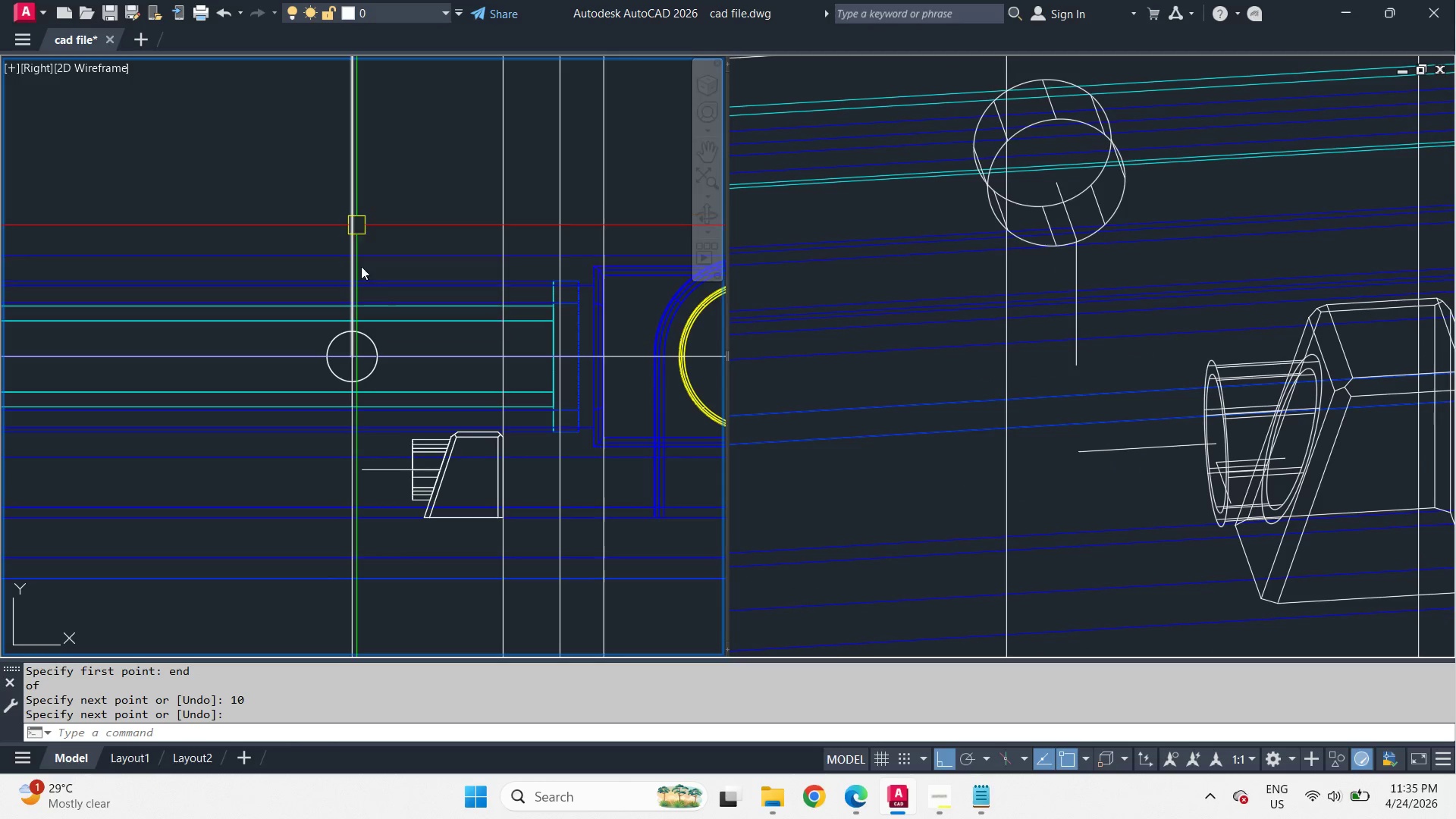 
left_click([356, 487])
 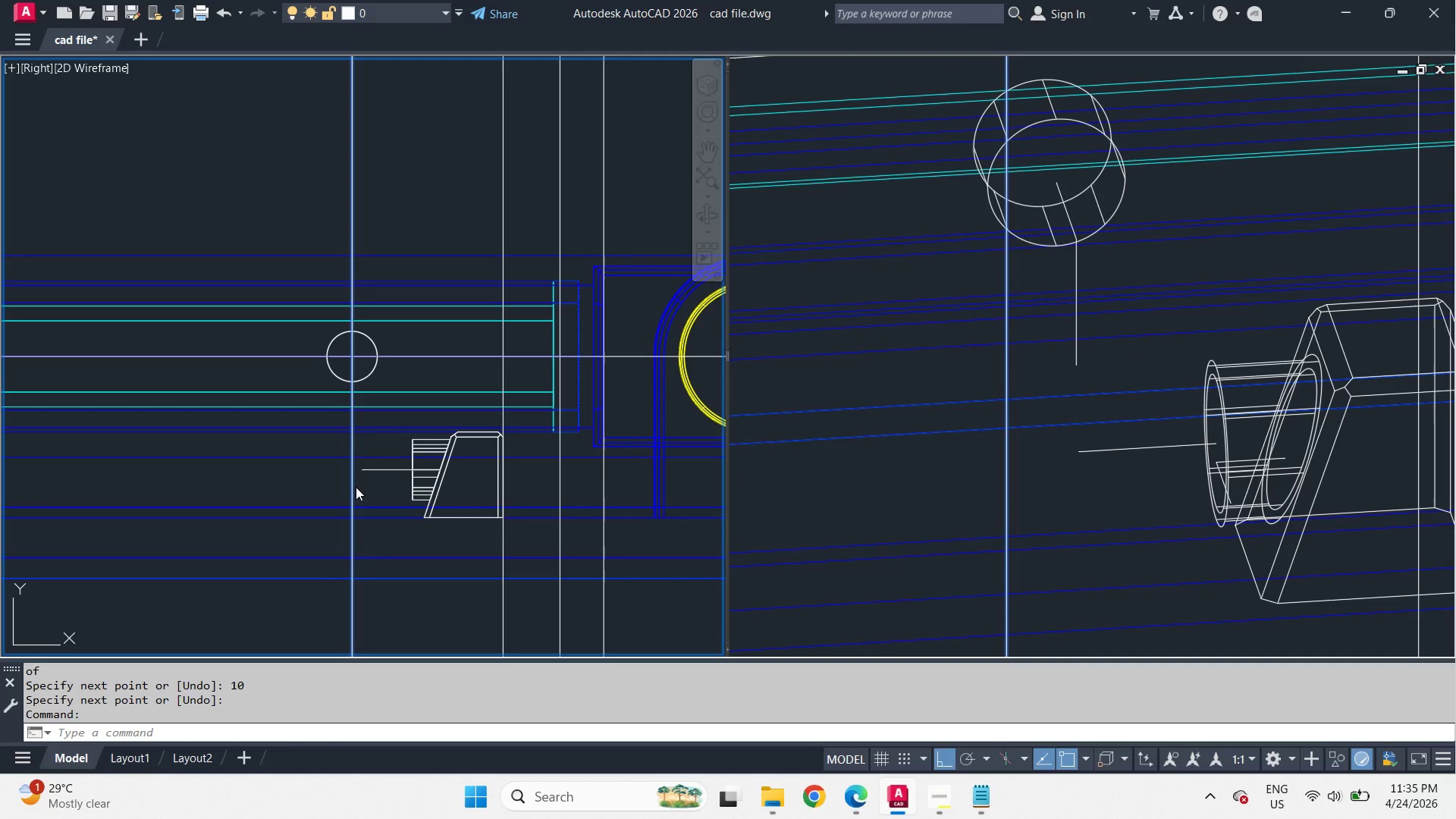 
key(E)
 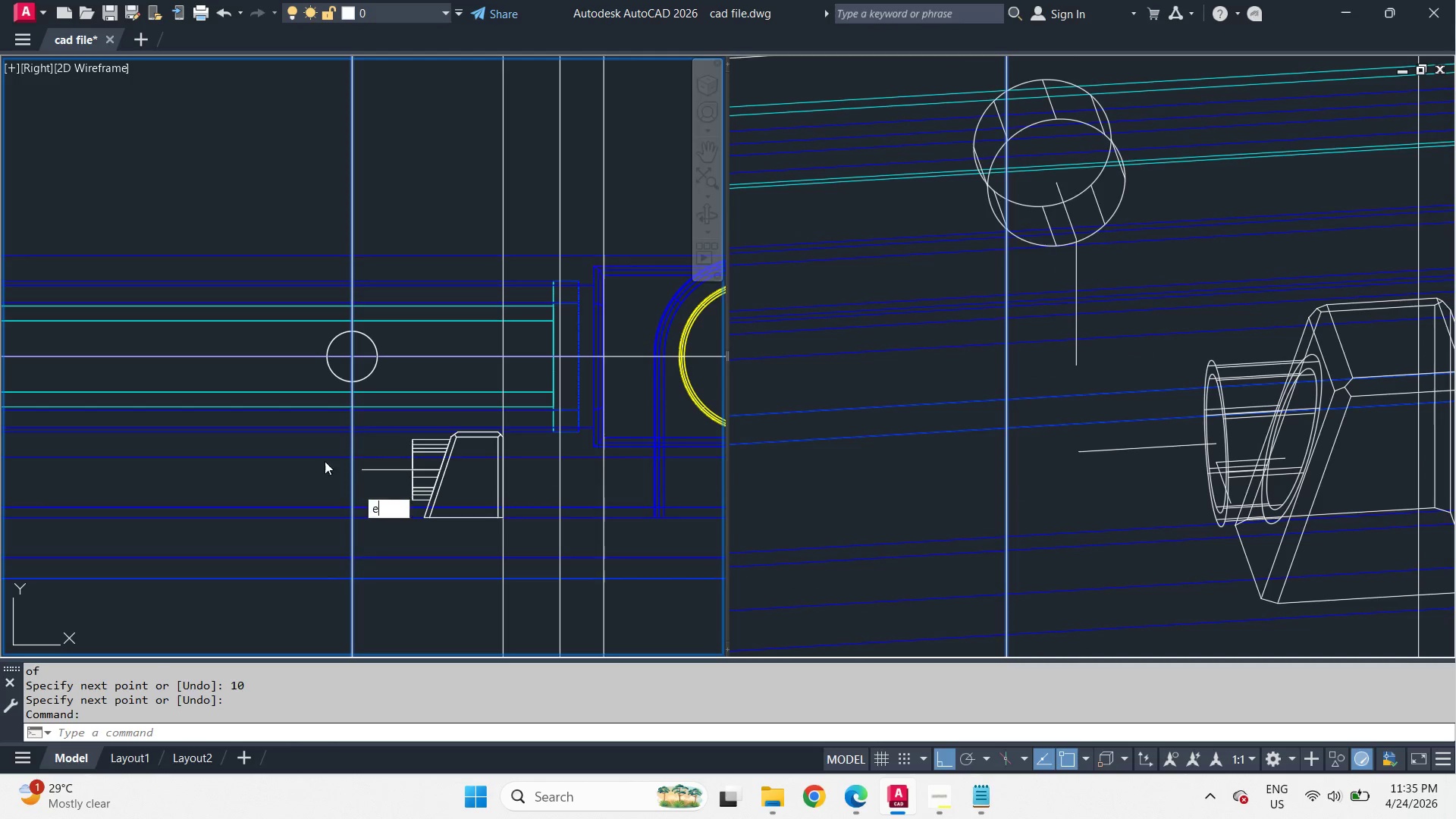 
key(Space)
 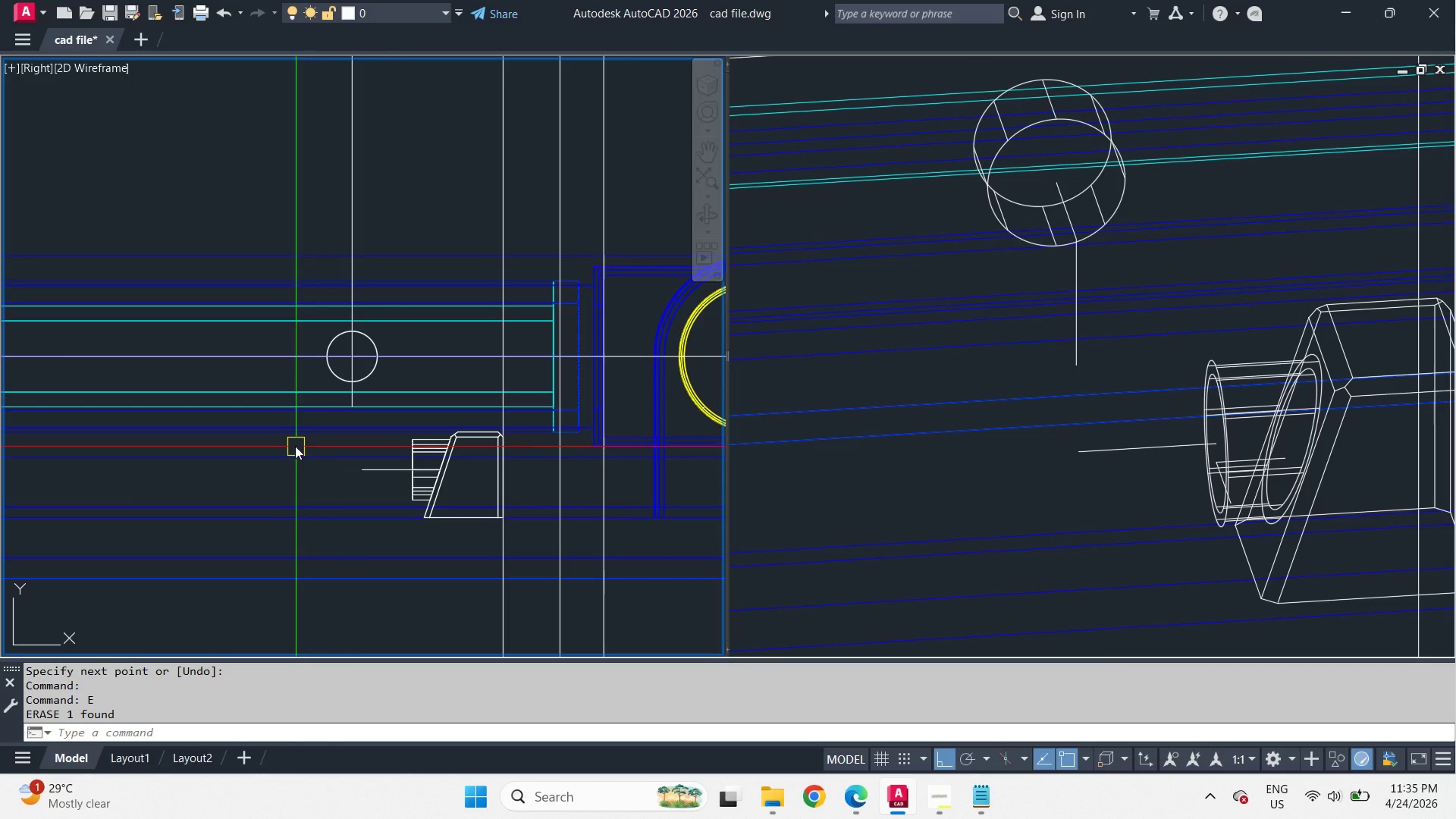 
scroll: coordinate [292, 444], scroll_direction: up, amount: 1.0
 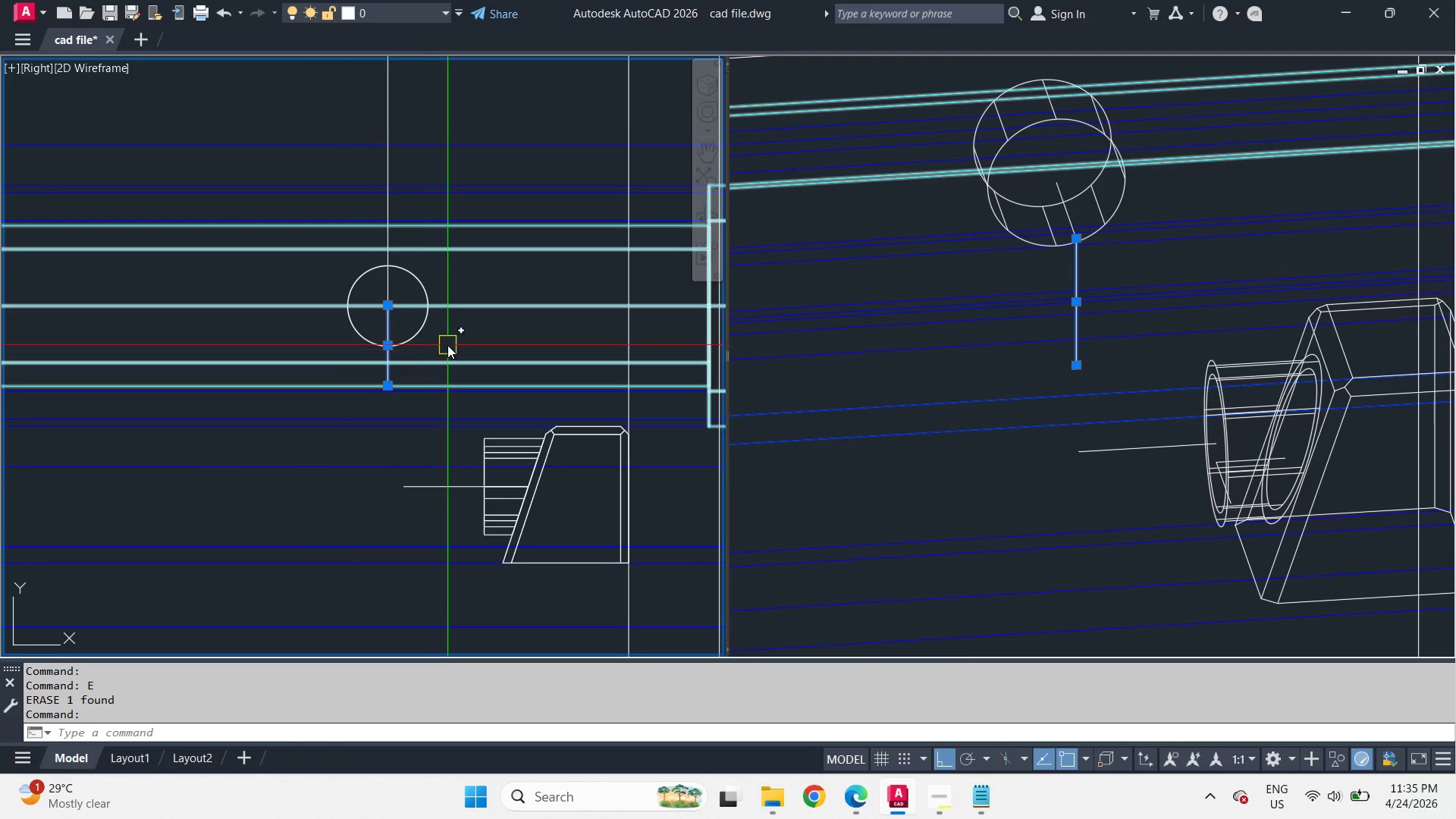 
type(ro cen )
 